 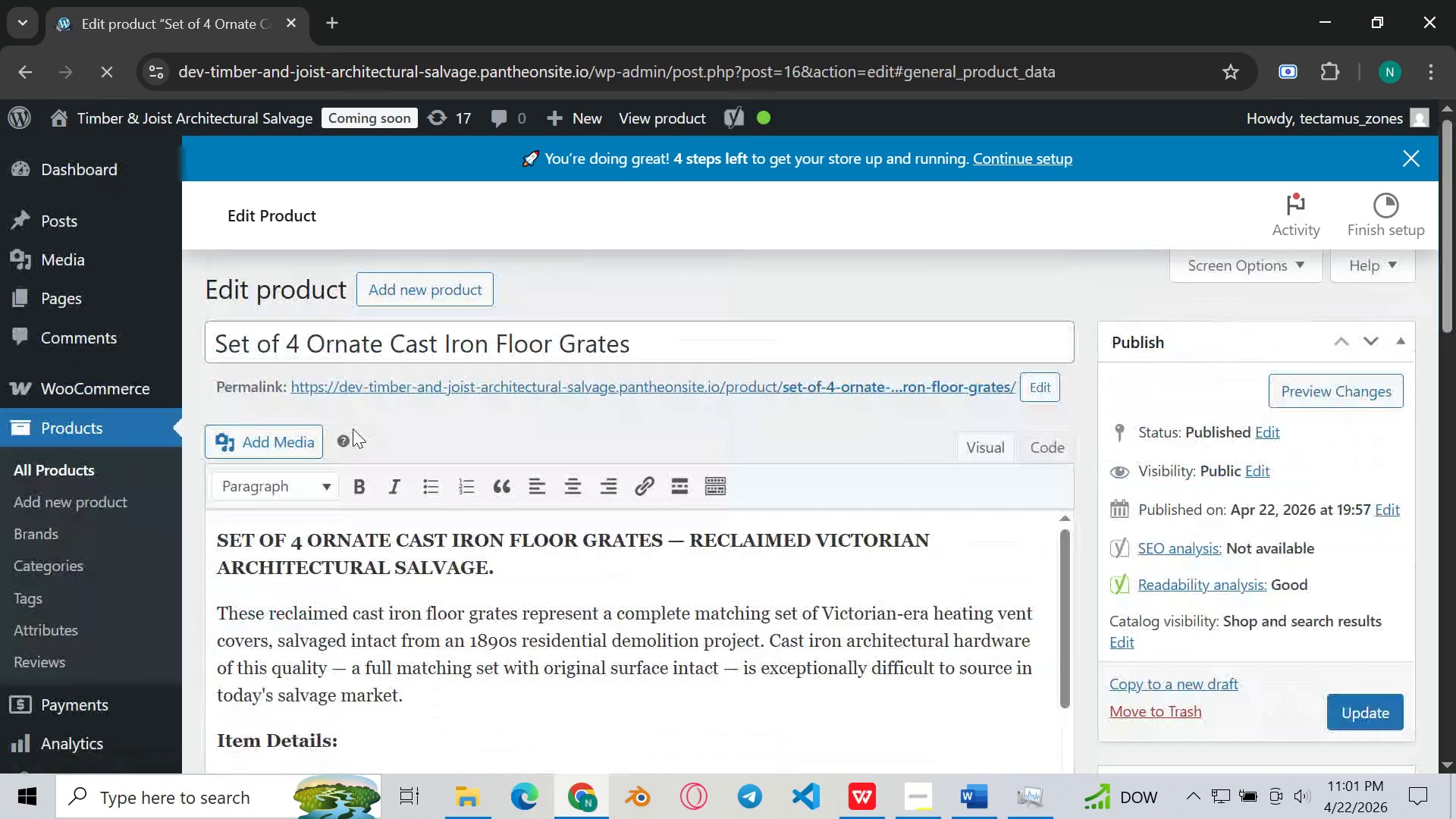 
scroll: coordinate [353, 428], scroll_direction: down, amount: 2.0
 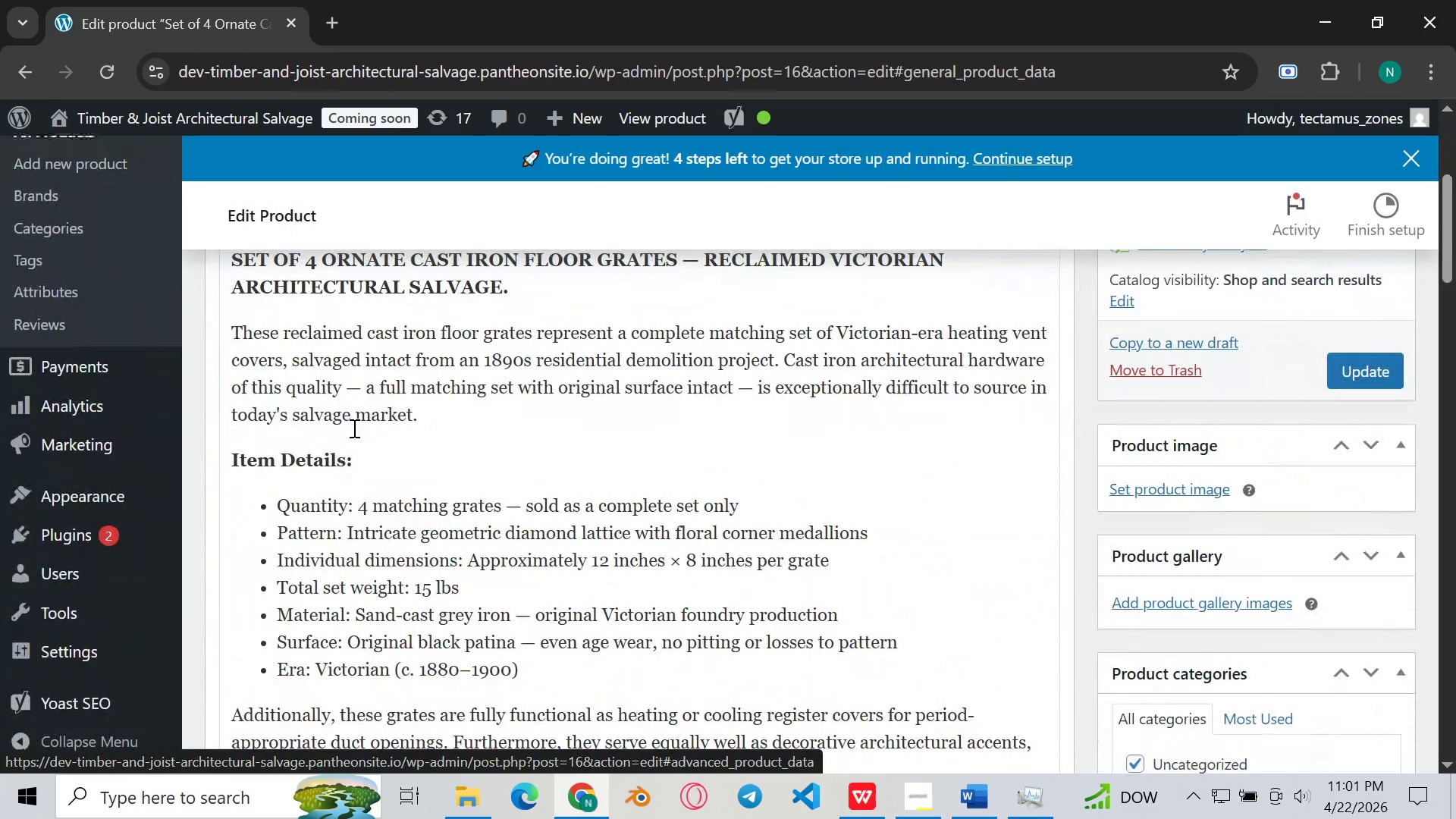 
scroll: coordinate [353, 428], scroll_direction: none, amount: 0.0
 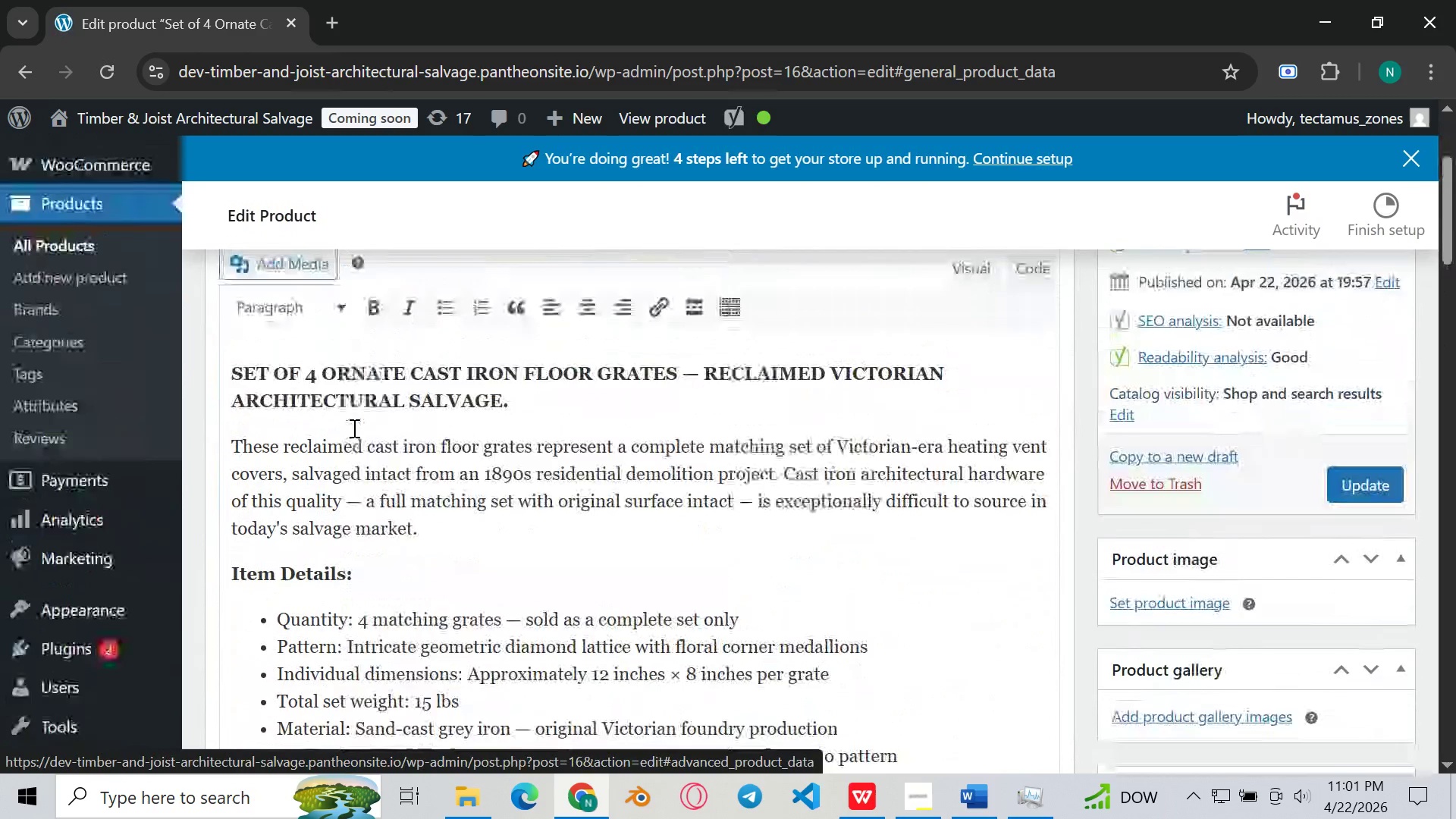 
scroll: coordinate [353, 428], scroll_direction: down, amount: 1.0
 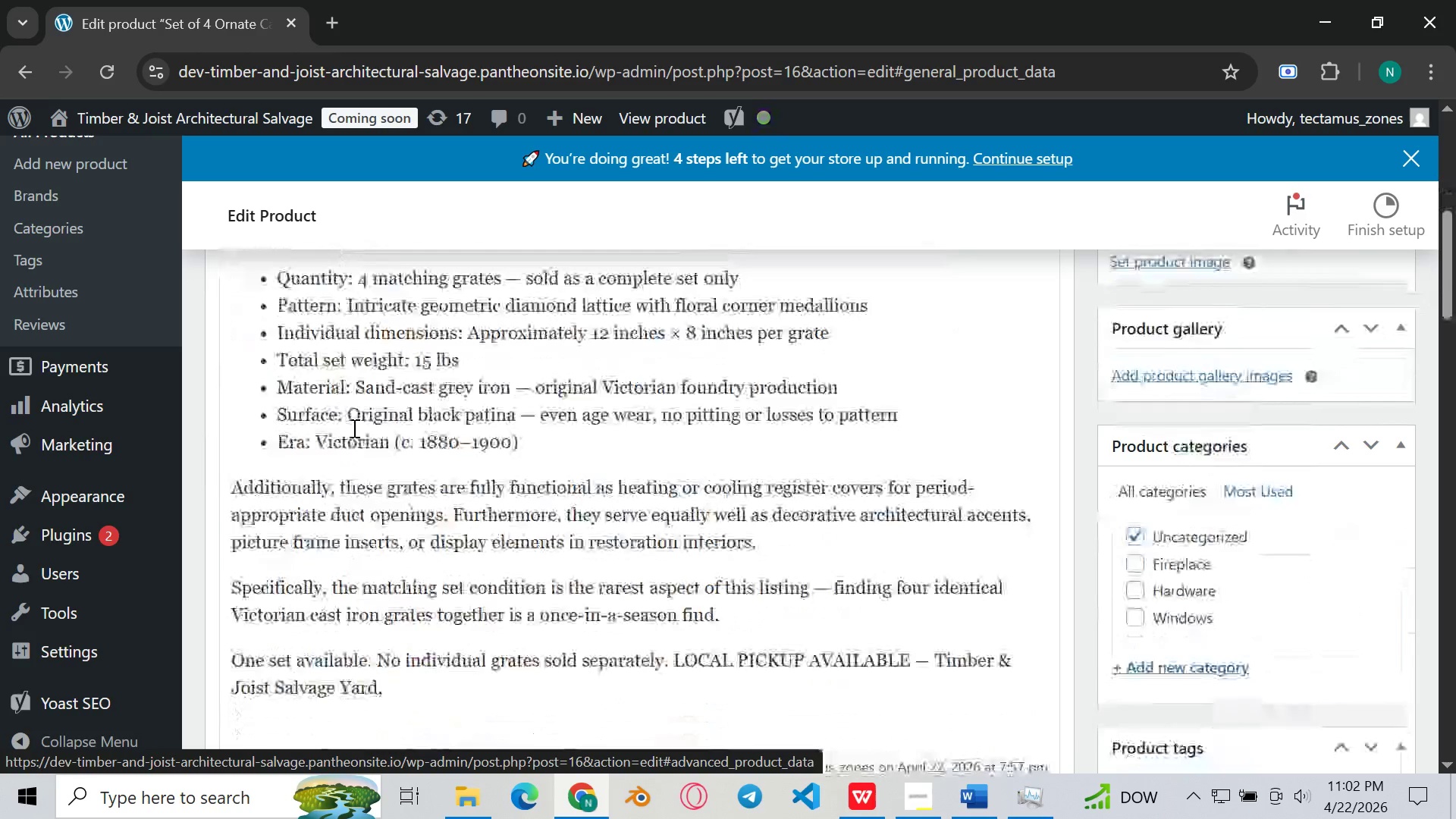 
scroll: coordinate [353, 428], scroll_direction: up, amount: 2.0
 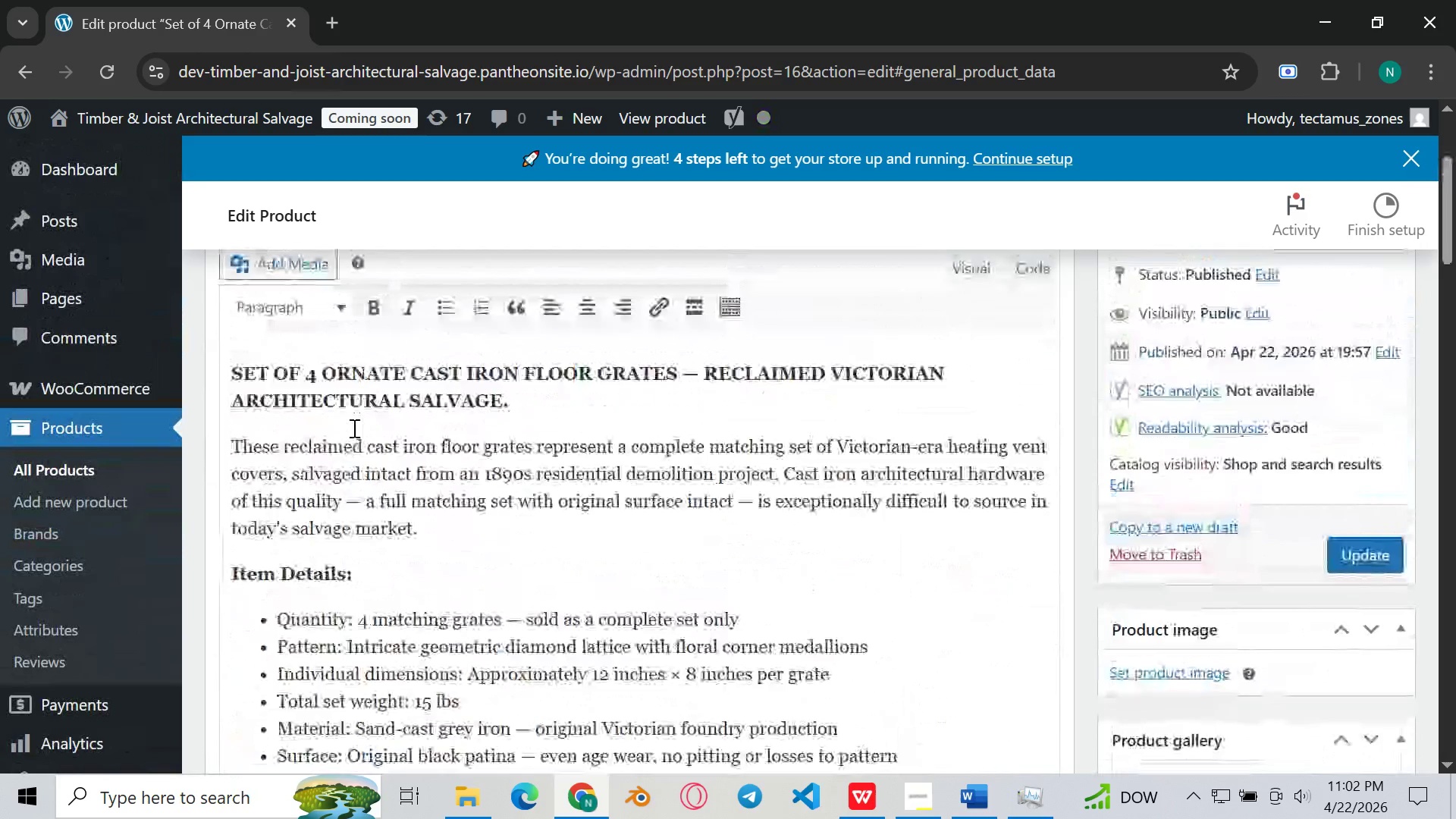 
left_click([353, 428])
 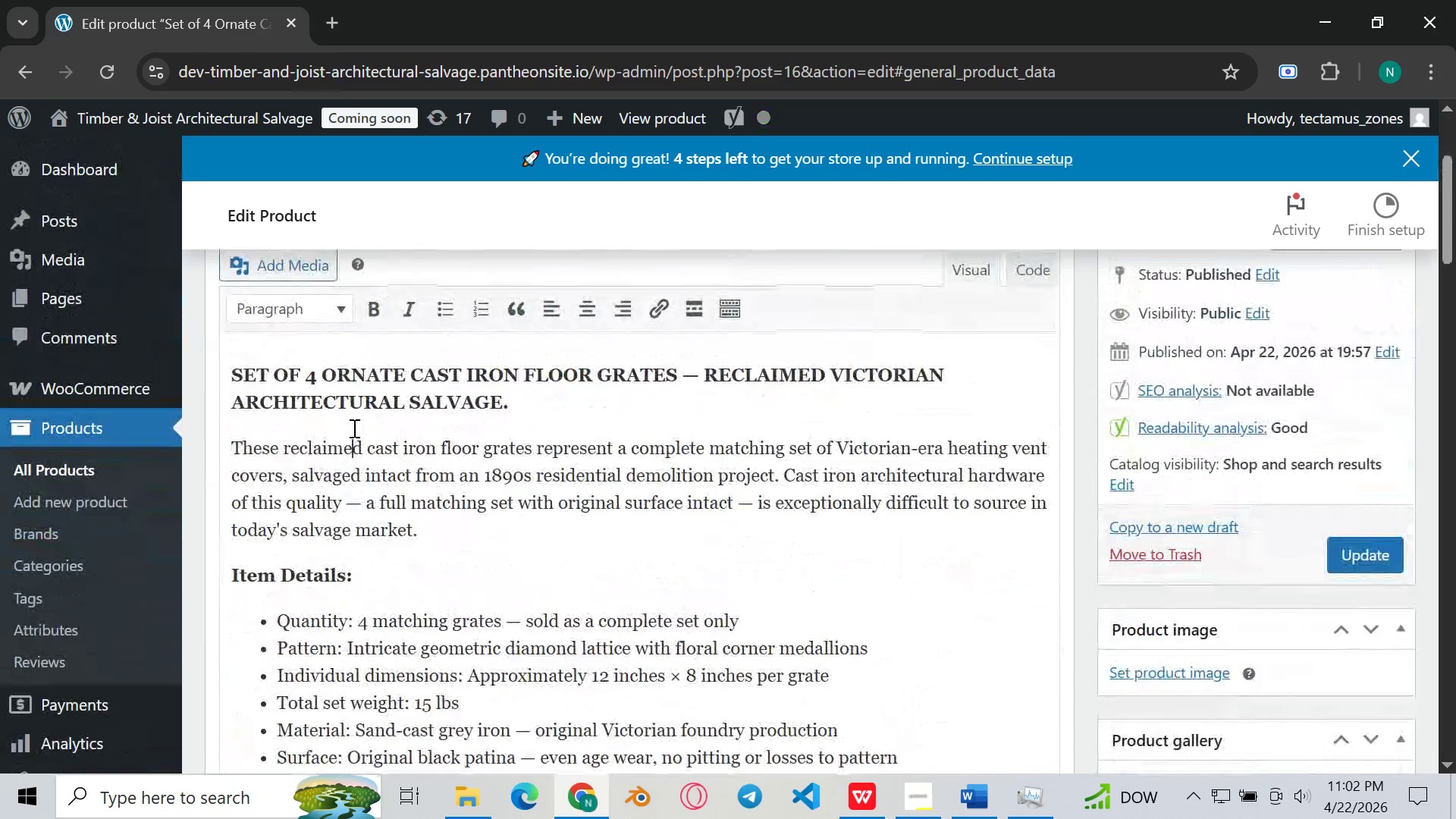 
scroll: coordinate [353, 428], scroll_direction: up, amount: 1.0
 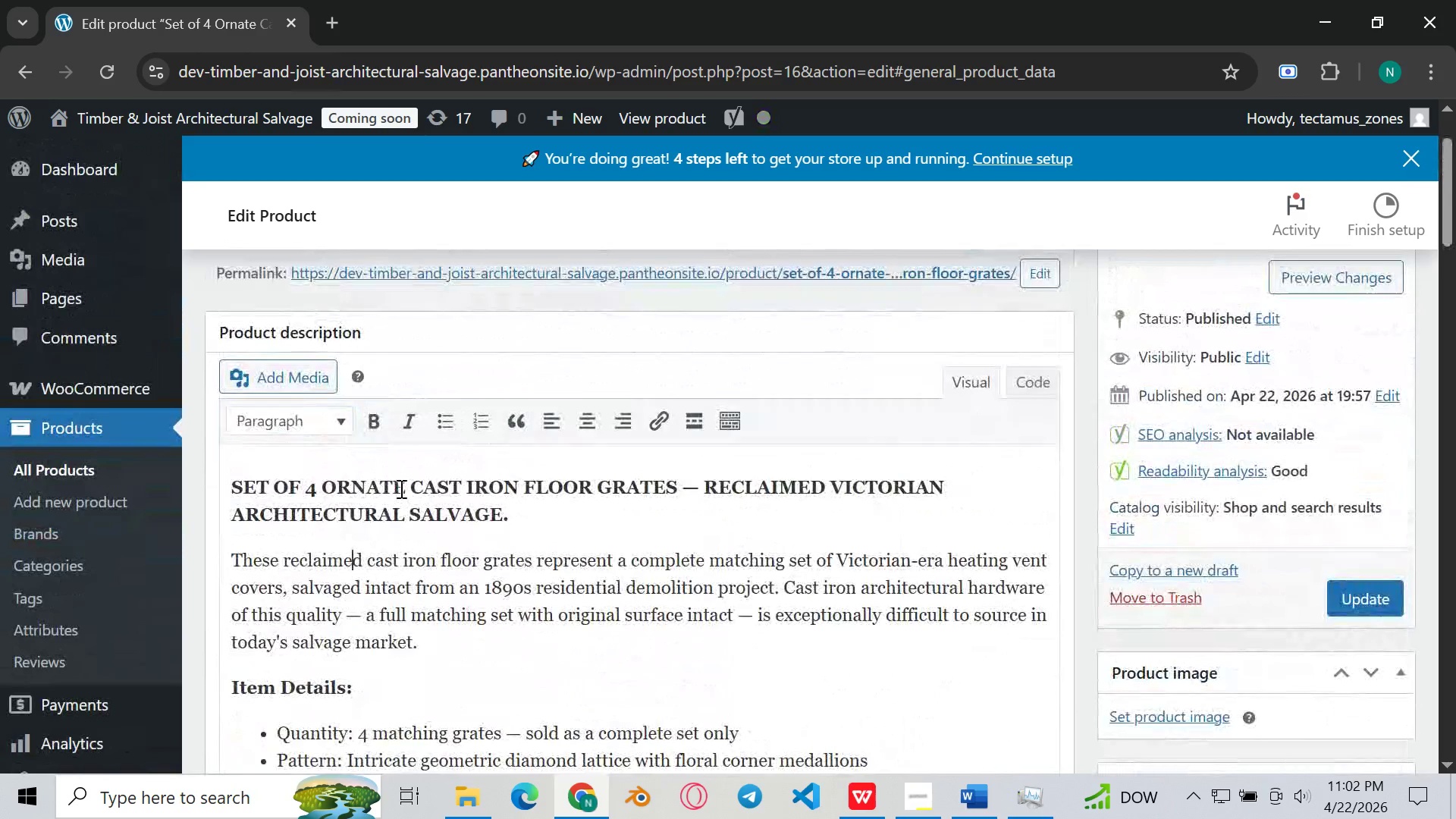 
left_click([400, 488])
 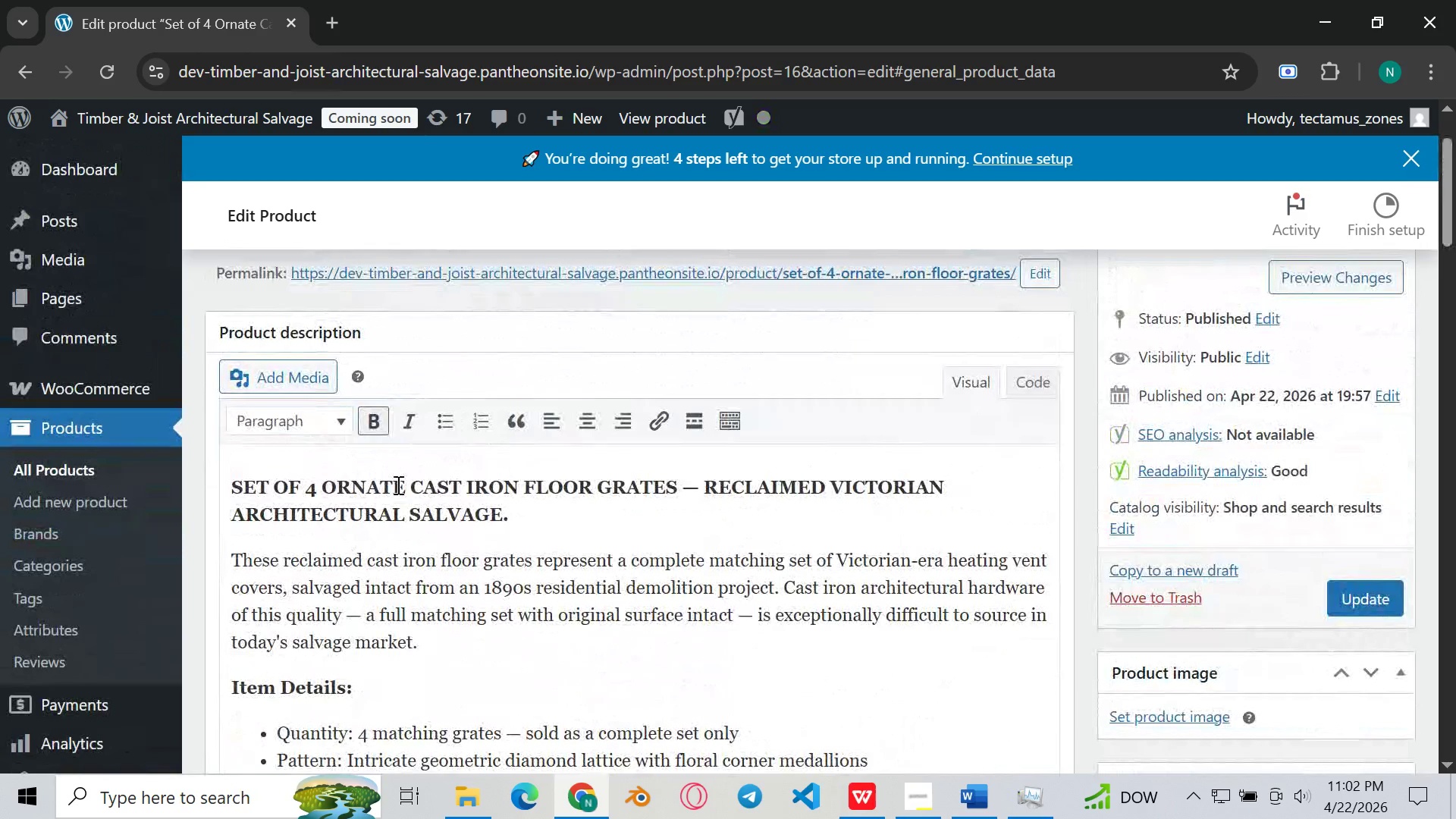 
scroll: coordinate [397, 485], scroll_direction: none, amount: 0.0
 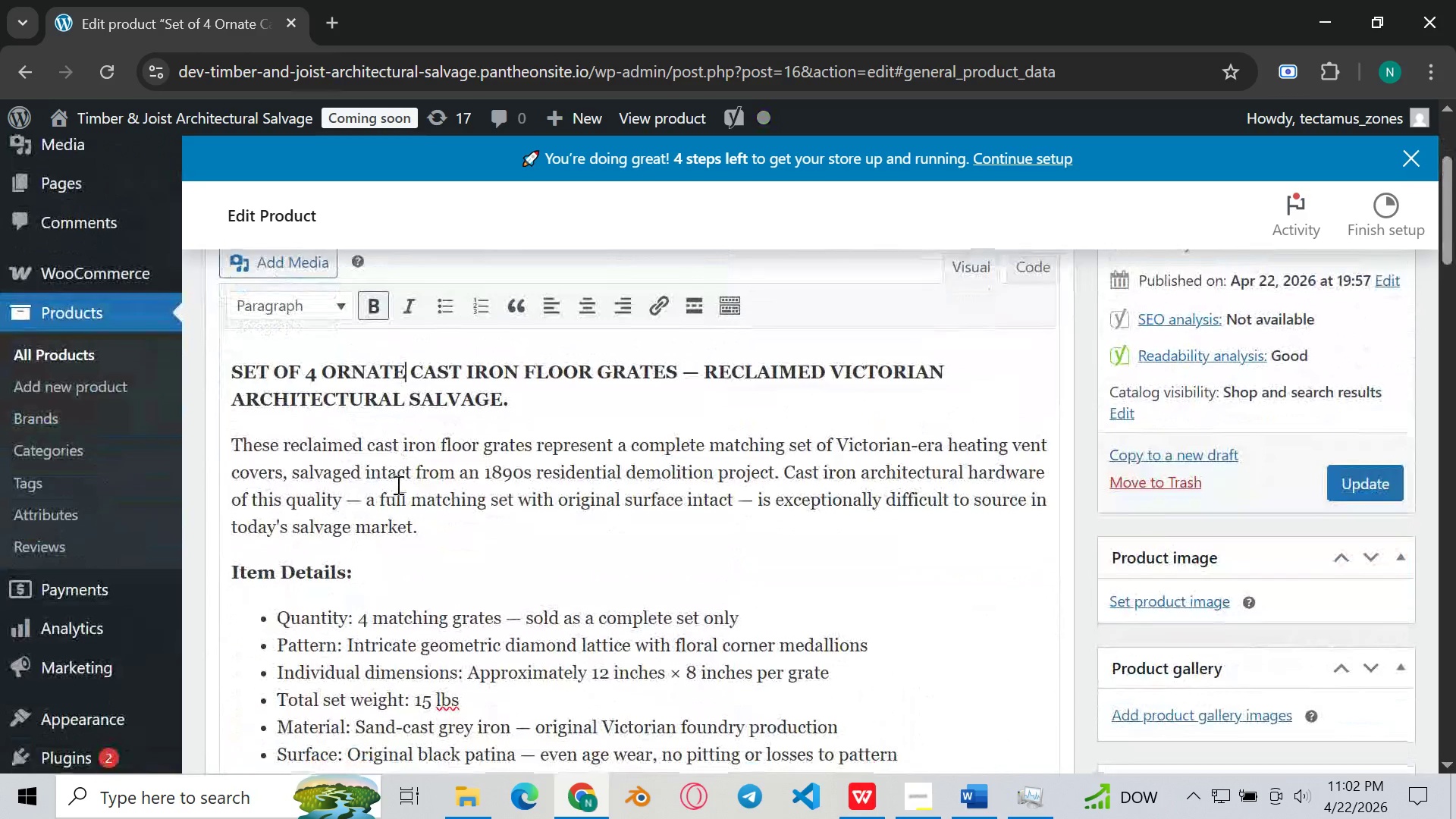 
scroll: coordinate [397, 483], scroll_direction: down, amount: 3.0
 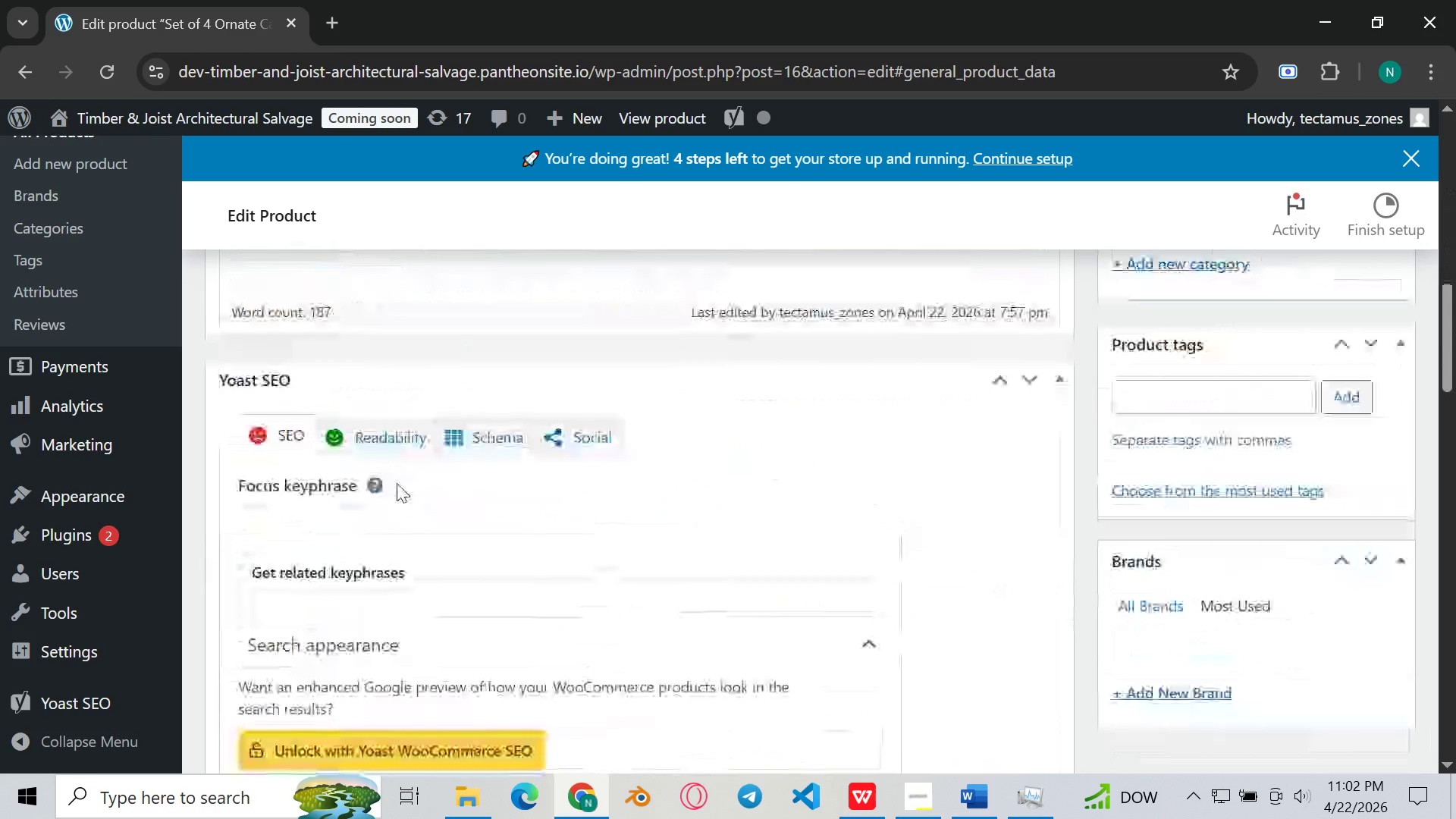 
wait(5.39)
 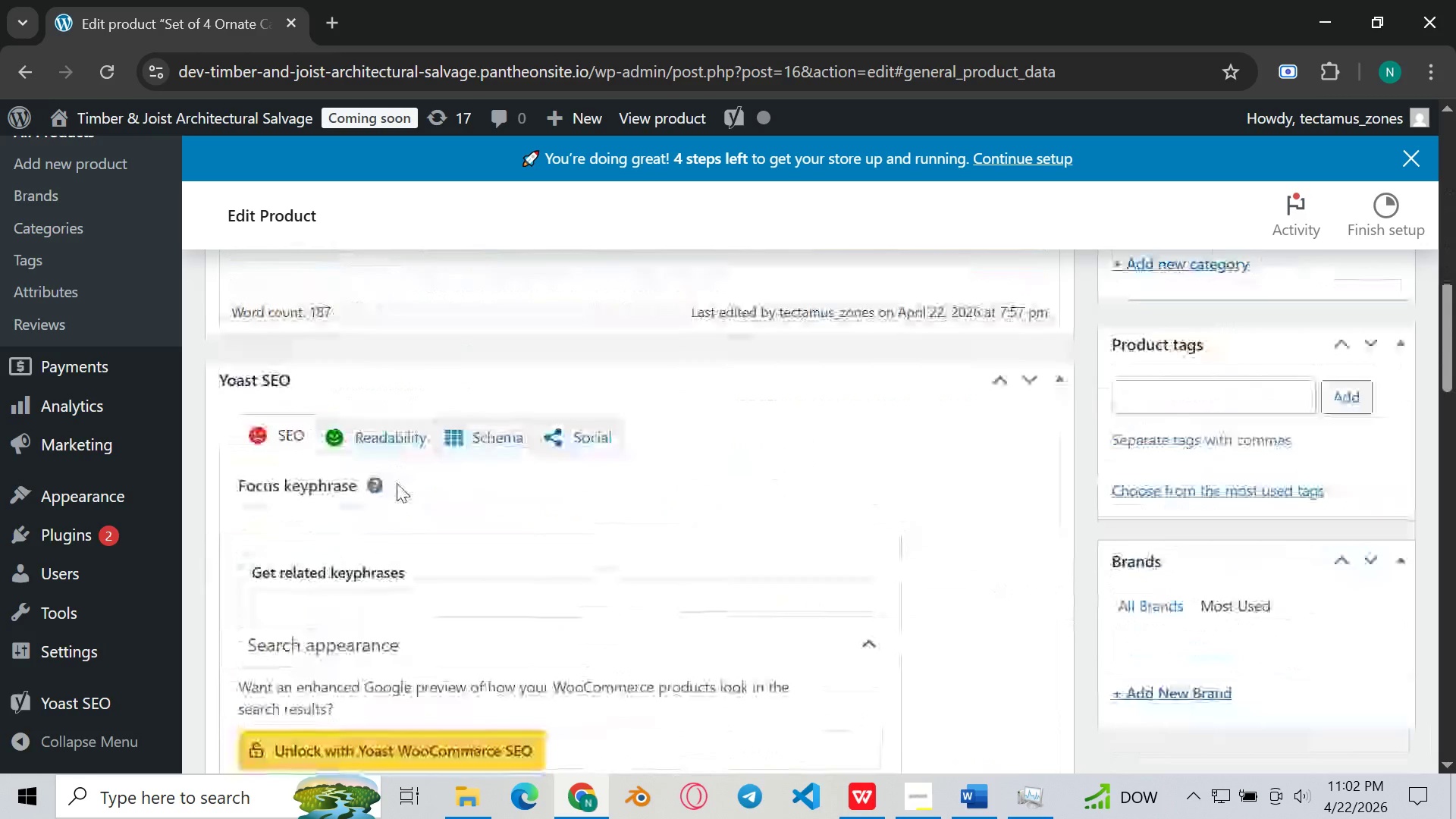 
scroll: coordinate [397, 483], scroll_direction: down, amount: 1.0
 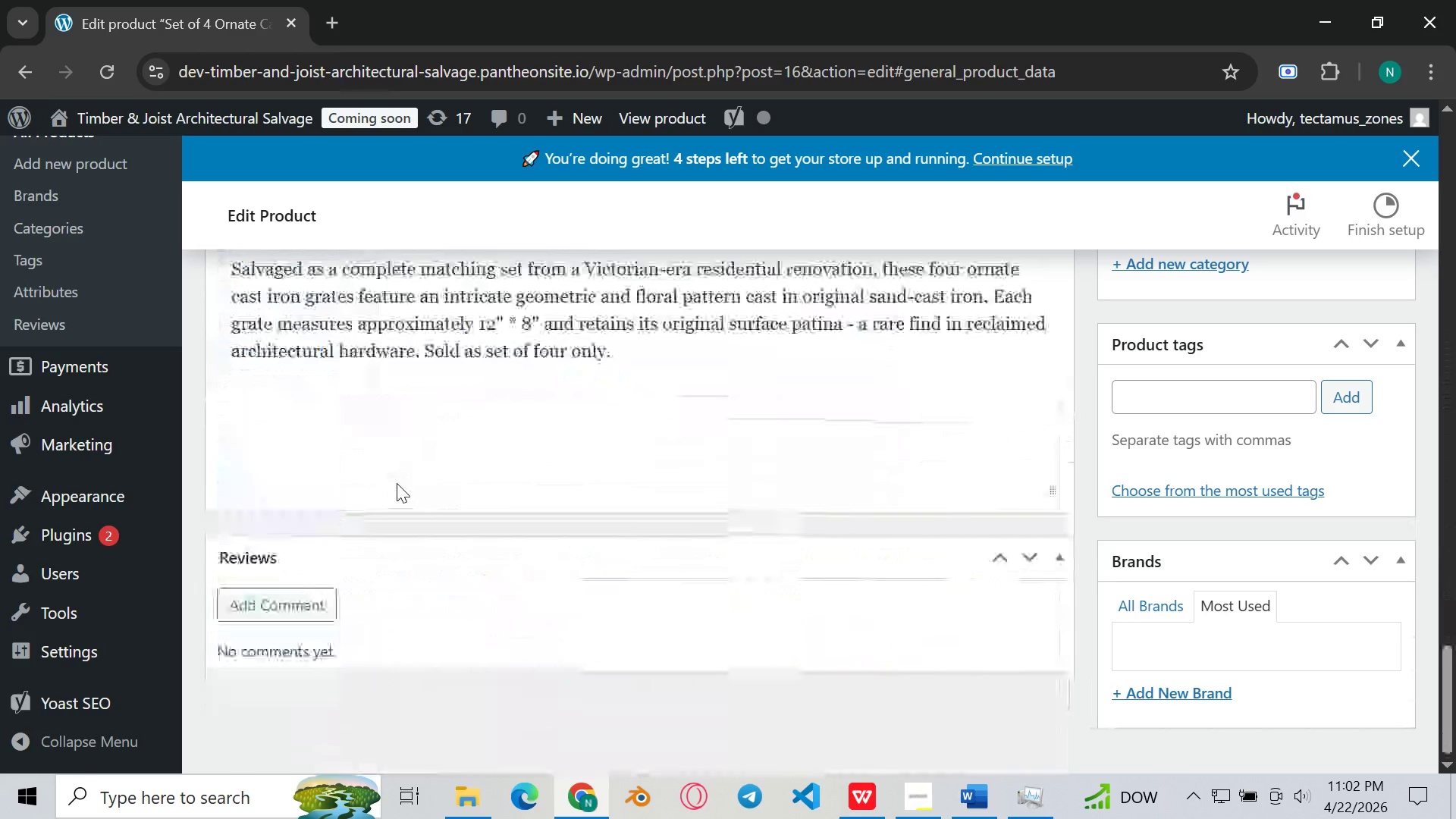 
scroll: coordinate [397, 483], scroll_direction: up, amount: 6.0
 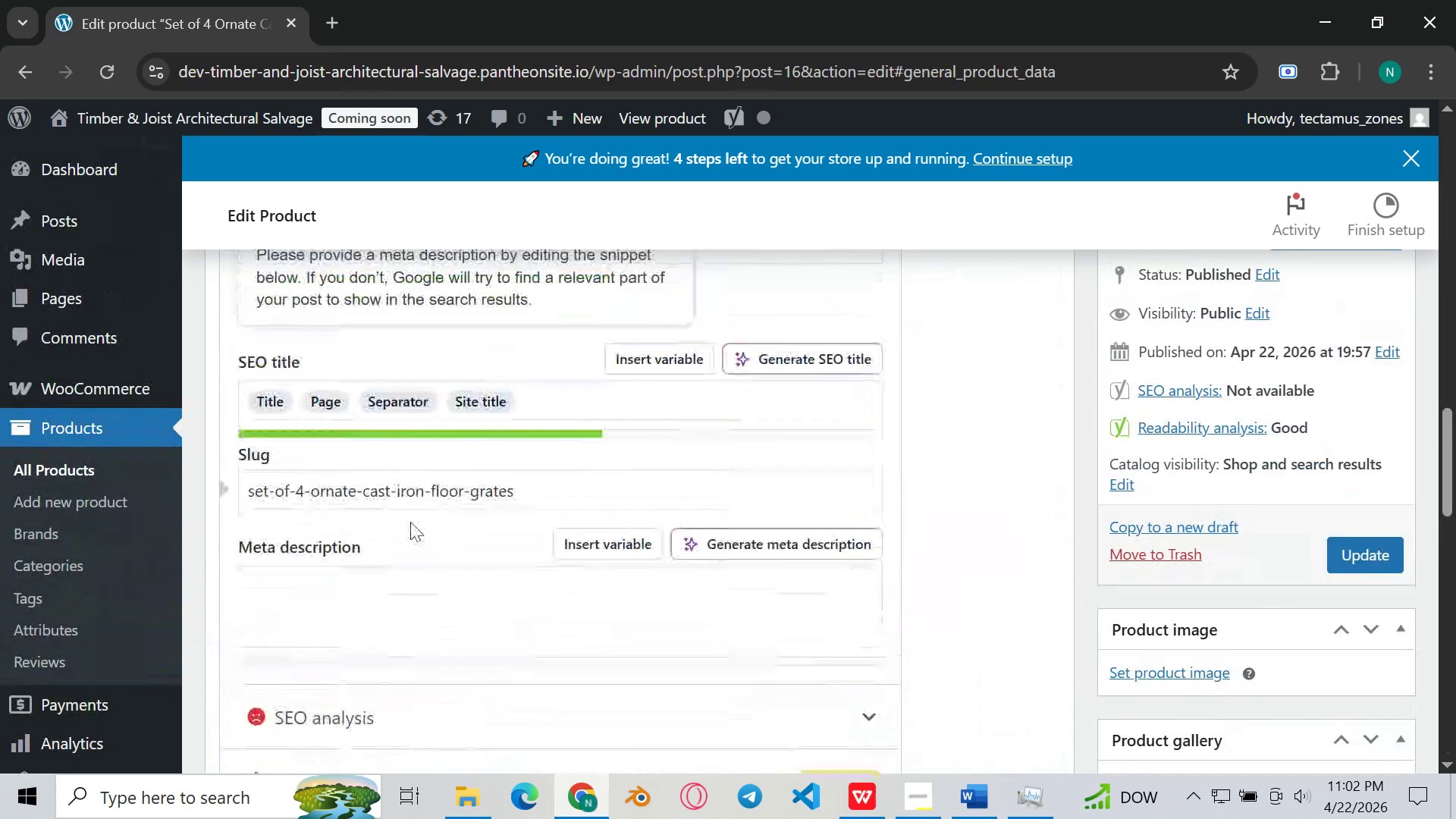 
left_click([444, 591])
 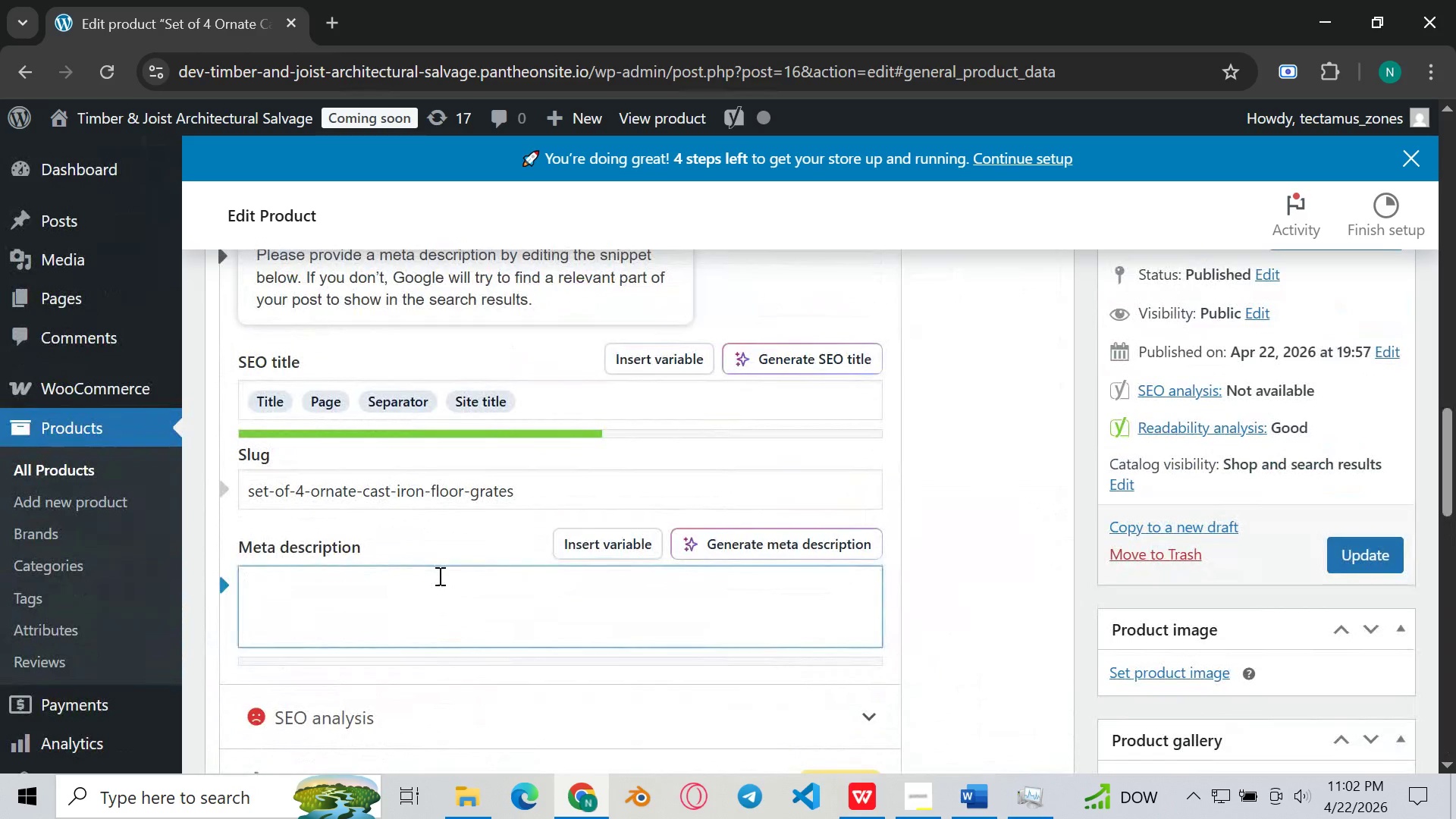 
scroll: coordinate [437, 574], scroll_direction: up, amount: 2.0
 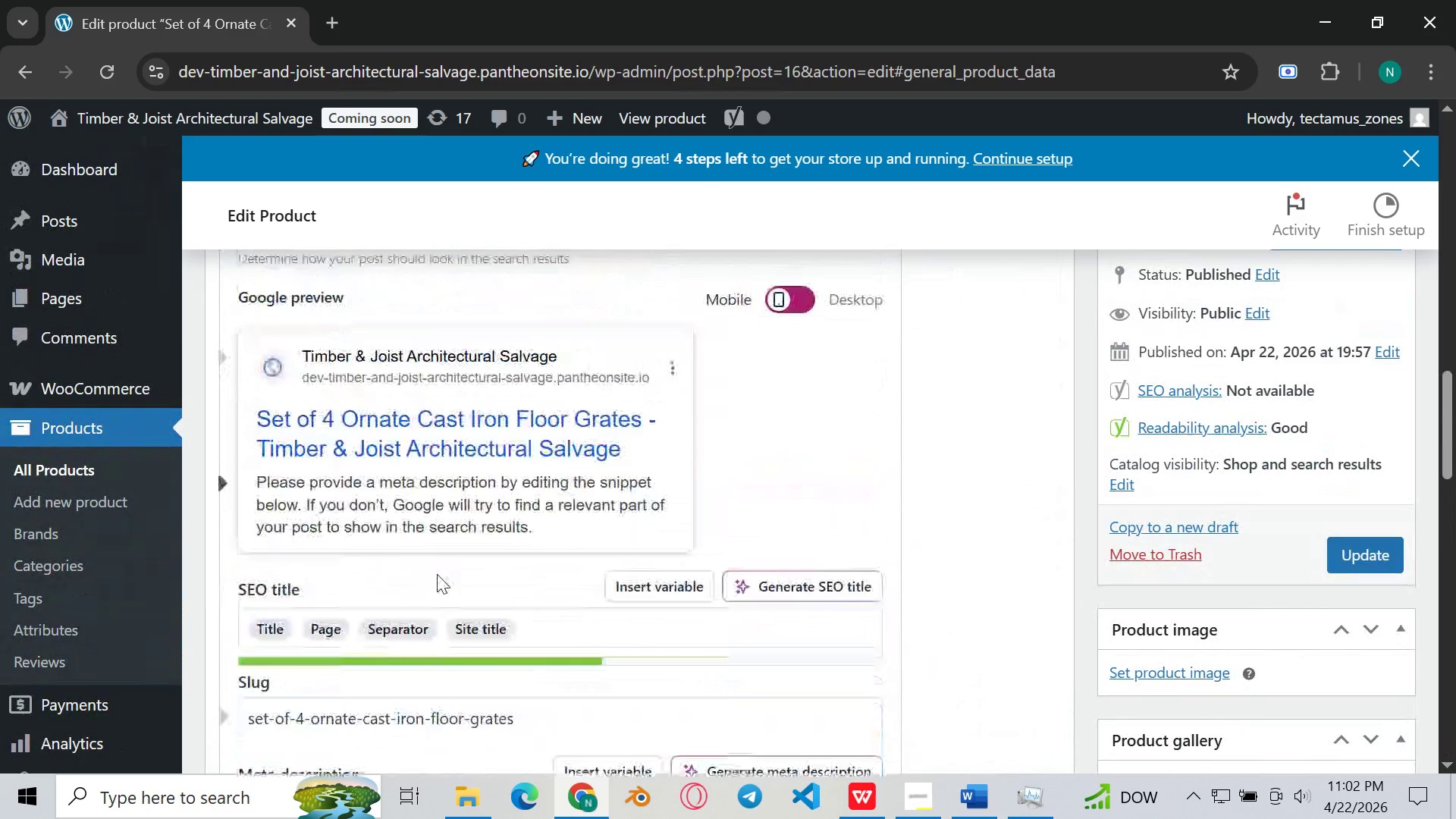 
scroll: coordinate [436, 573], scroll_direction: down, amount: 8.0
 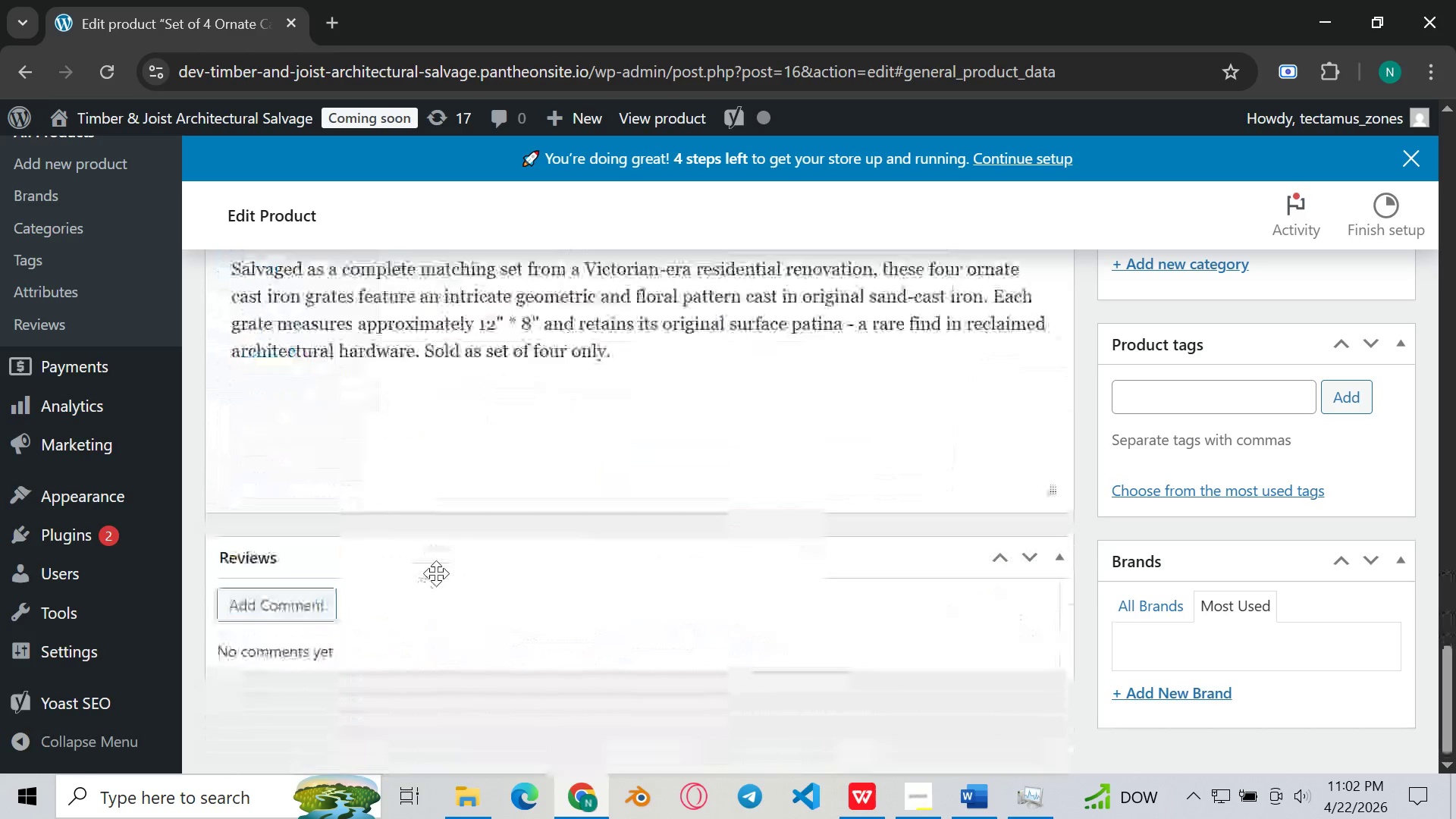 
scroll: coordinate [1194, 374], scroll_direction: up, amount: 32.0
 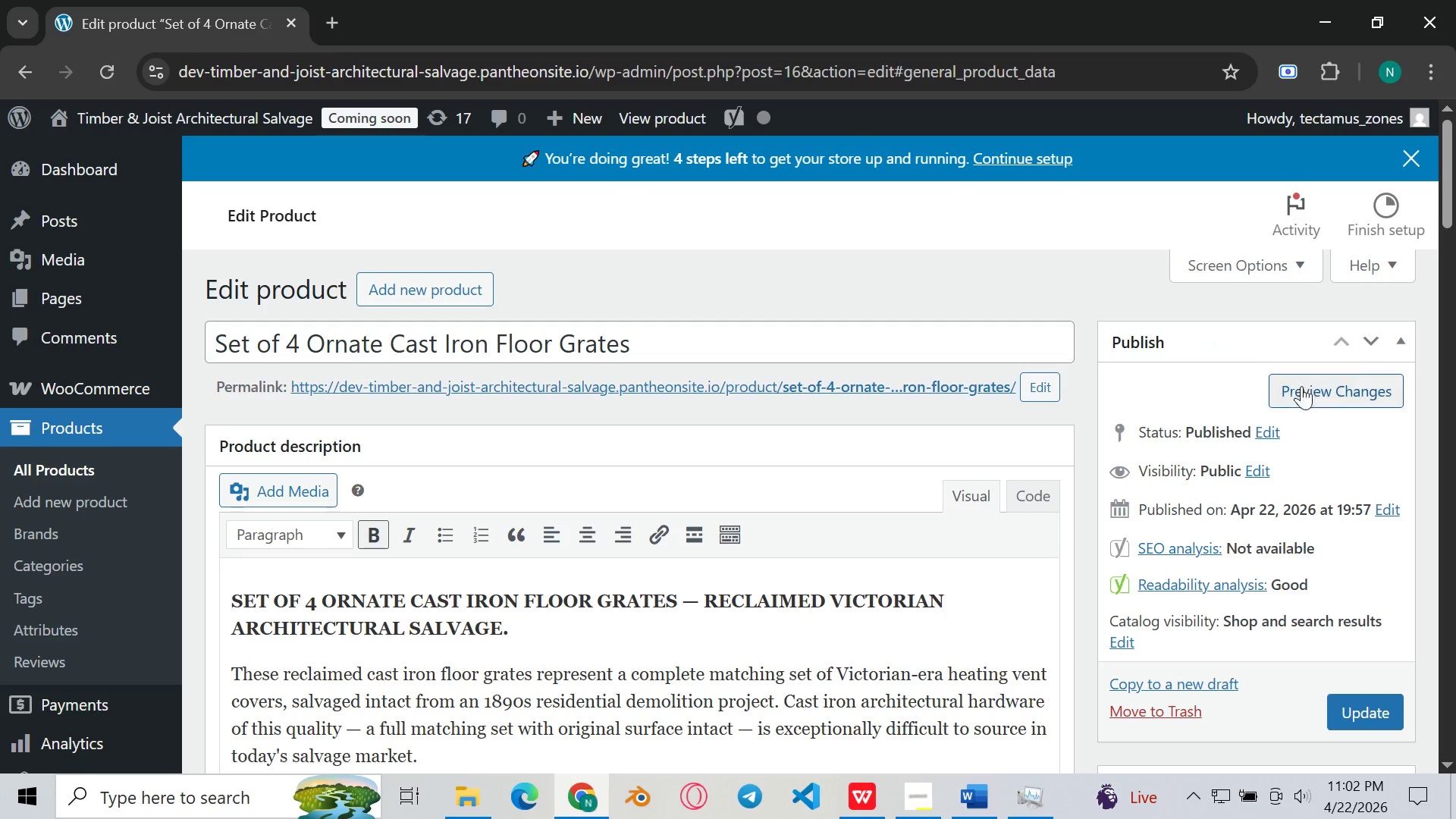 
left_click([1301, 386])
 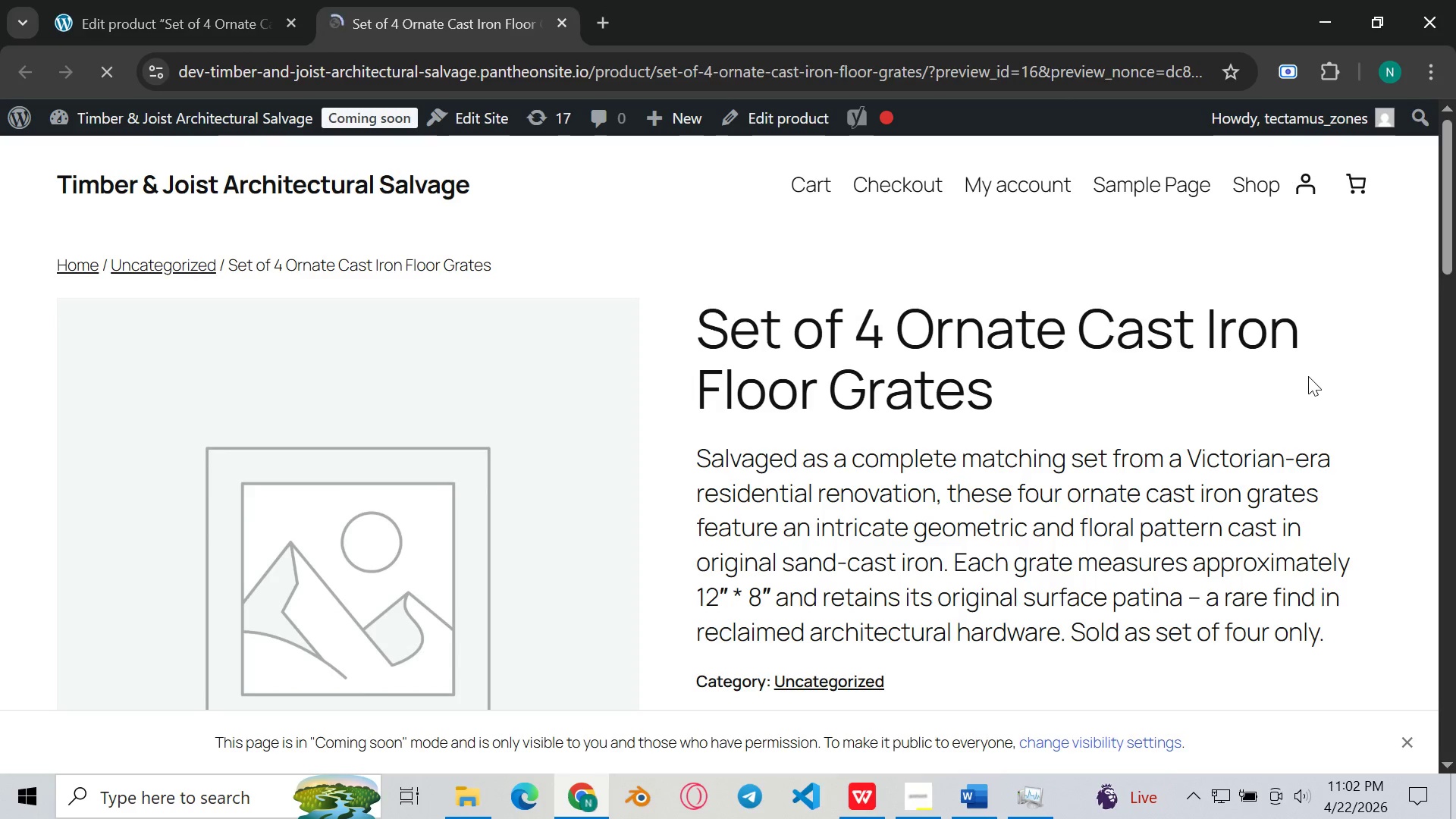 
wait(5.83)
 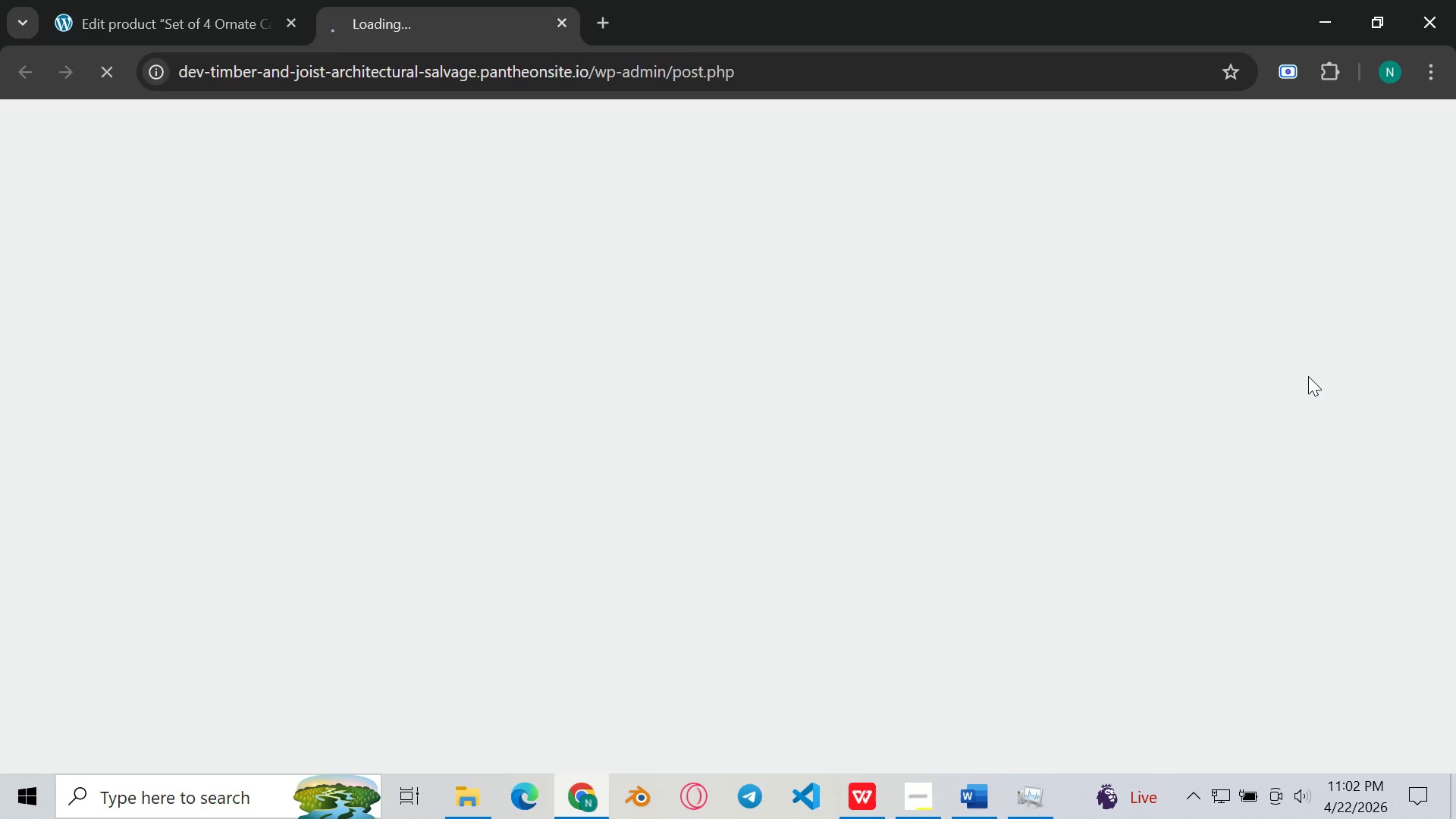 
scroll: coordinate [1038, 300], scroll_direction: down, amount: 15.0
 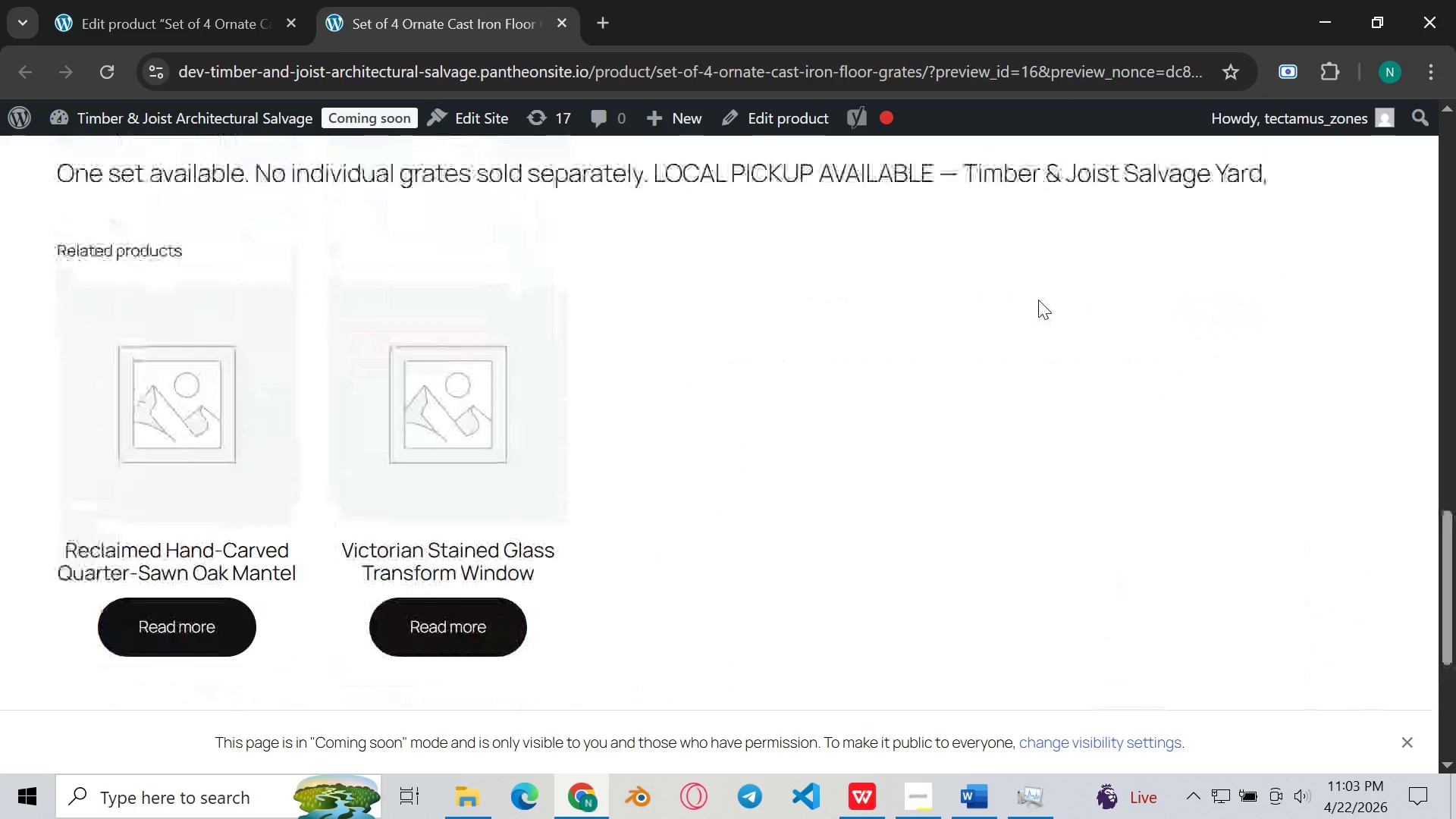 
scroll: coordinate [1038, 300], scroll_direction: up, amount: 4.0
 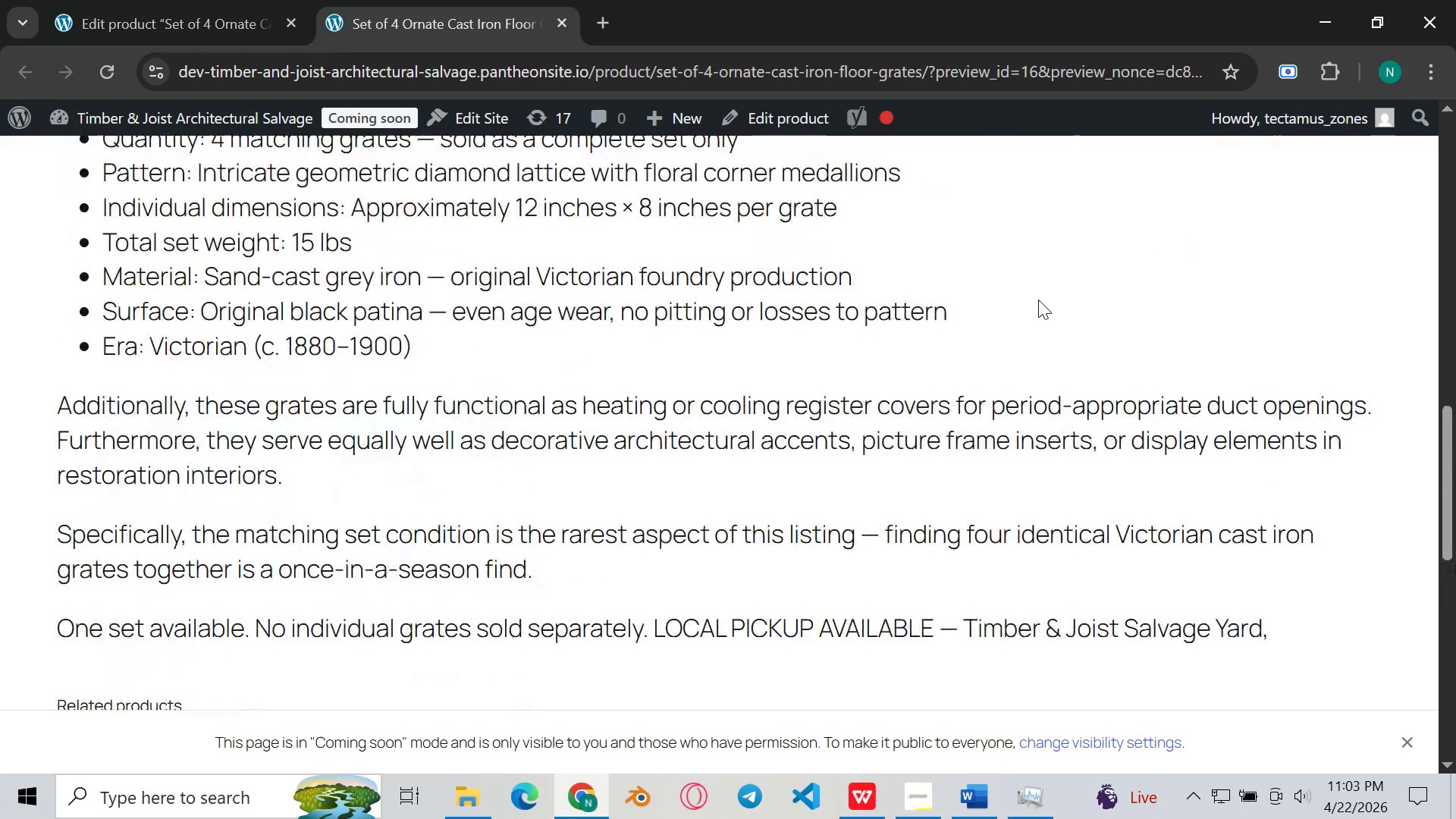 
scroll: coordinate [1038, 300], scroll_direction: none, amount: 0.0
 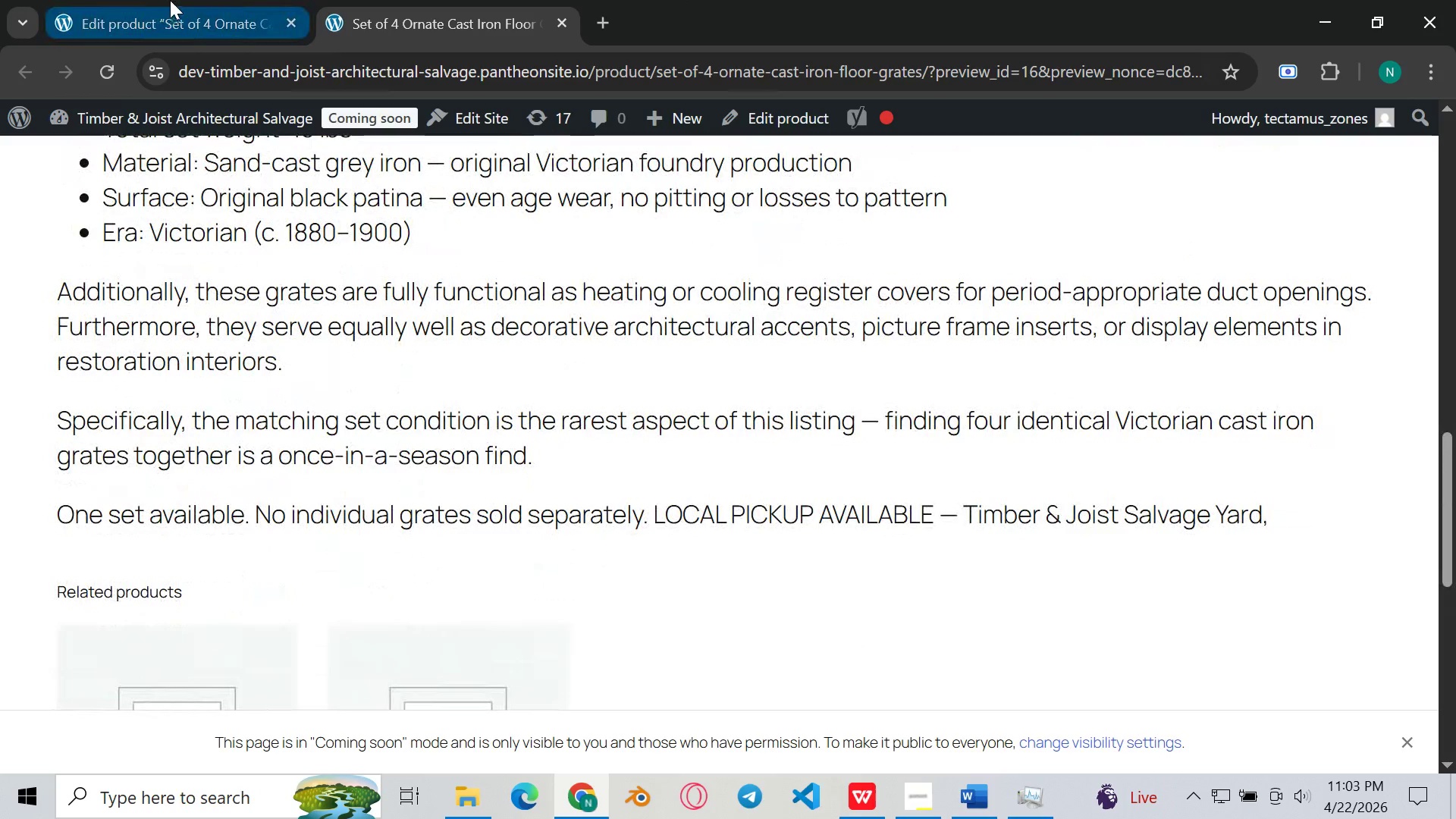 
left_click([171, 0])
 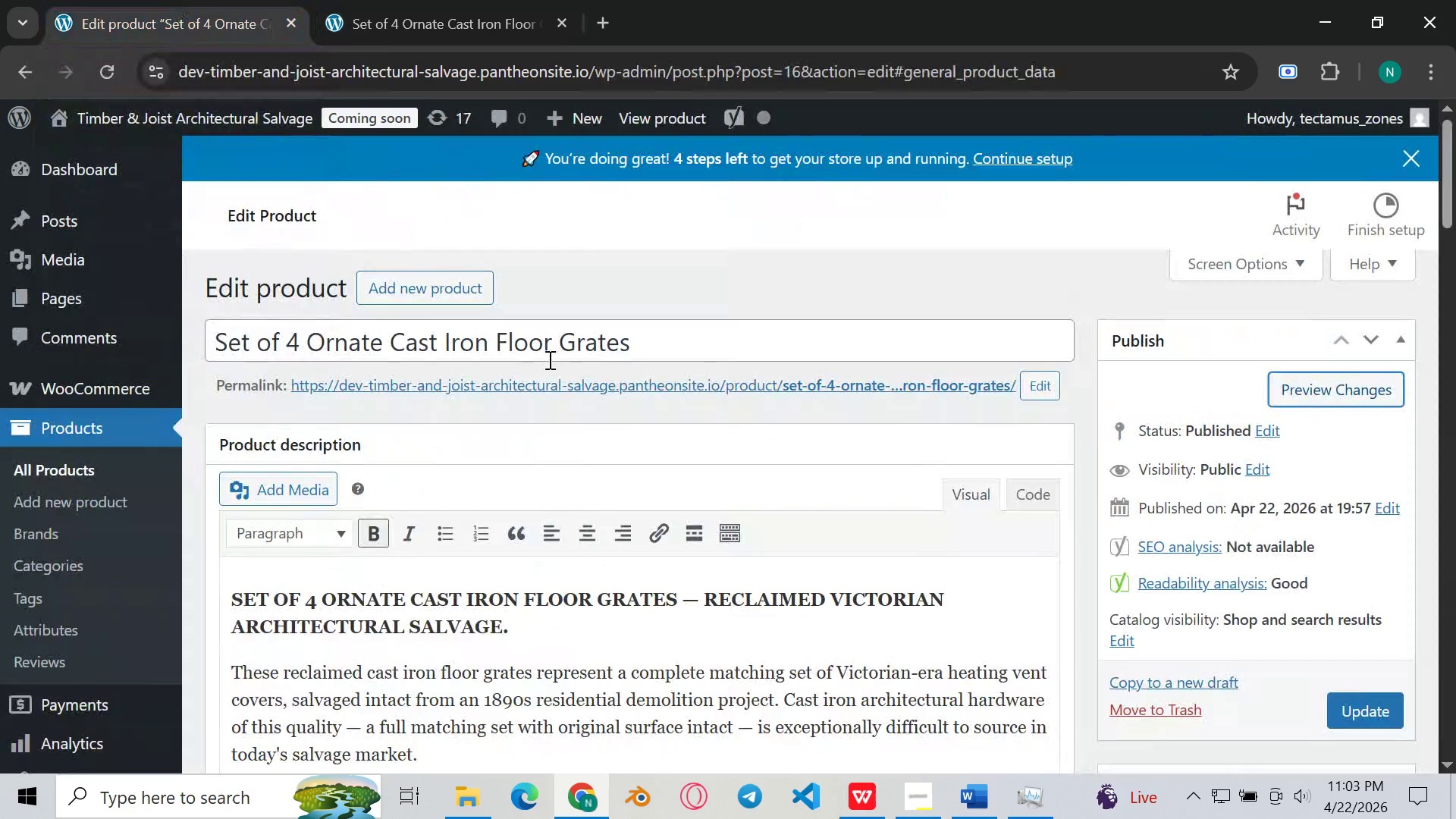 
scroll: coordinate [548, 359], scroll_direction: down, amount: 6.0
 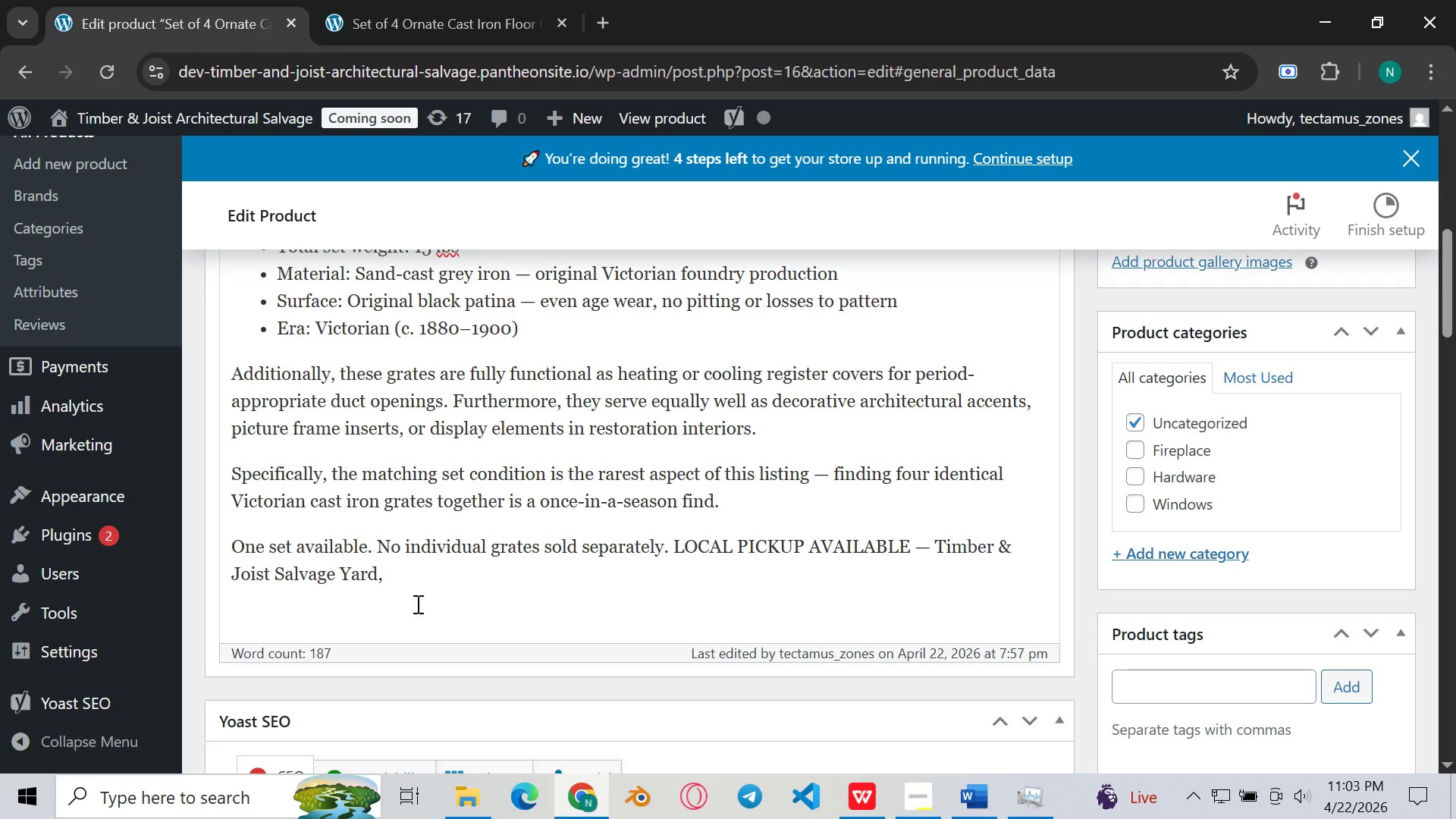 
left_click([428, 566])
 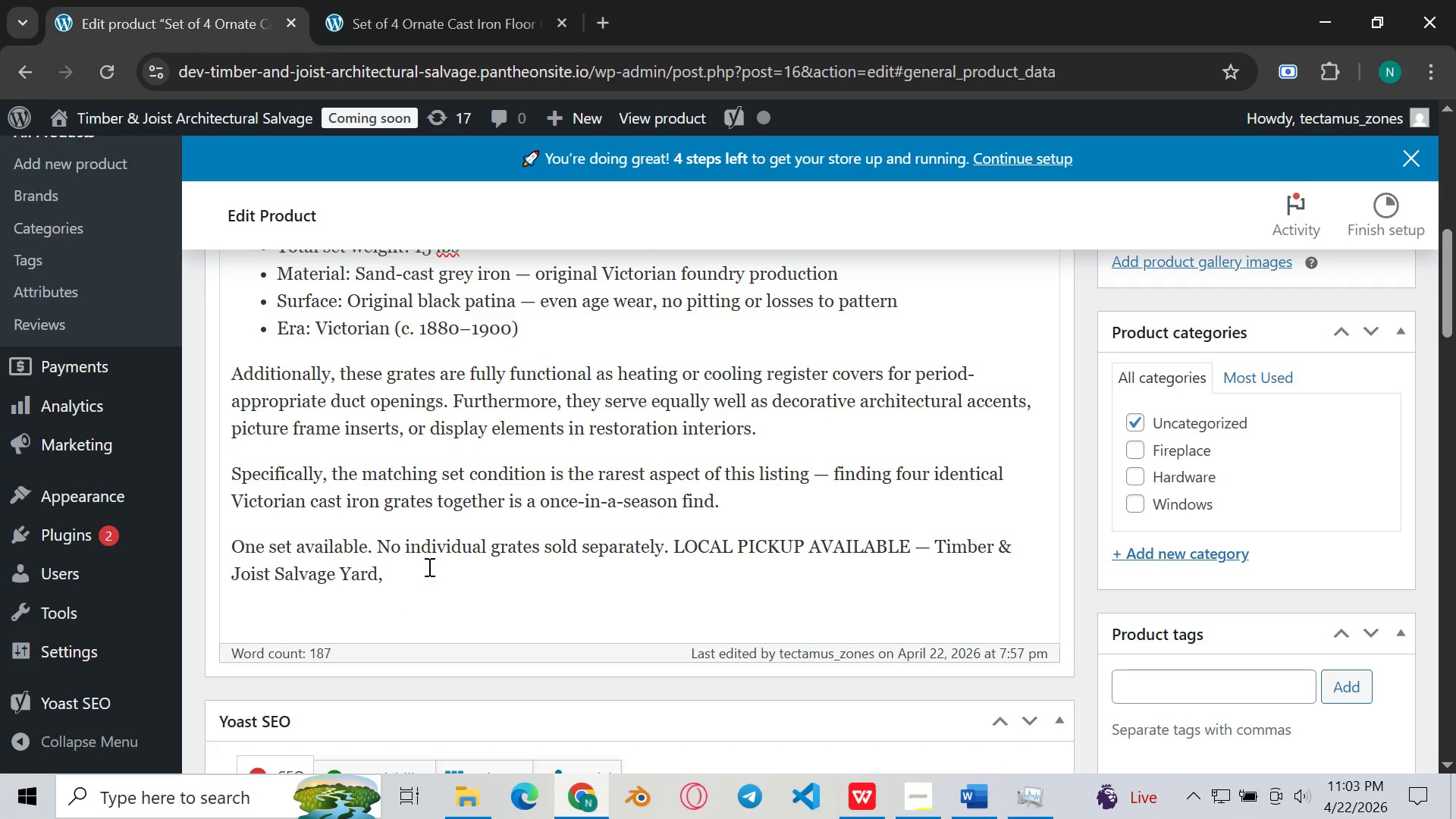 
key(Backspace)
 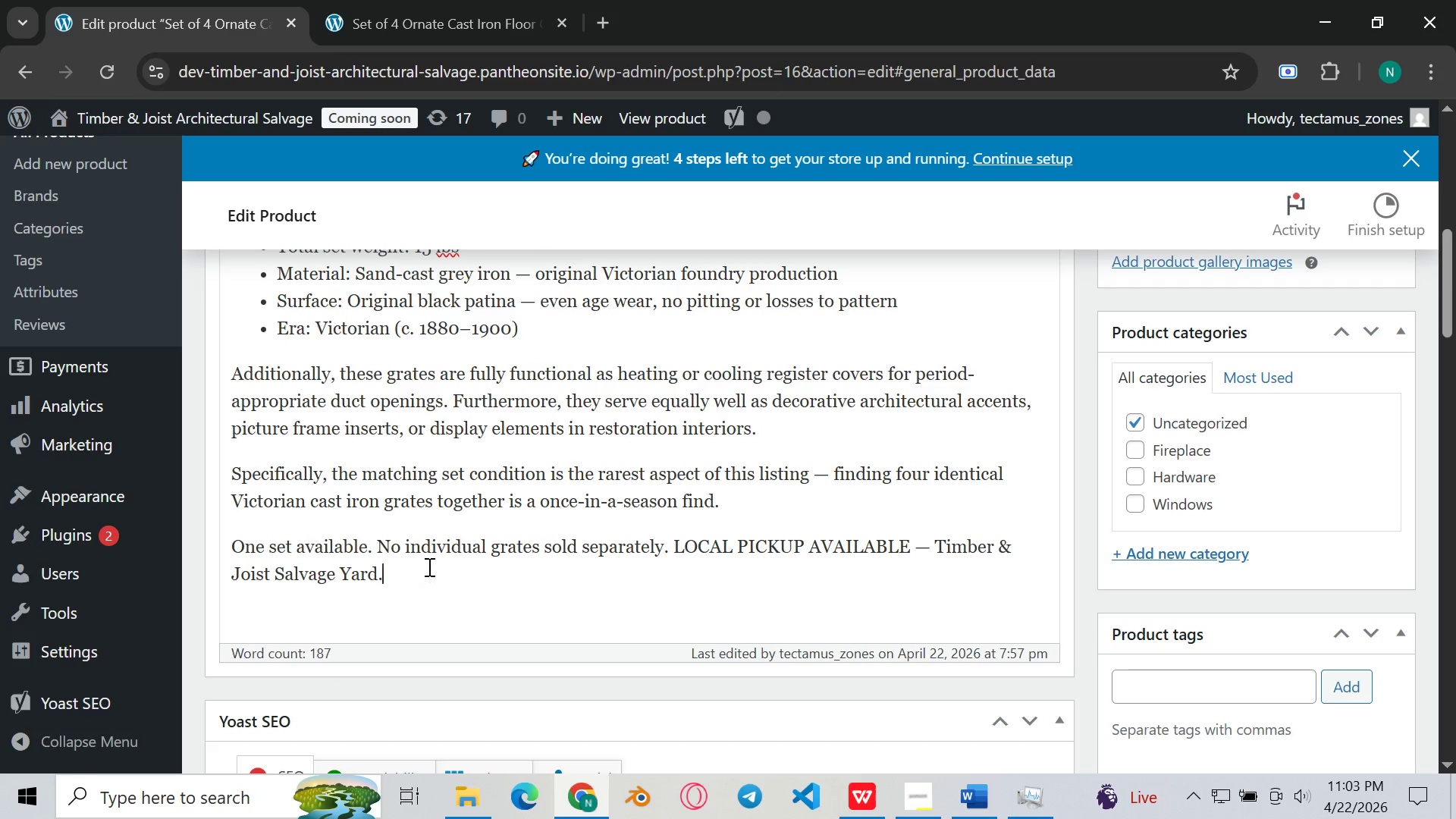 
key(Period)
 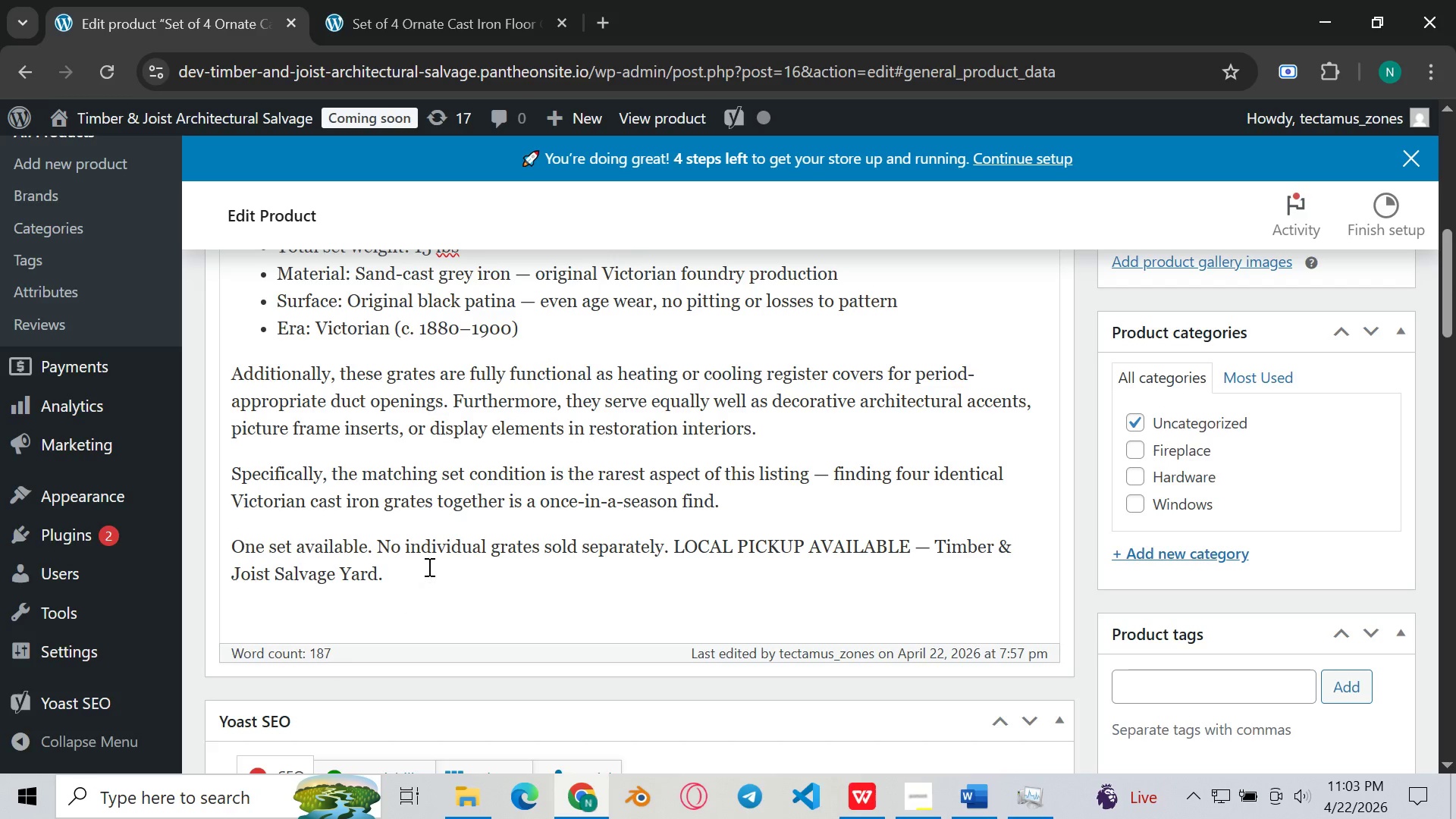 
key(Control+ControlLeft)
 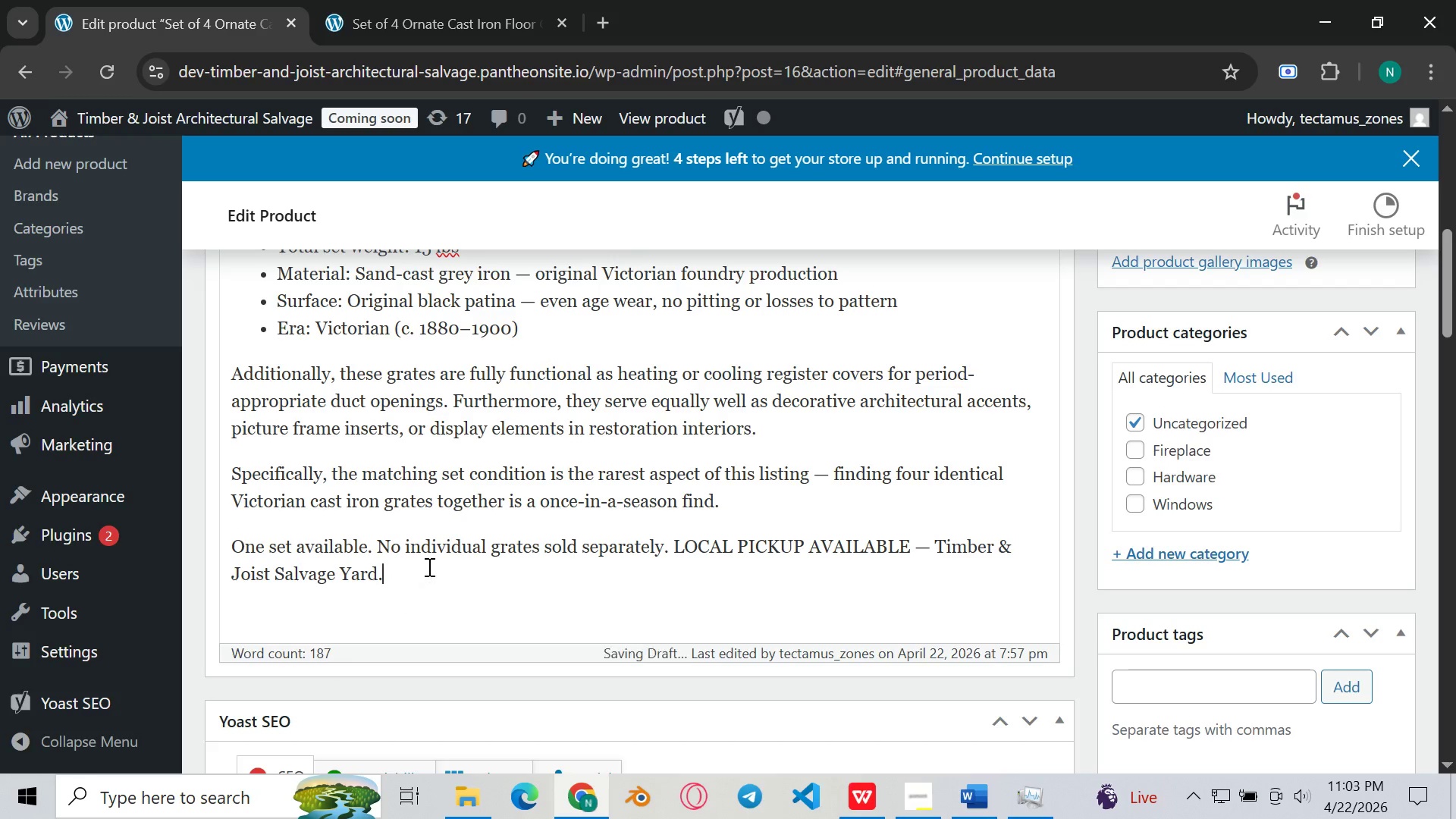 
key(Control+S)
 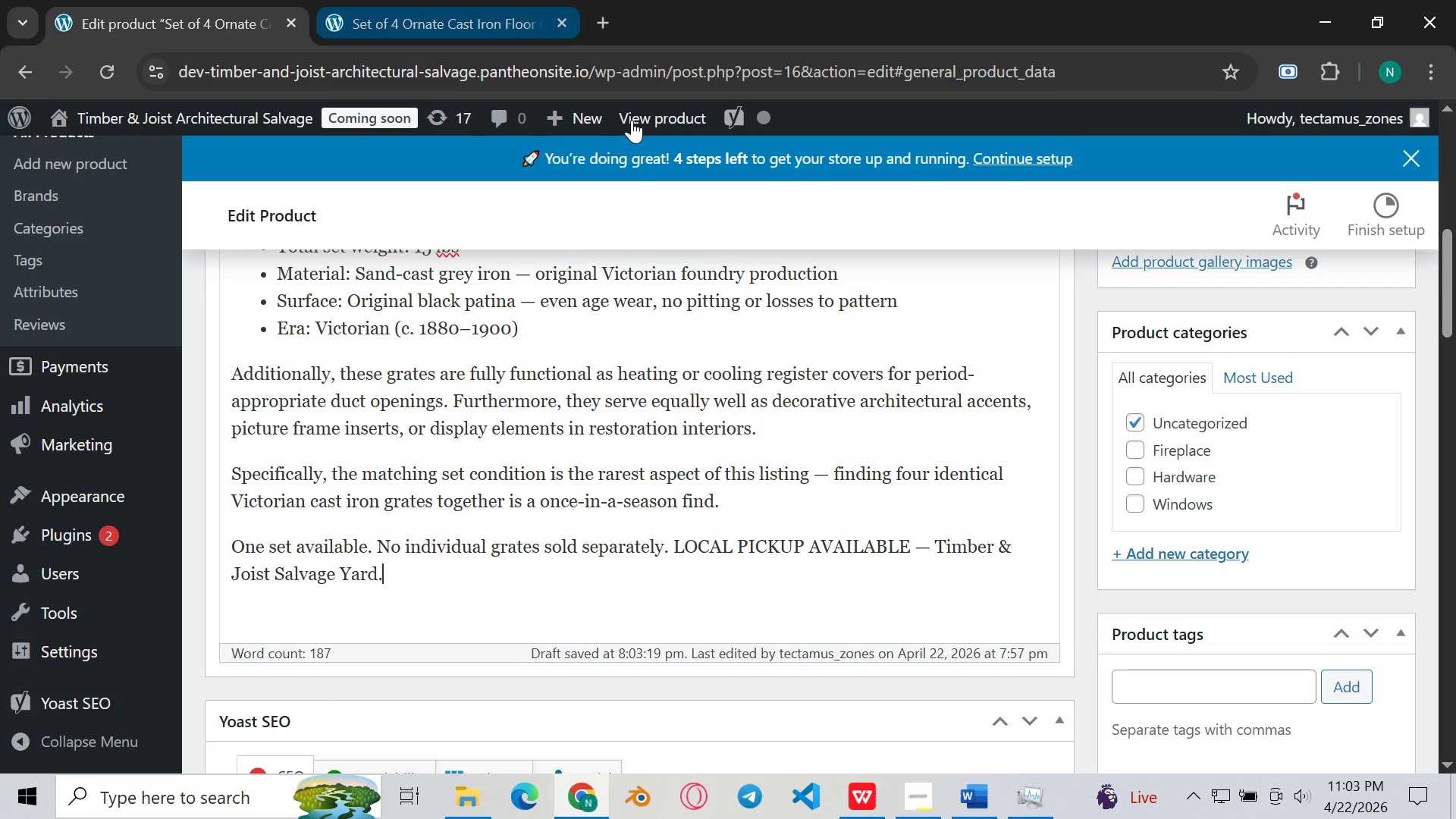 
scroll: coordinate [708, 266], scroll_direction: down, amount: 10.0
 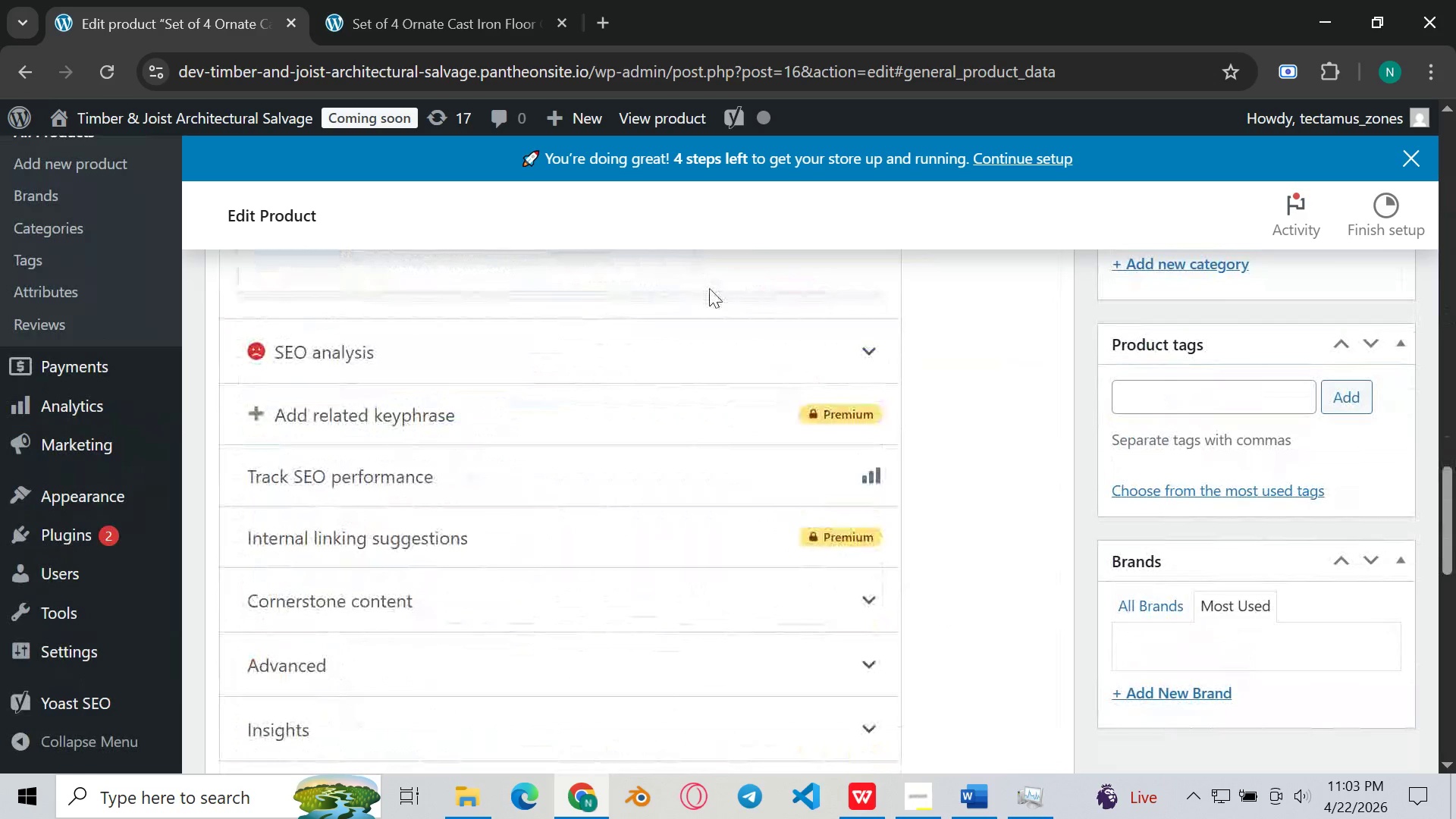 
scroll: coordinate [703, 276], scroll_direction: up, amount: 1.0
 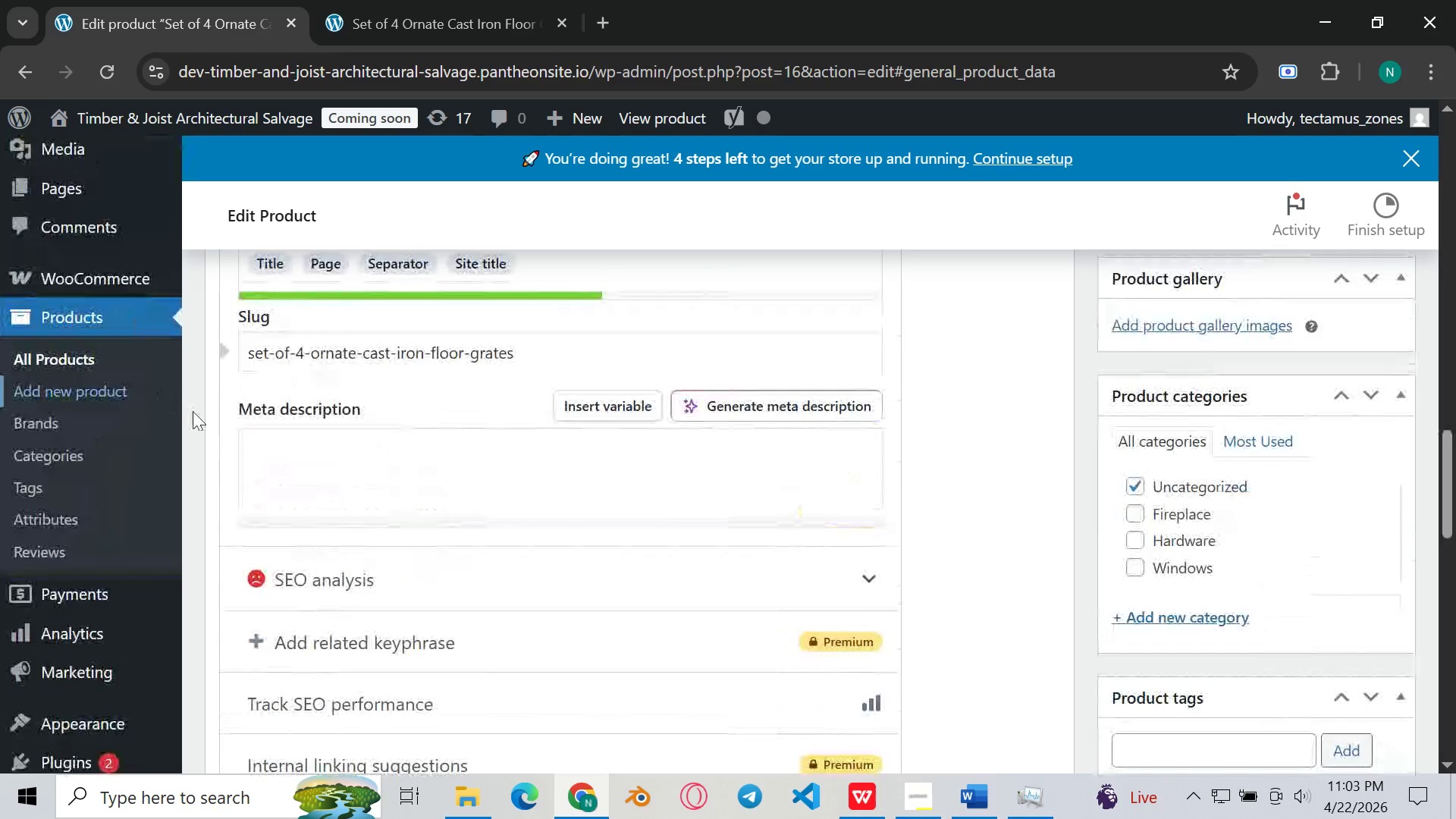 
left_click([326, 471])
 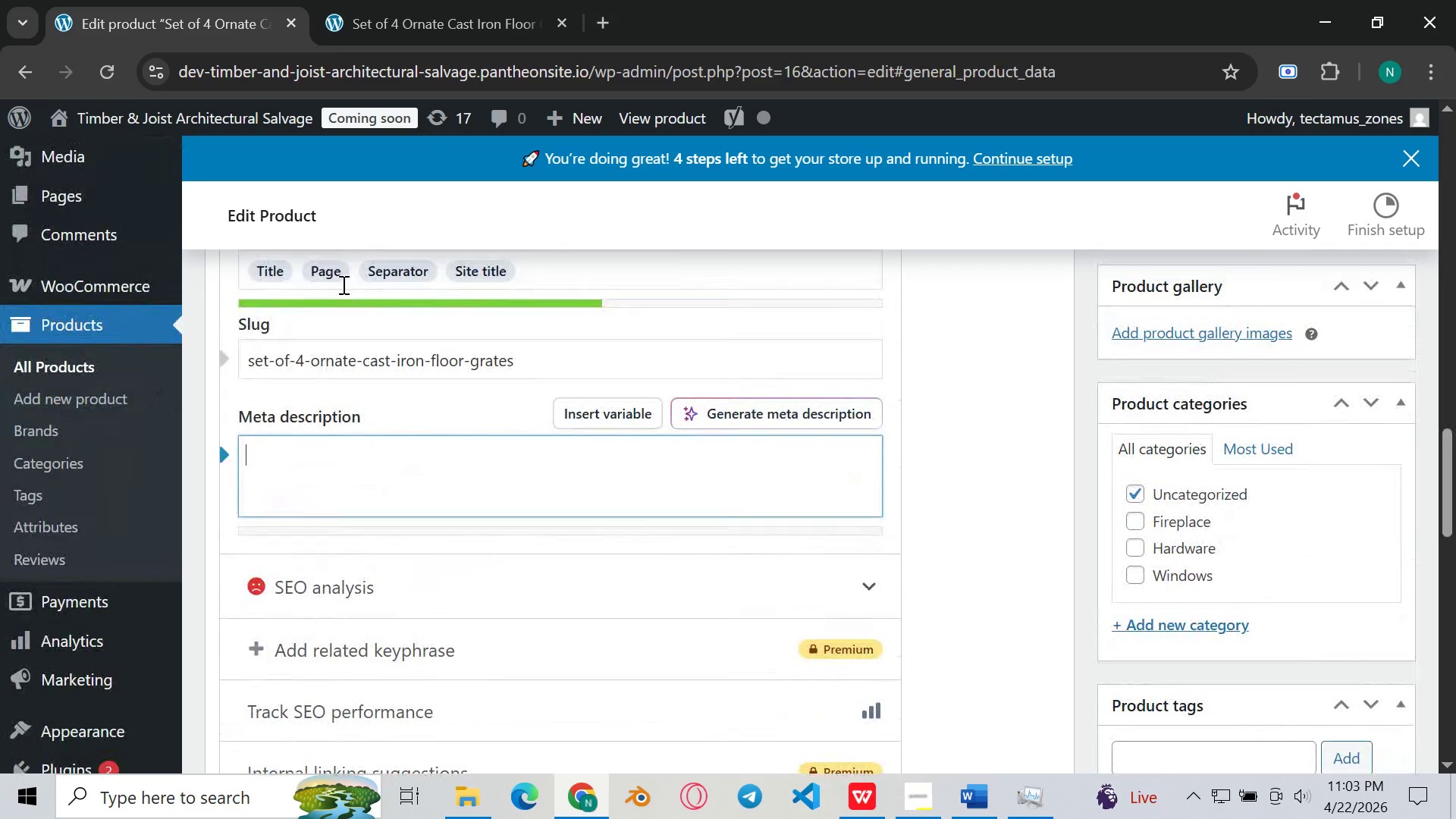 
scroll: coordinate [903, 325], scroll_direction: up, amount: 12.0
 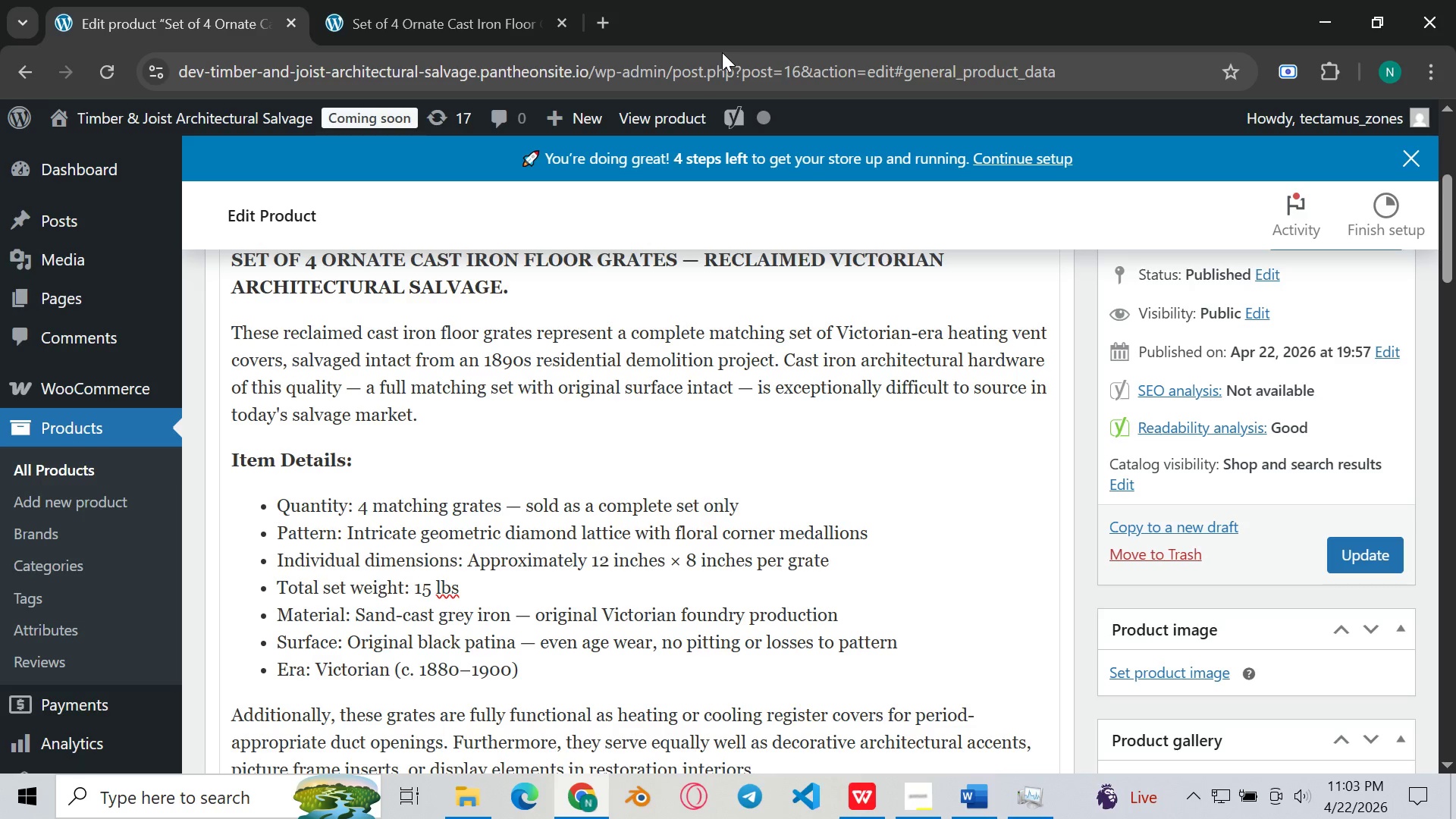 
wait(25.46)
 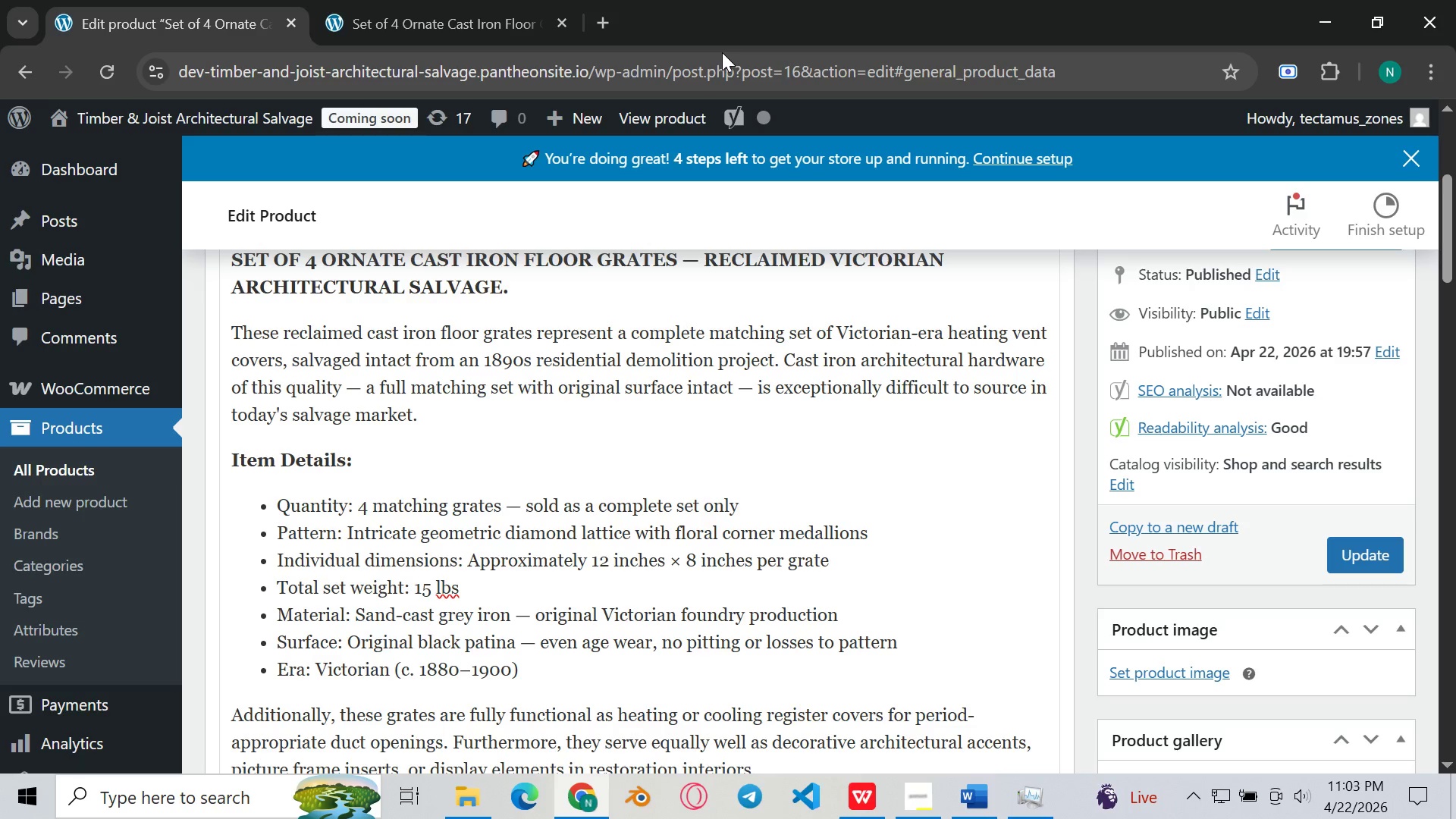 
left_click([93, 479])
 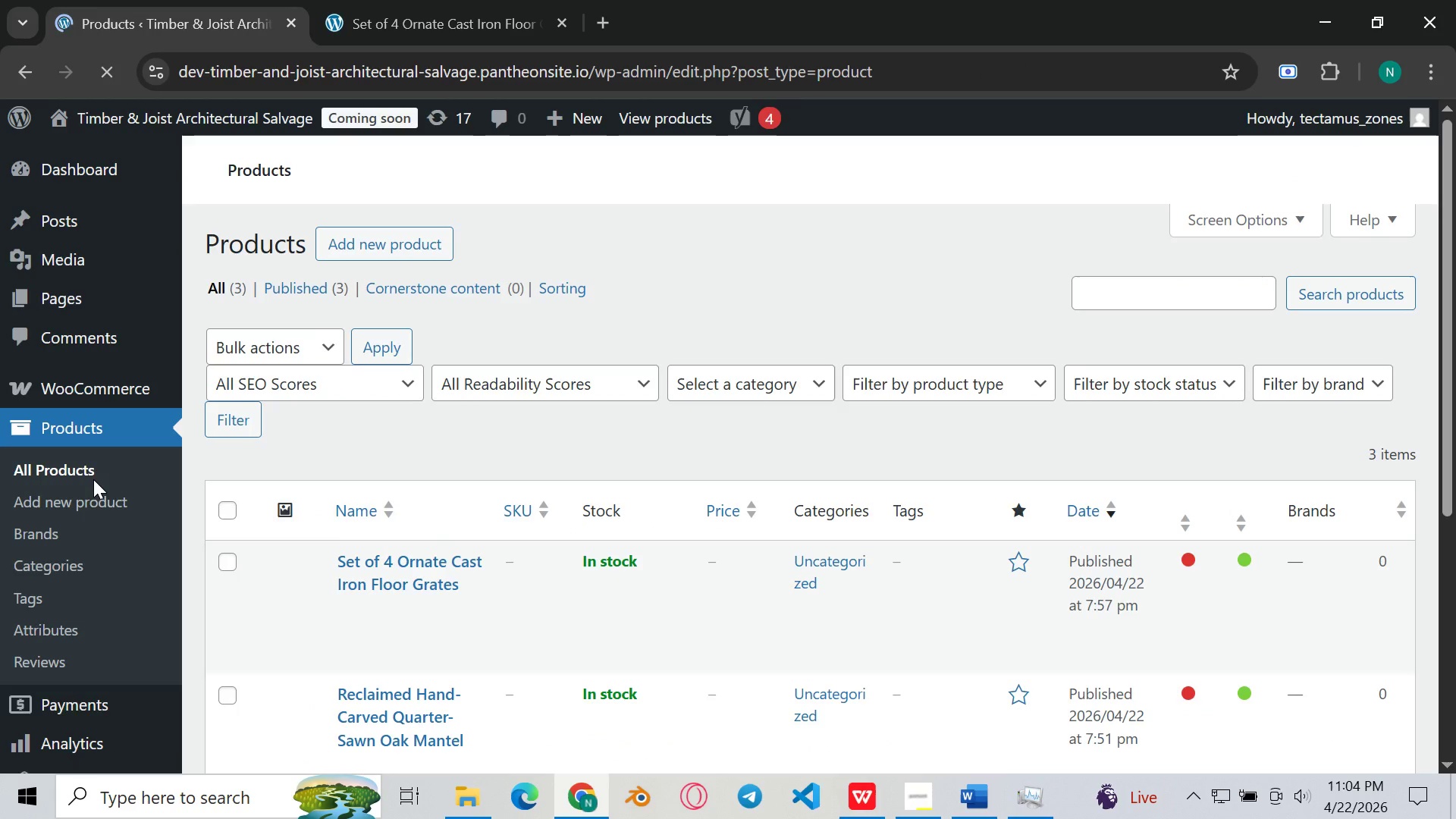 
wait(8.23)
 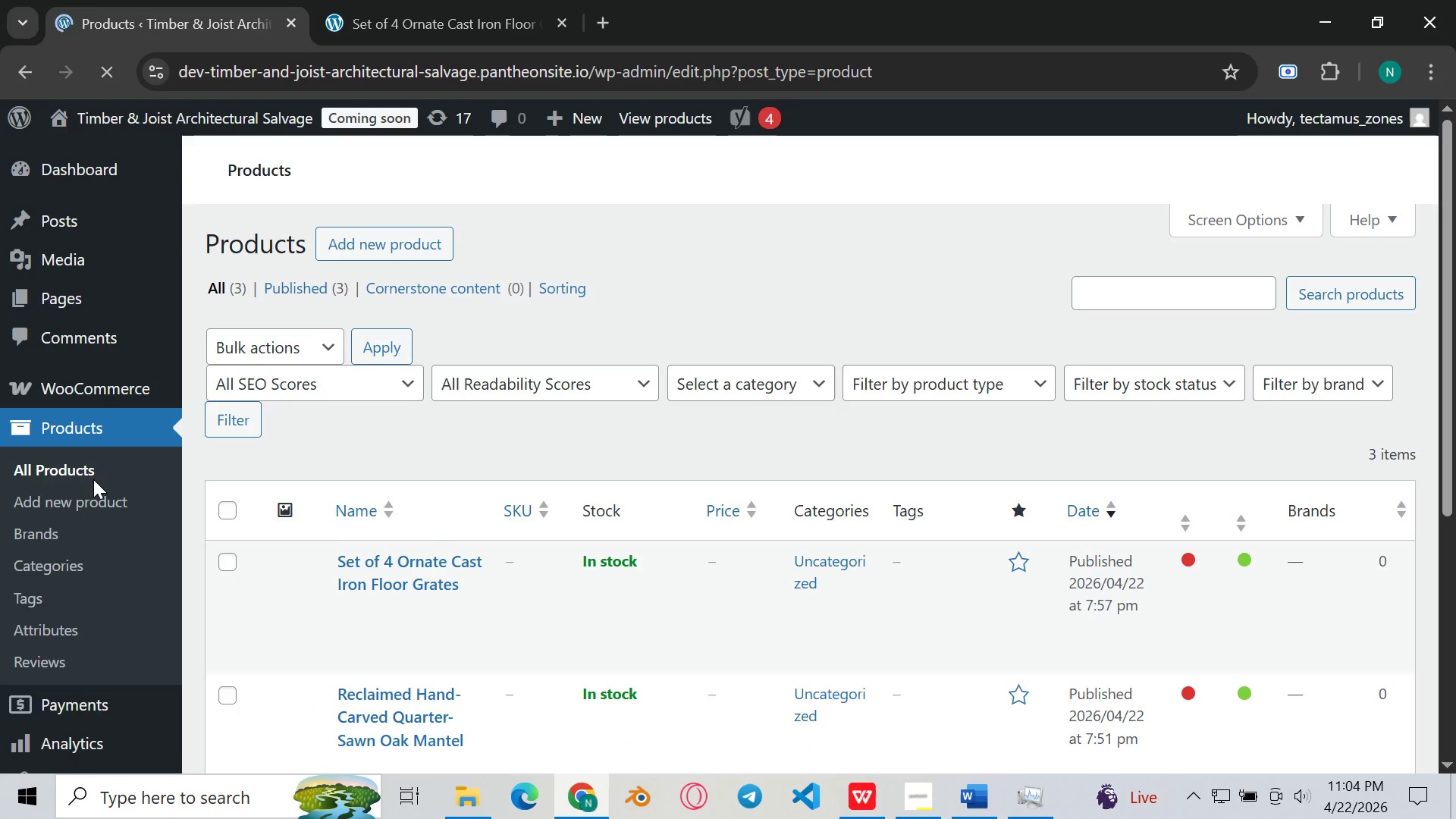 
scroll: coordinate [431, 645], scroll_direction: down, amount: 1.0
 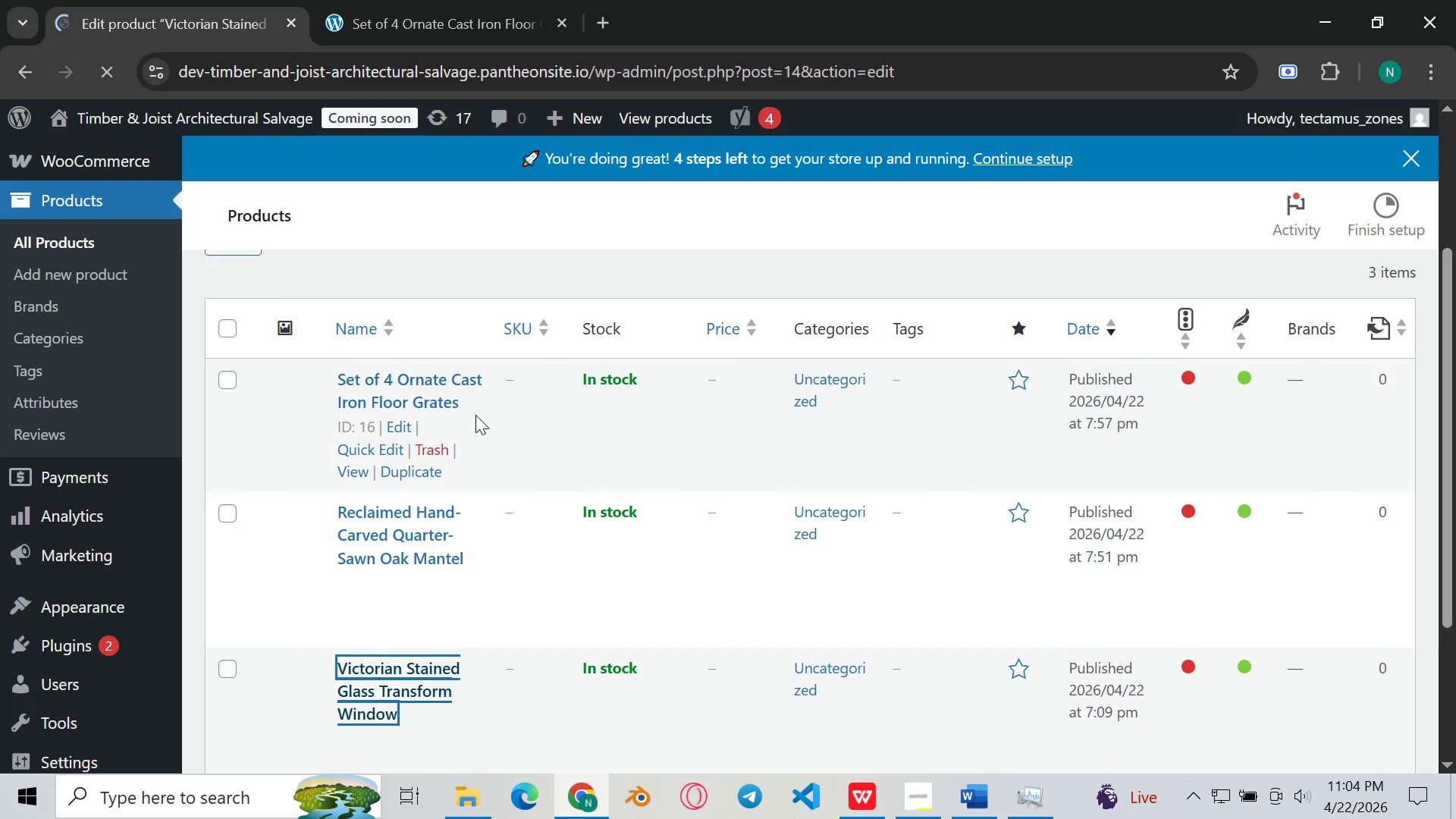 
wait(8.58)
 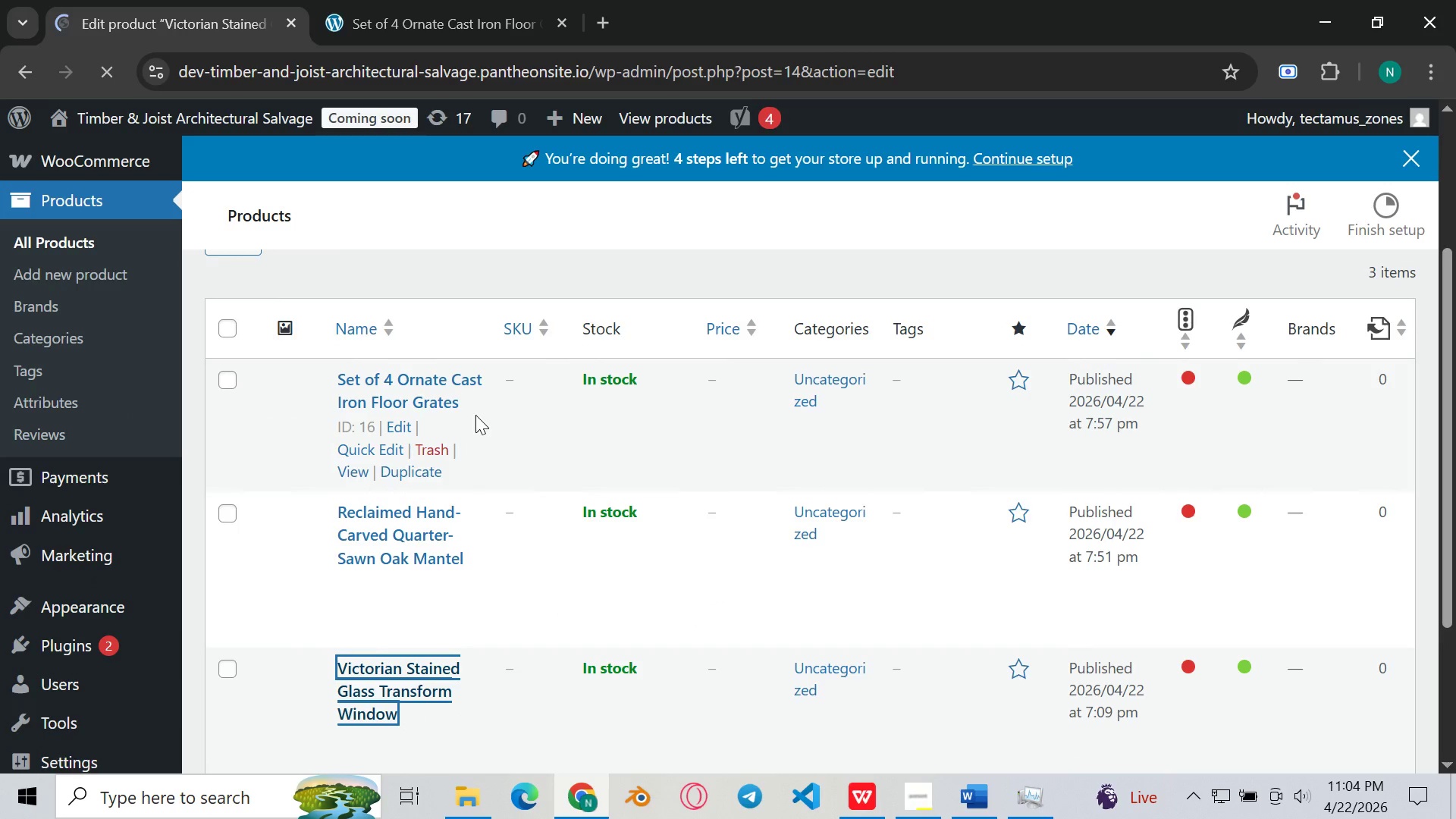 
left_click([472, 15])
 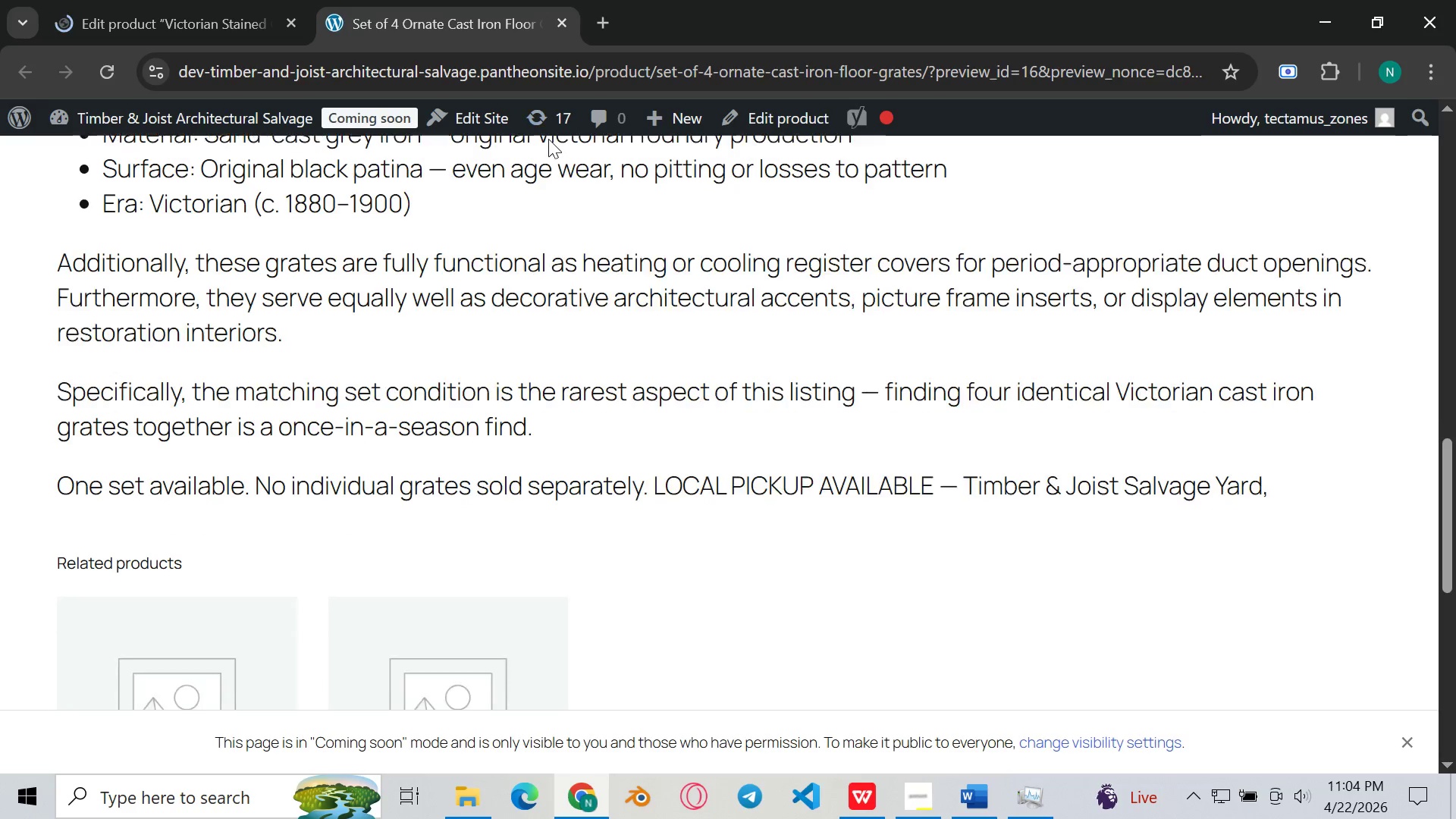 
scroll: coordinate [548, 139], scroll_direction: down, amount: 1.0
 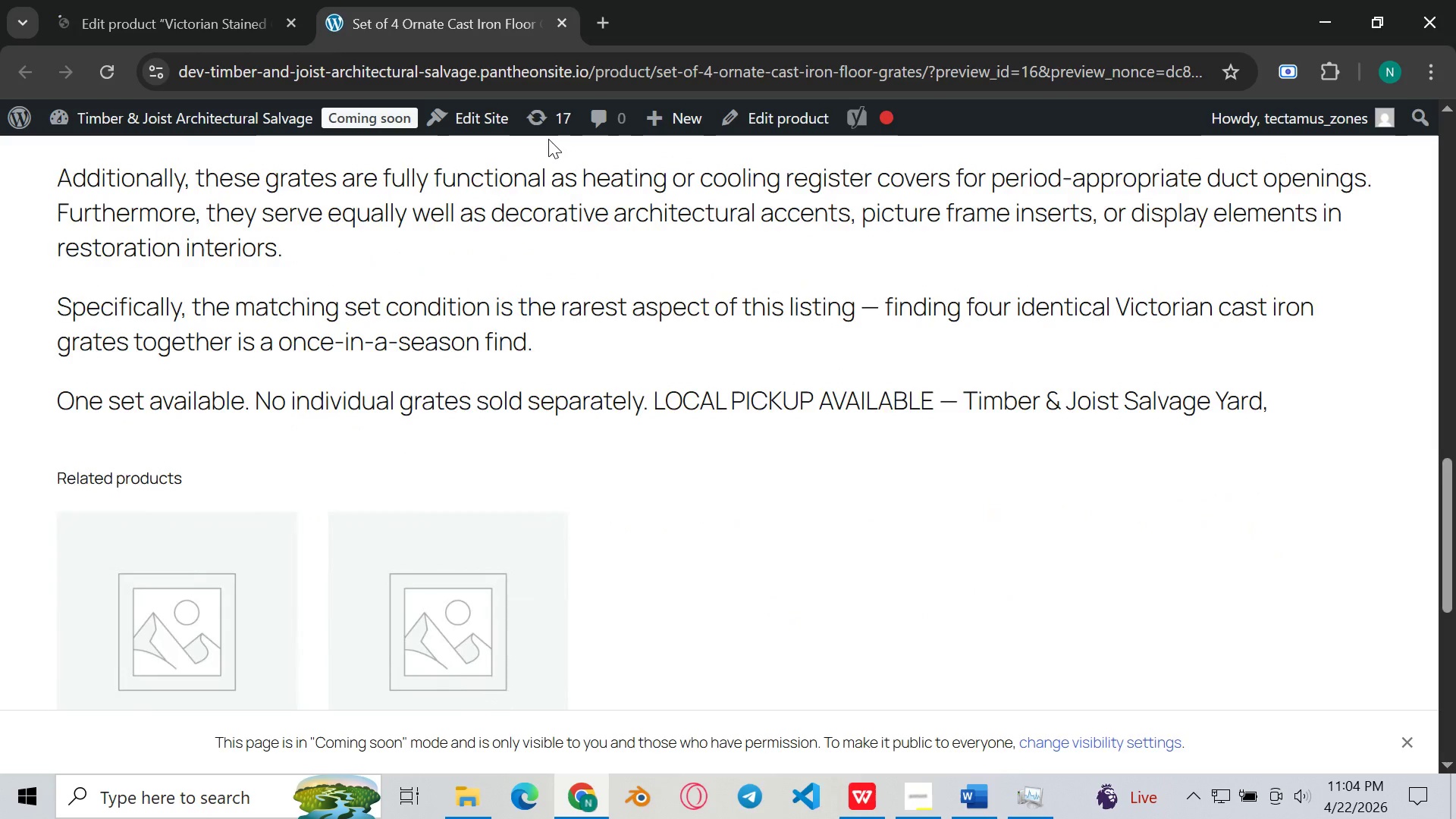 
scroll: coordinate [548, 139], scroll_direction: up, amount: 1.0
 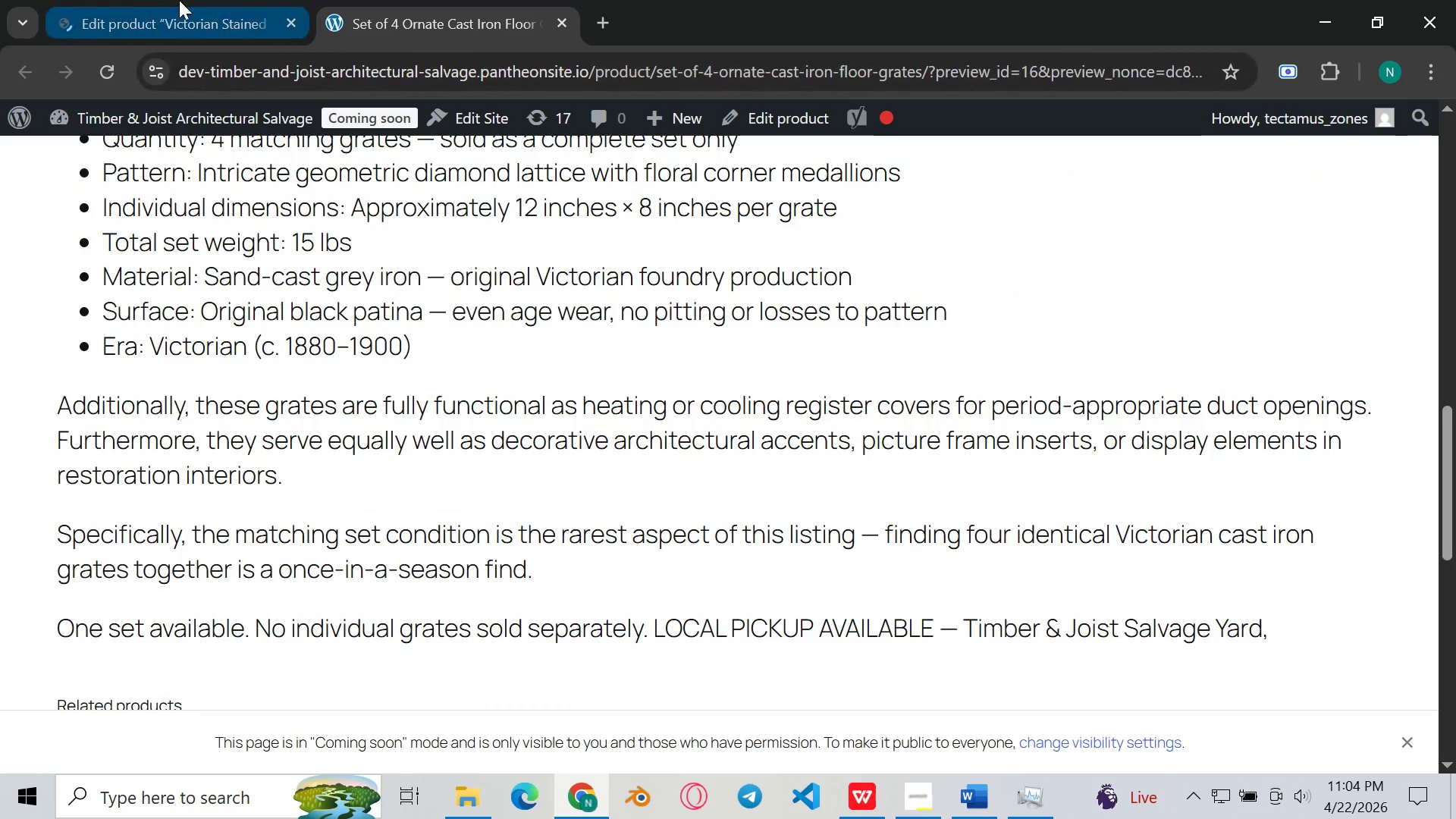 
left_click([179, 0])
 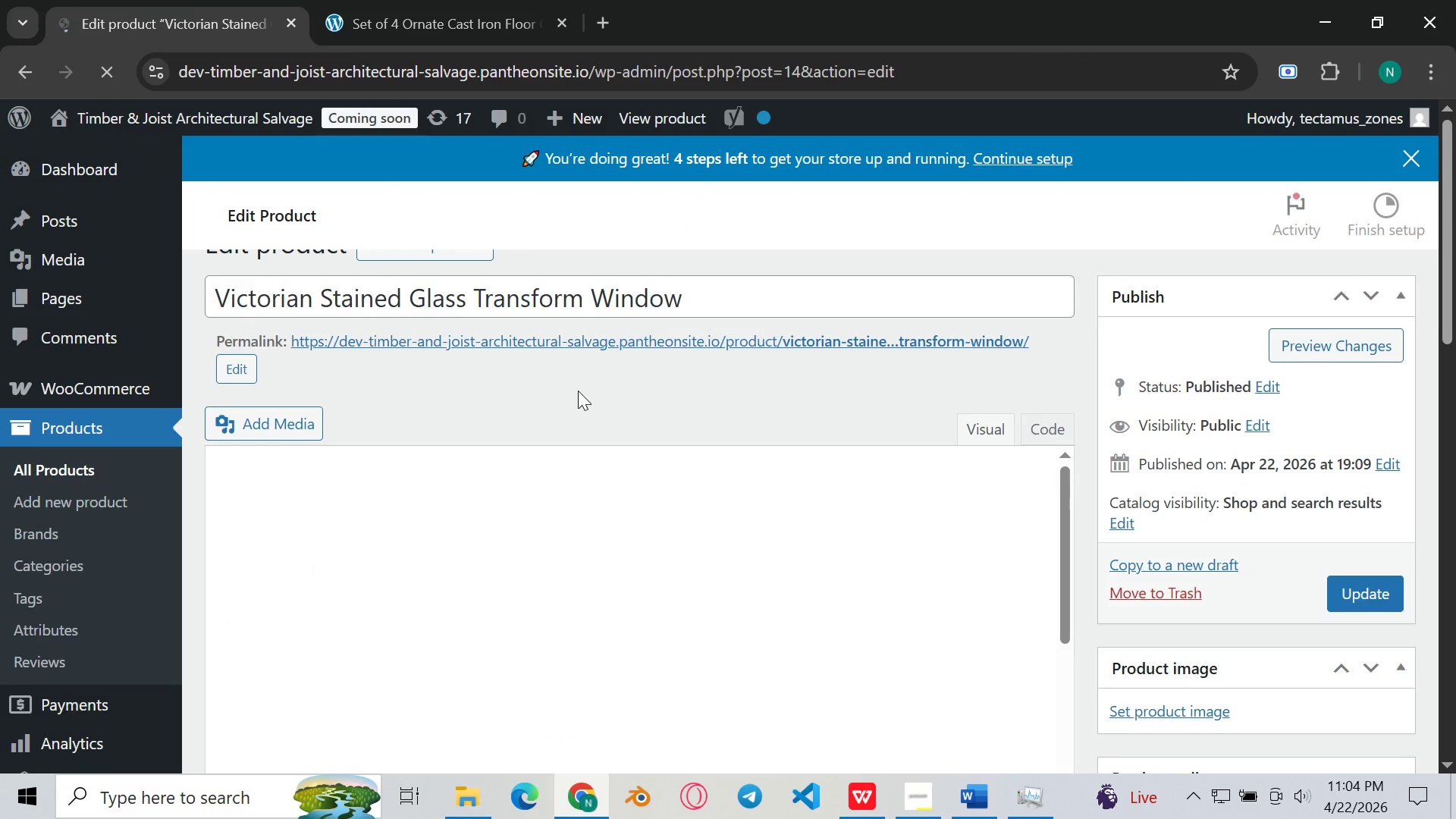 
wait(5.55)
 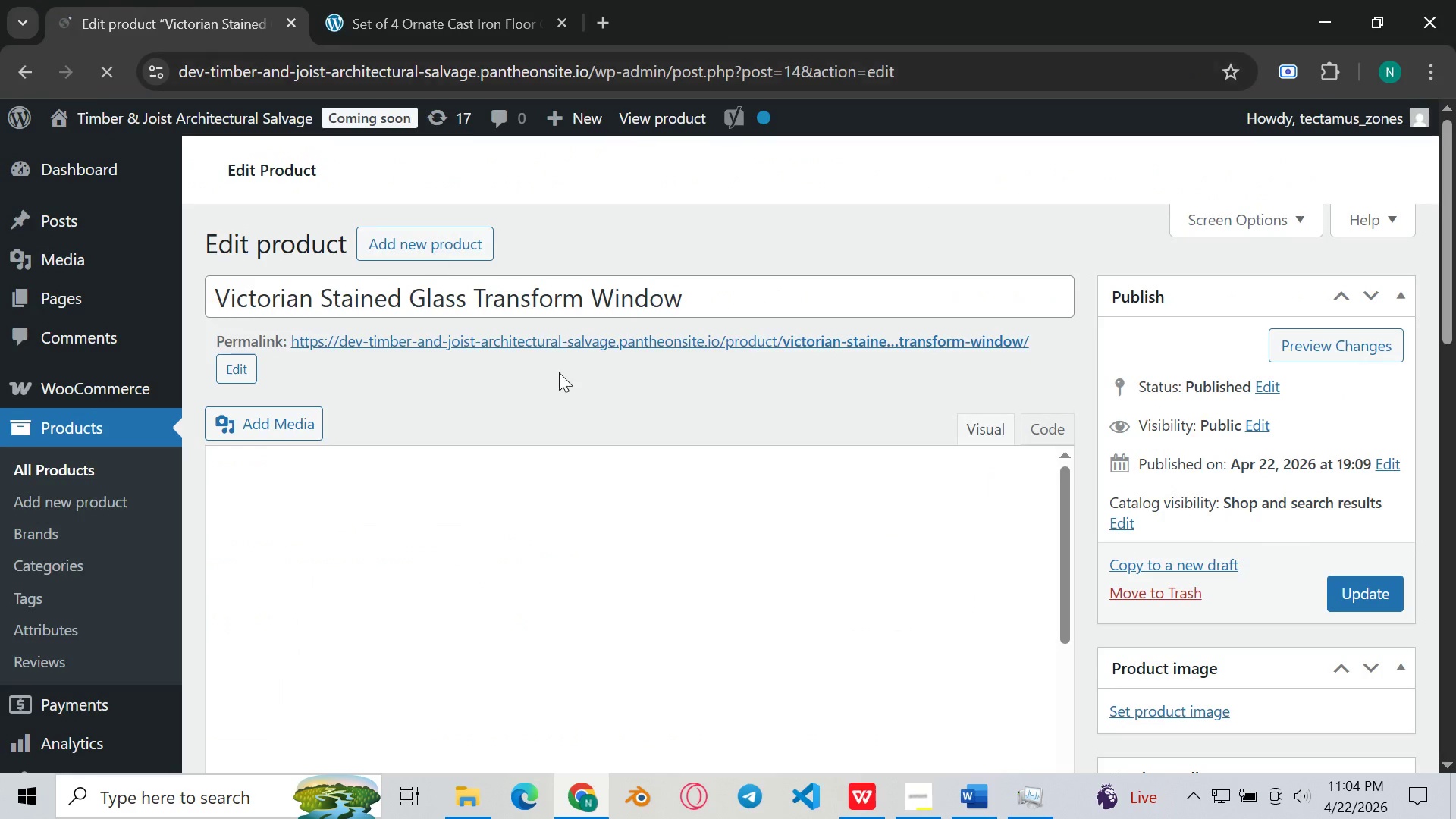 
scroll: coordinate [578, 391], scroll_direction: down, amount: 2.0
 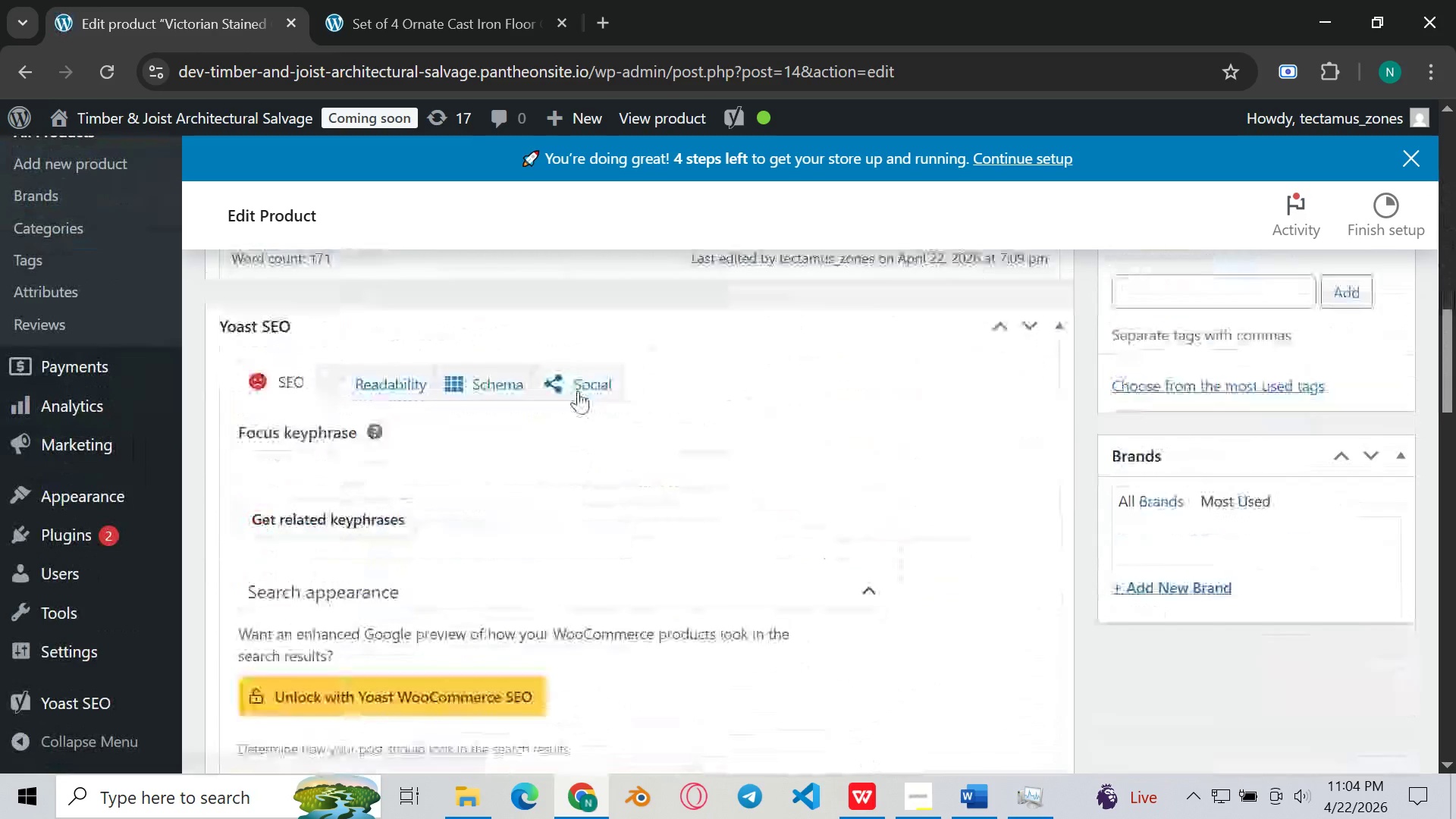 
scroll: coordinate [578, 391], scroll_direction: none, amount: 0.0
 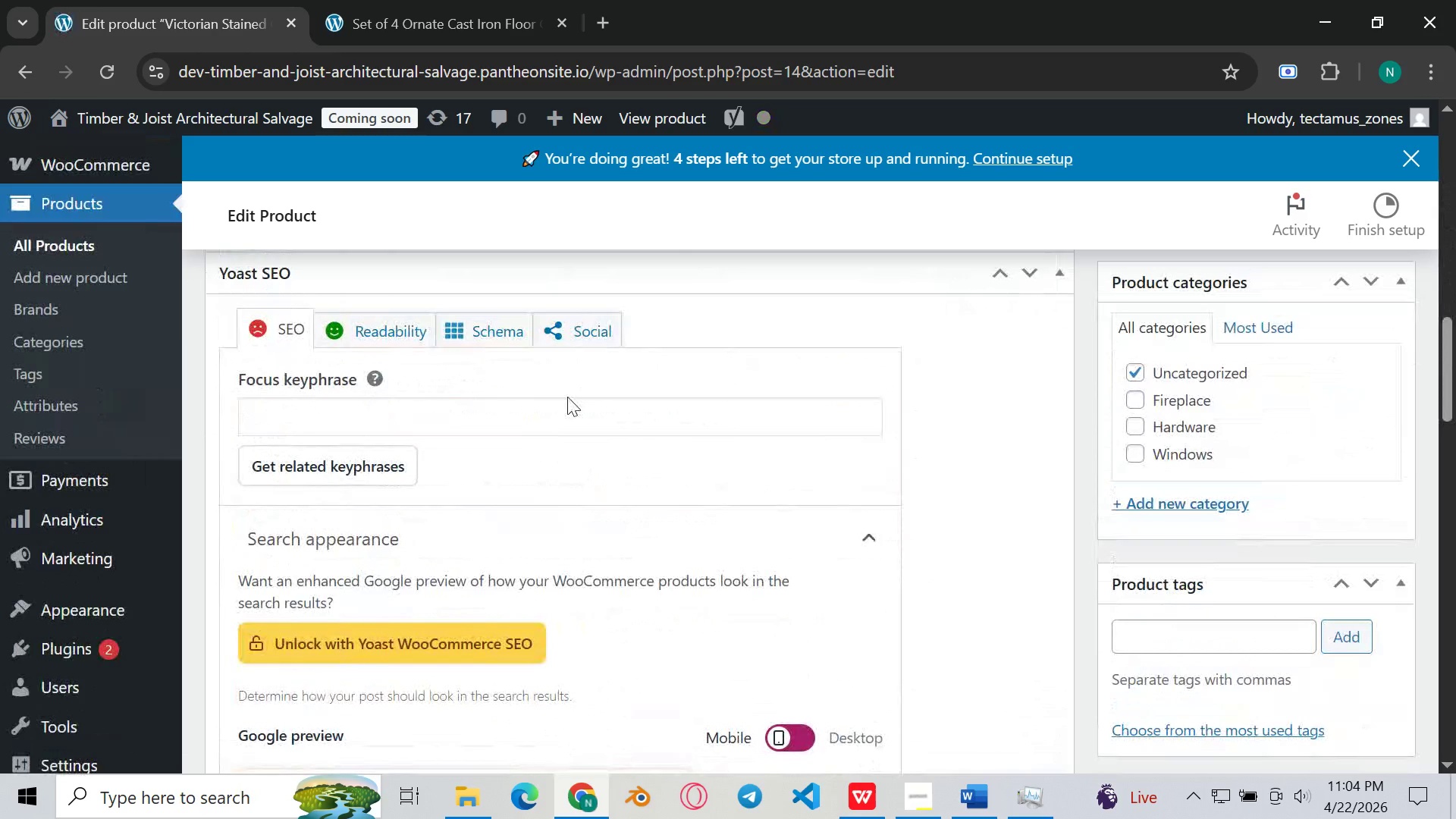 
left_click([563, 400])
 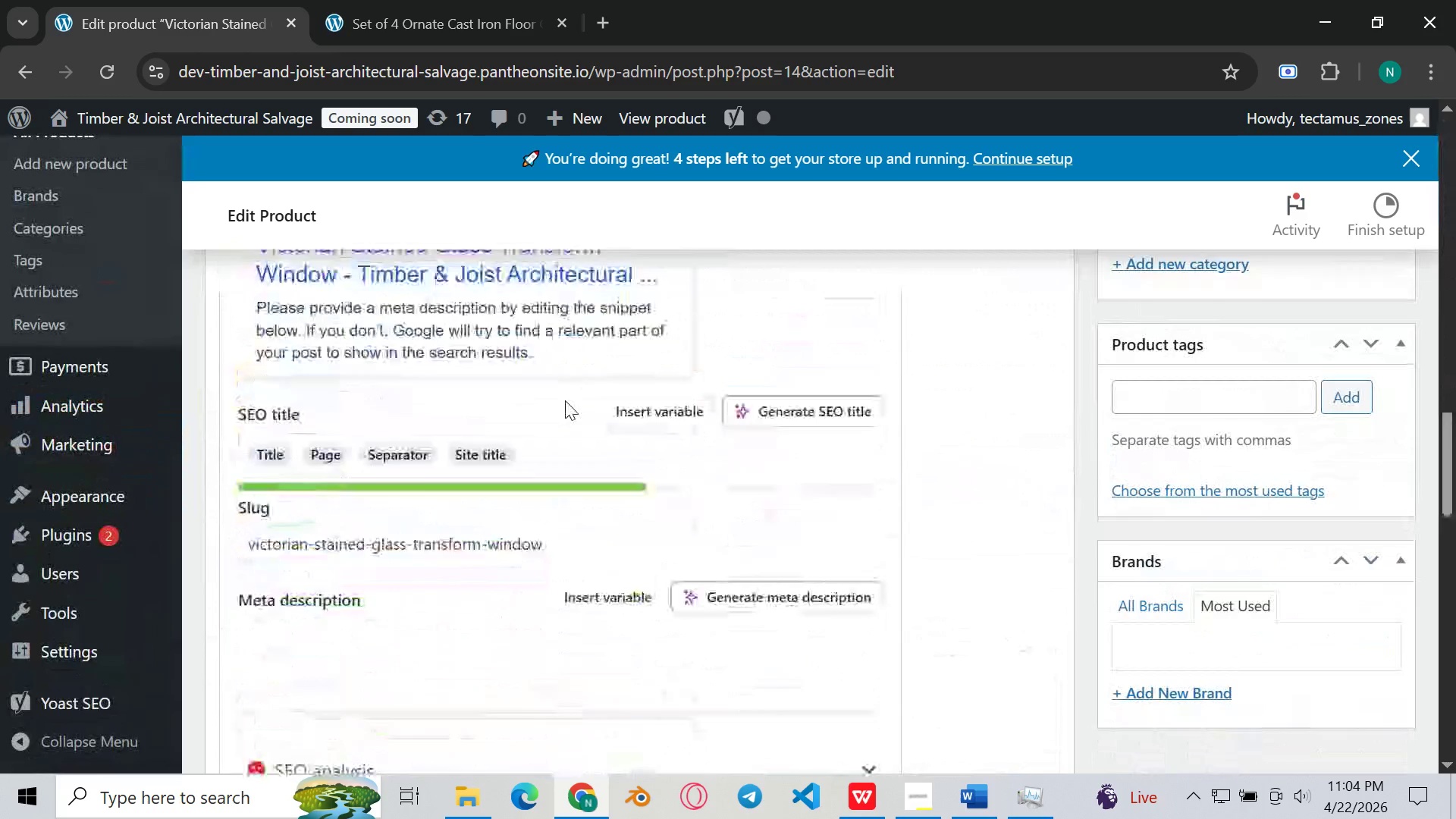 
wait(15.55)
 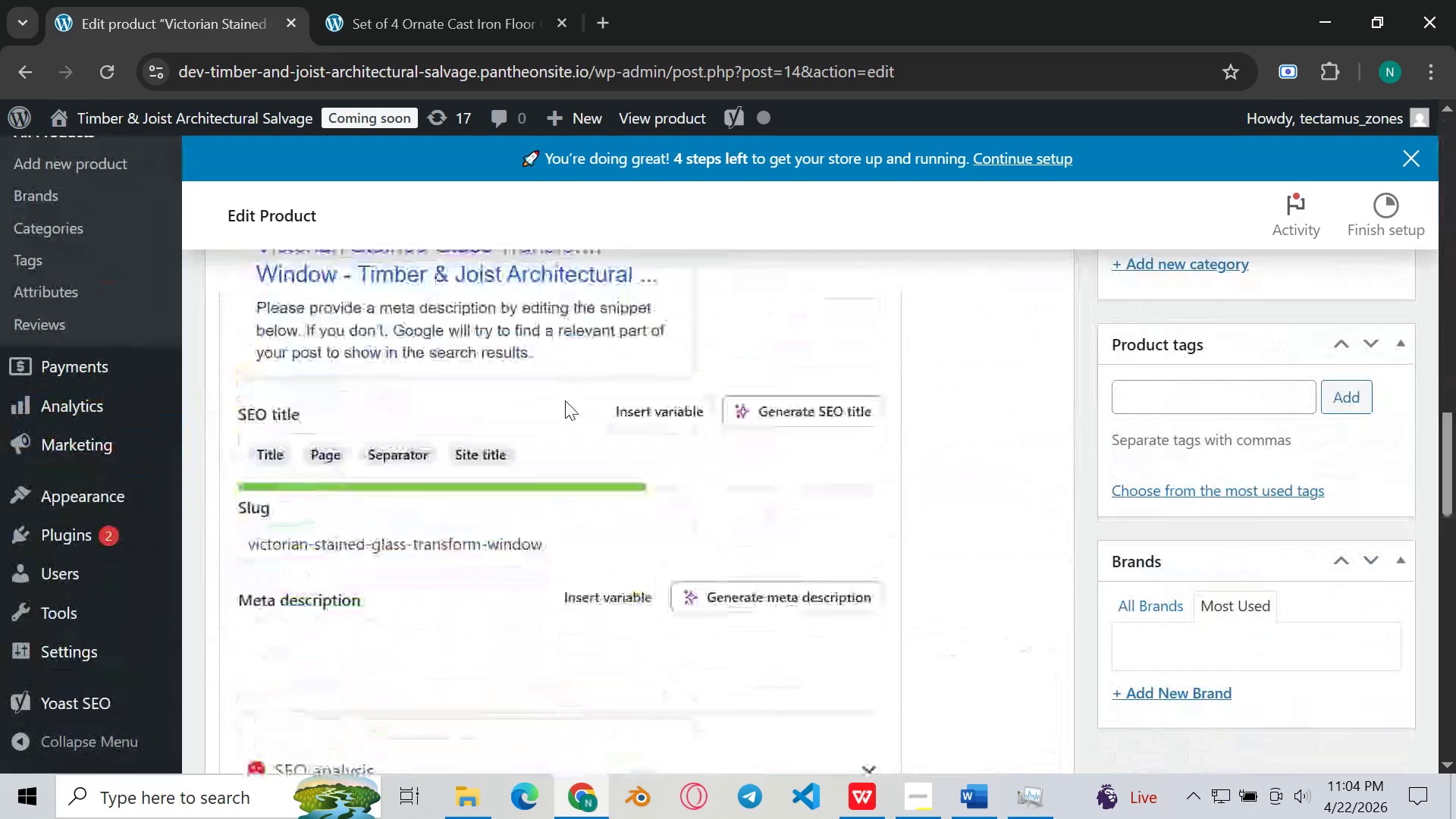 
left_click([565, 400])
 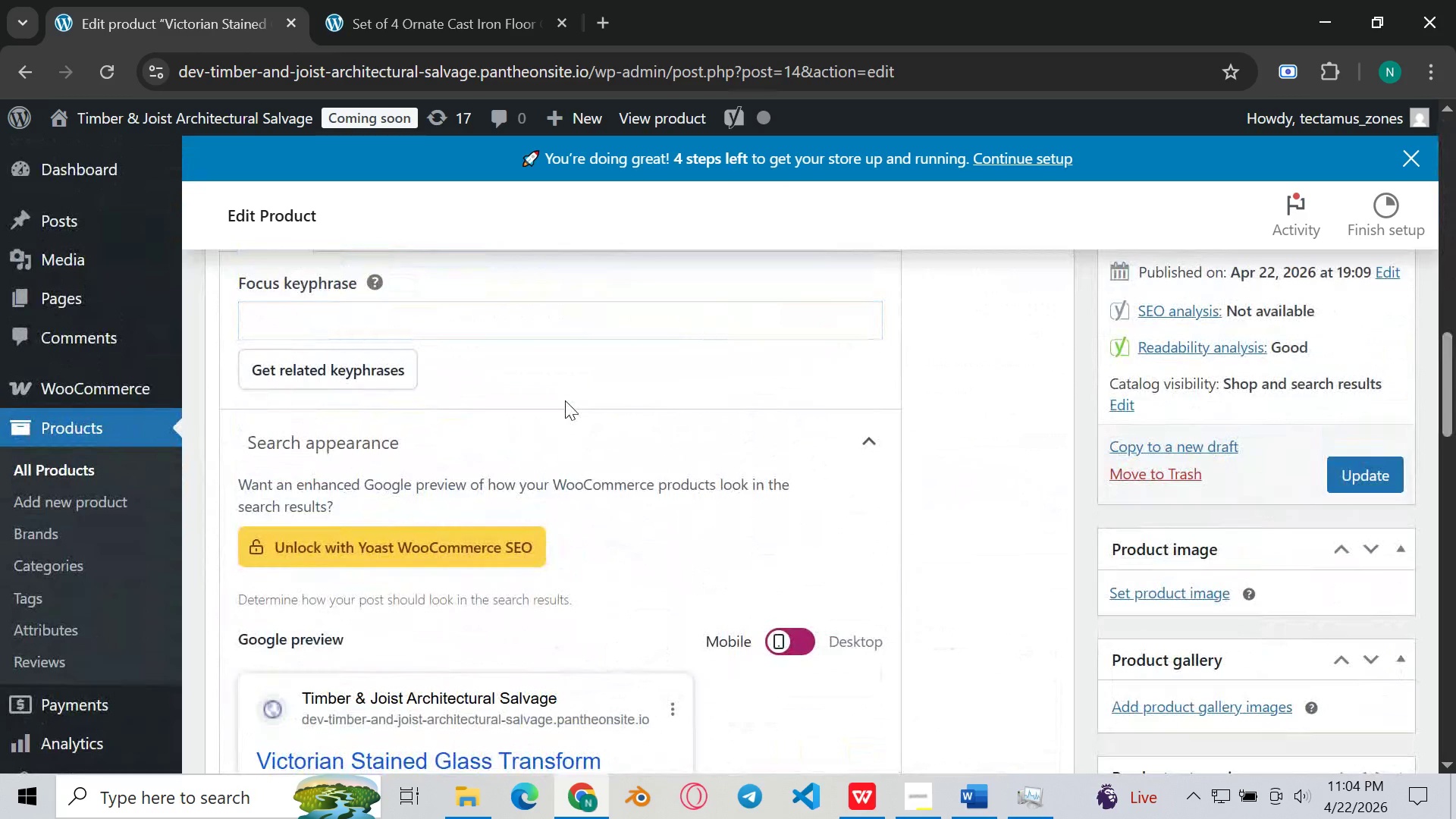 
type(reclaimed )
 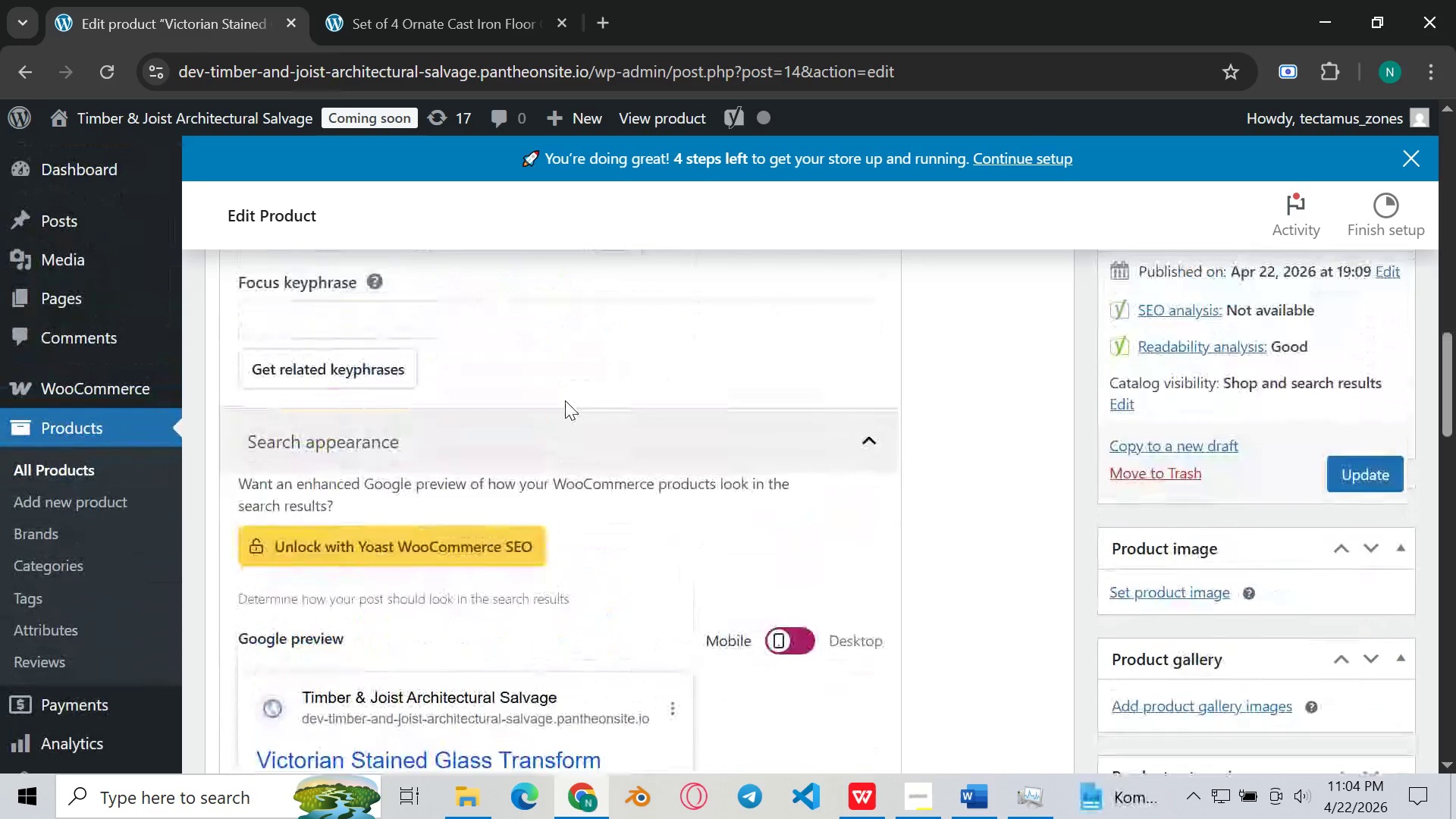 
left_click([592, 360])
 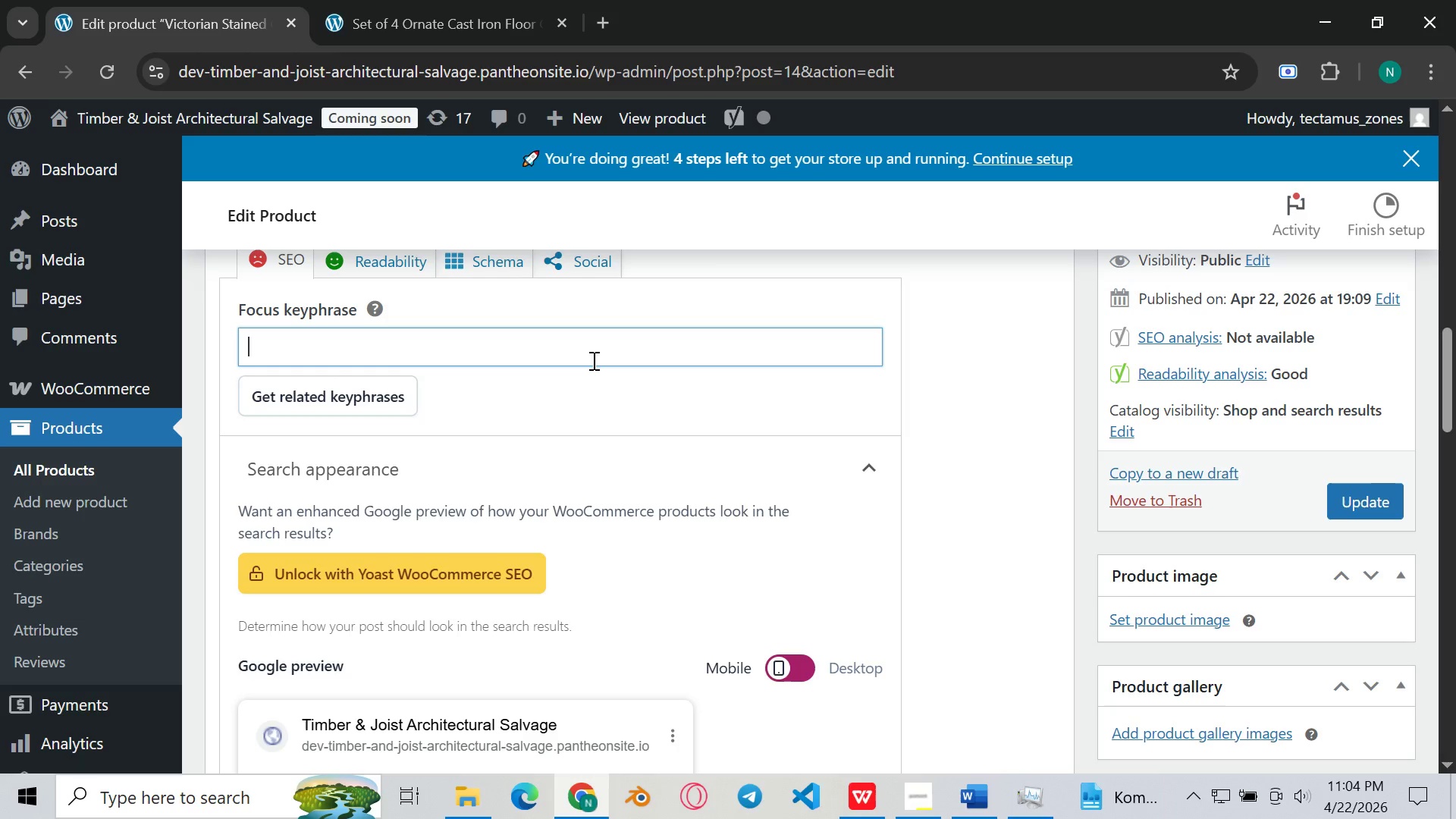 
type(reclaiem)
key(Backspace)
key(Backspace)
type(med )
 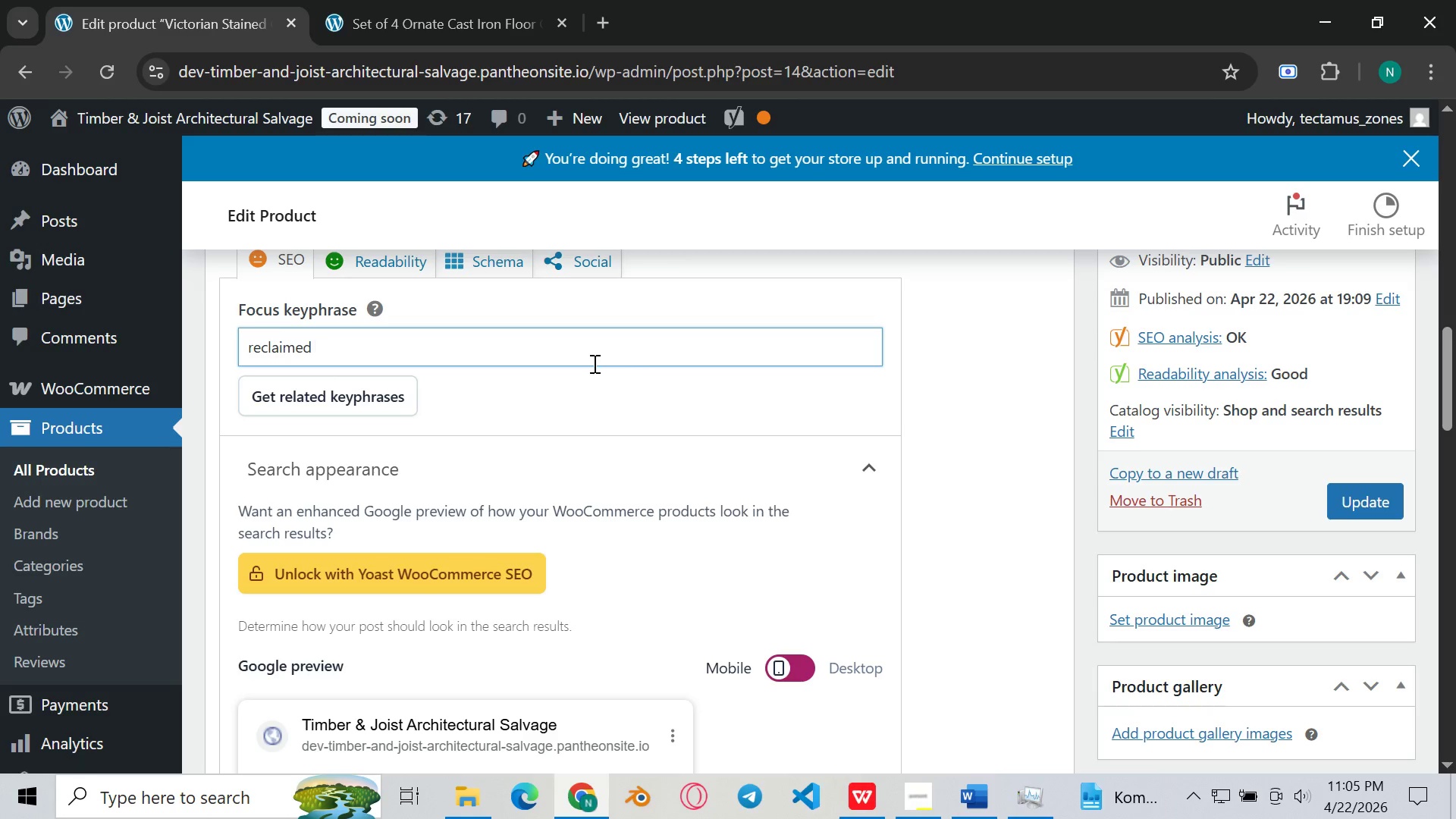 
type(victorin)
key(Backspace)
type(an stained glass transform)
key(Backspace)
key(Backspace)
key(Backspace)
key(Backspace)
type(om)
 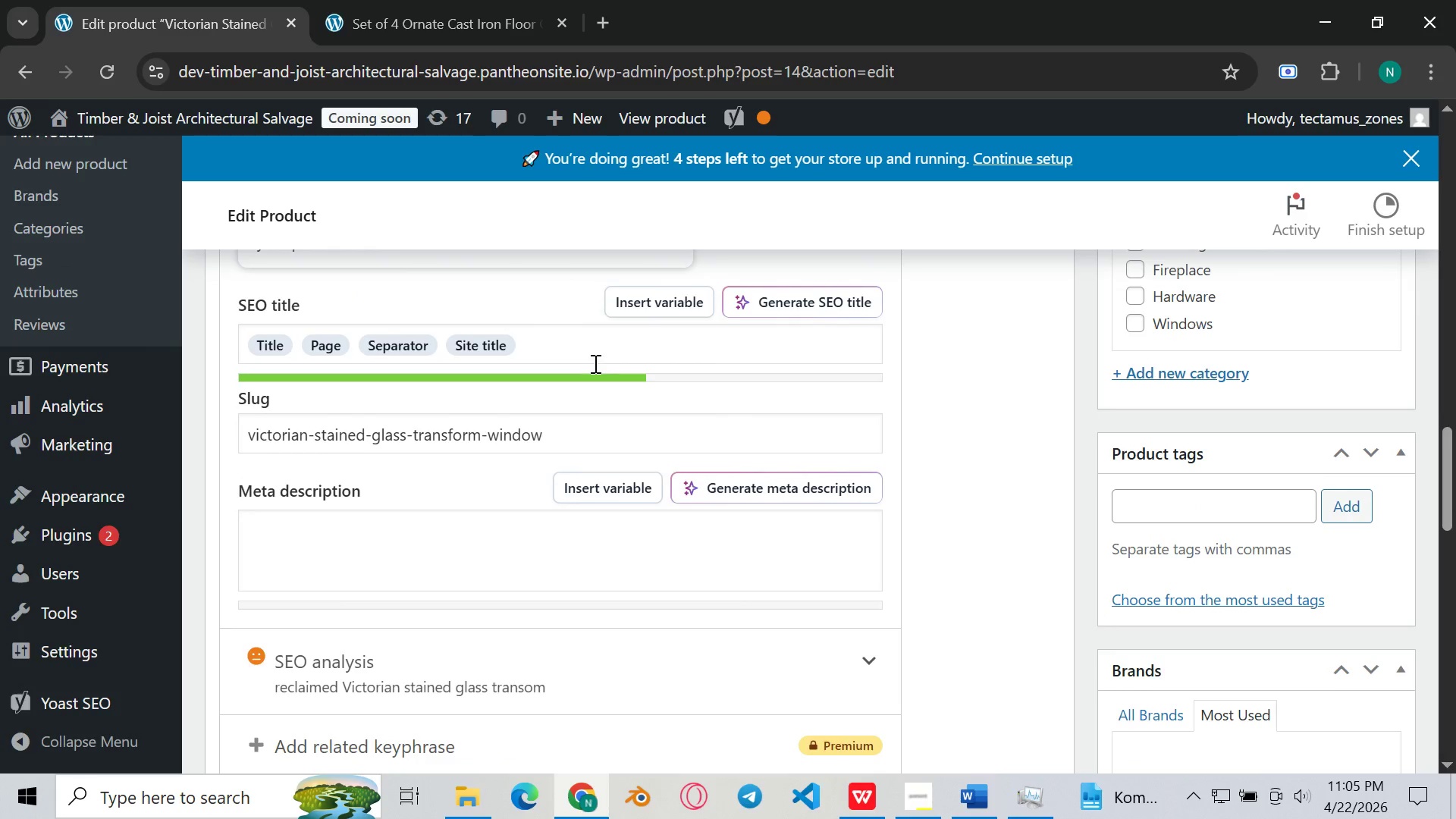 
wait(5.89)
 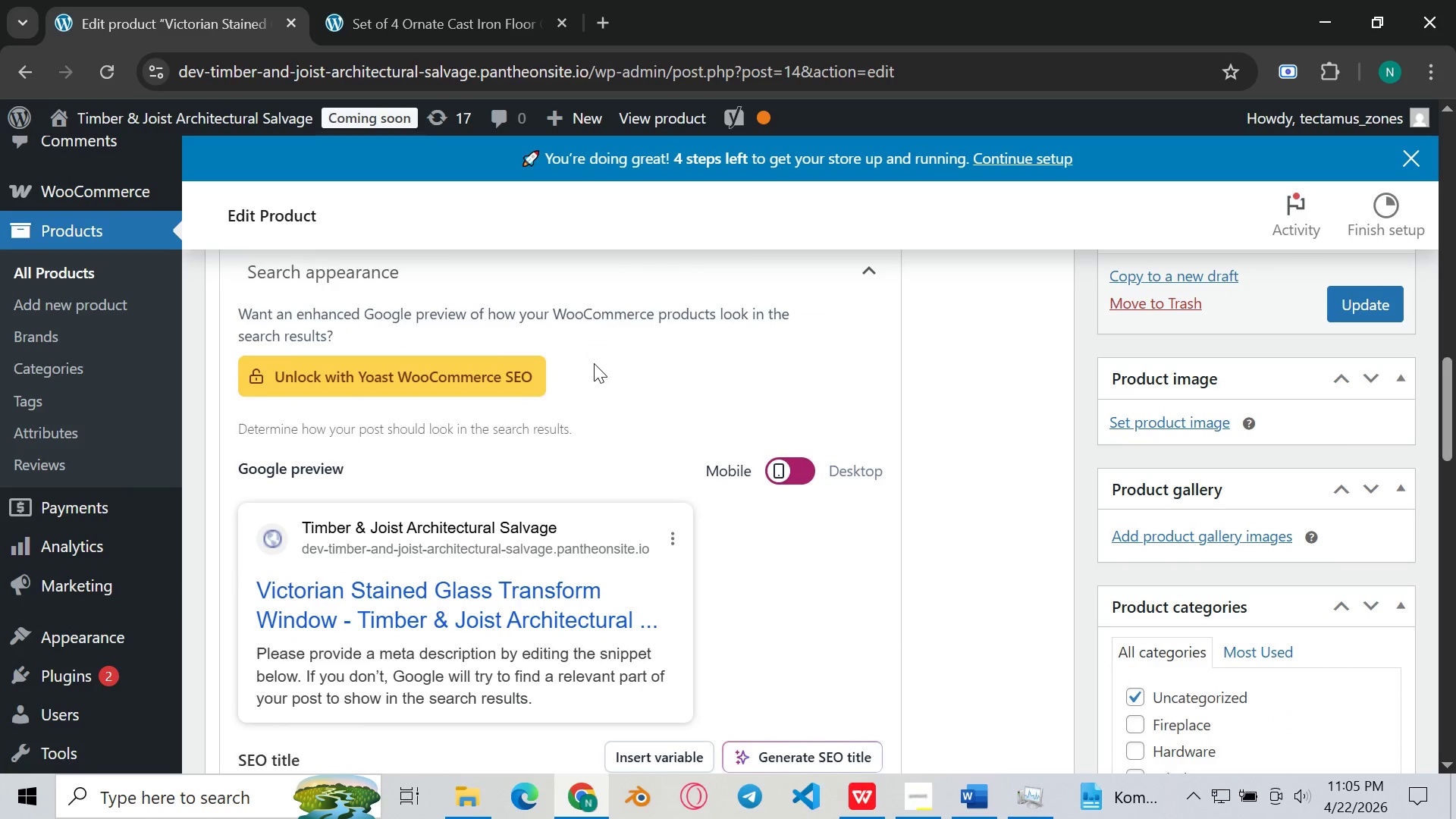 
left_click([575, 357])
 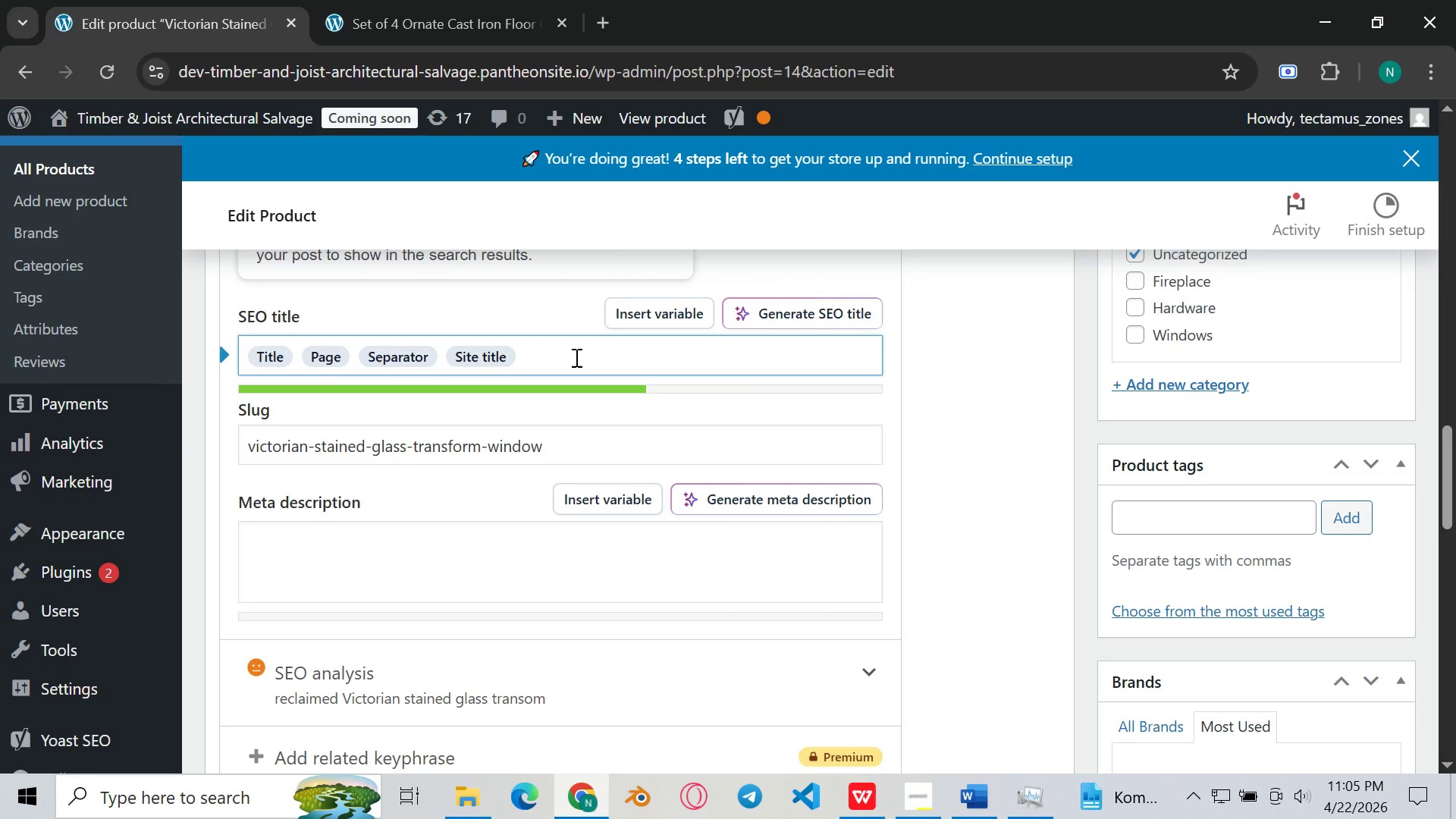 
hold_key(key=Backspace, duration=0.8)
 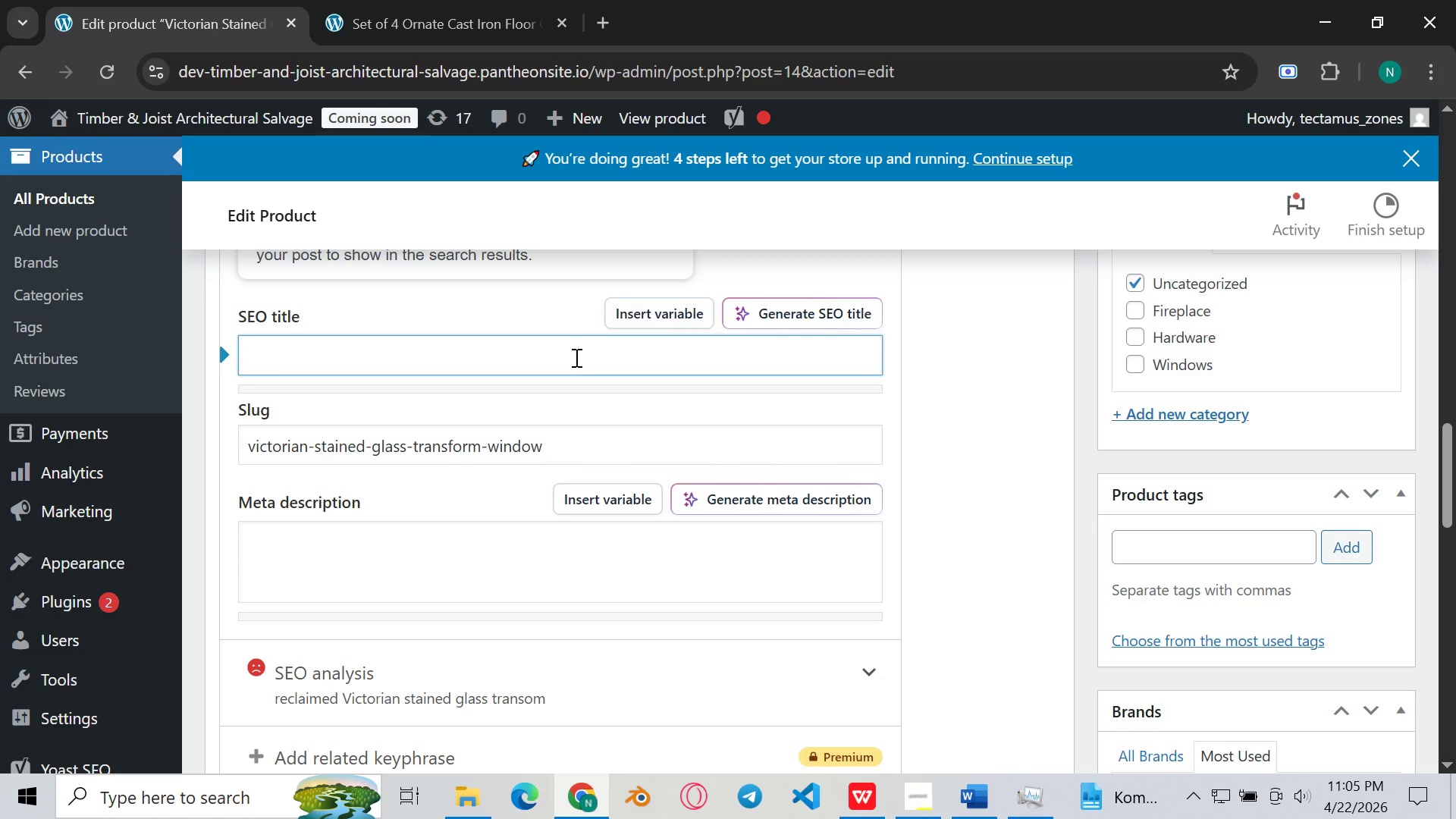 
type(Victorian stained glass Transom w)
key(Backspace)
type(Window - )
 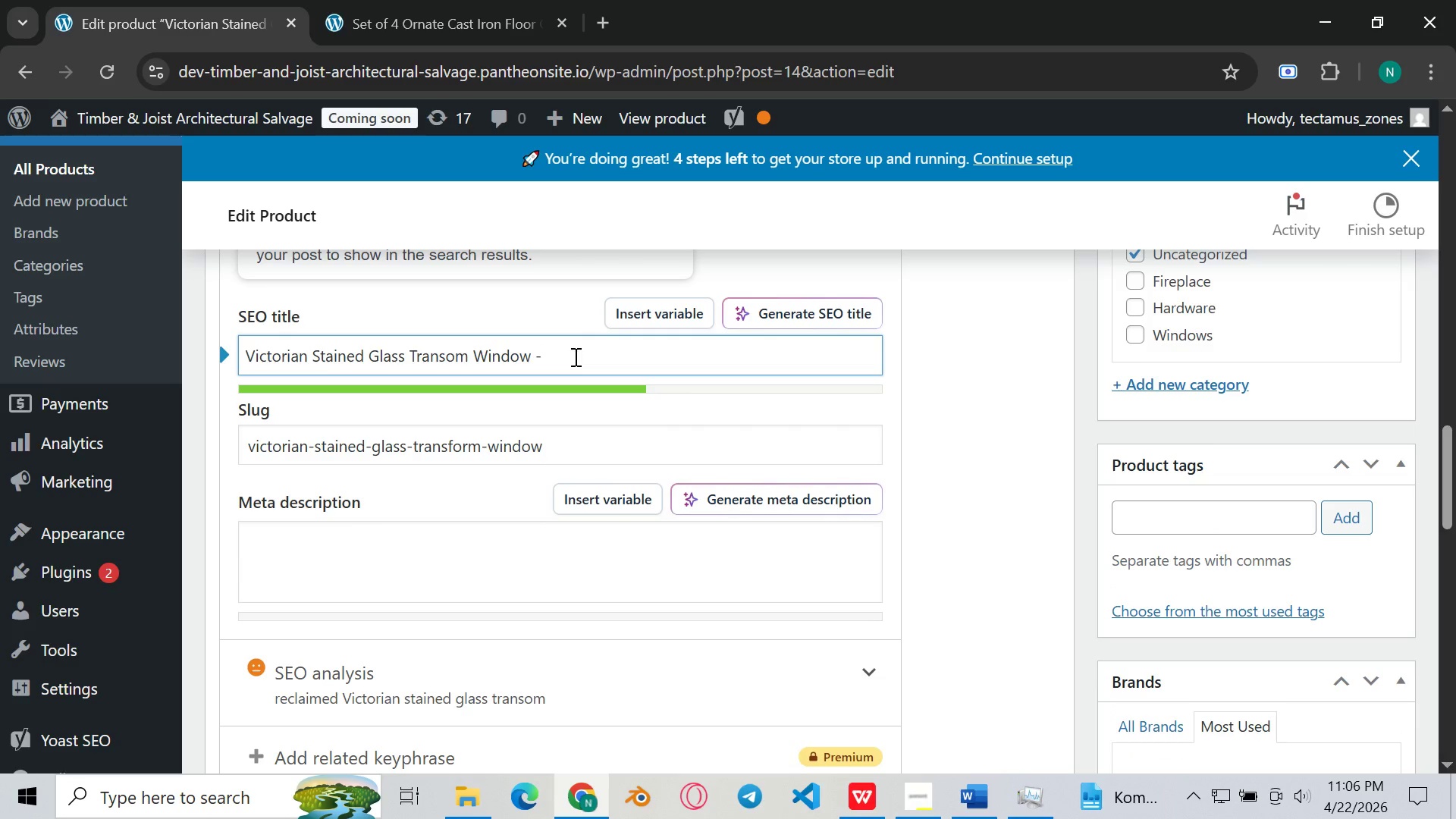 
wait(6.11)
 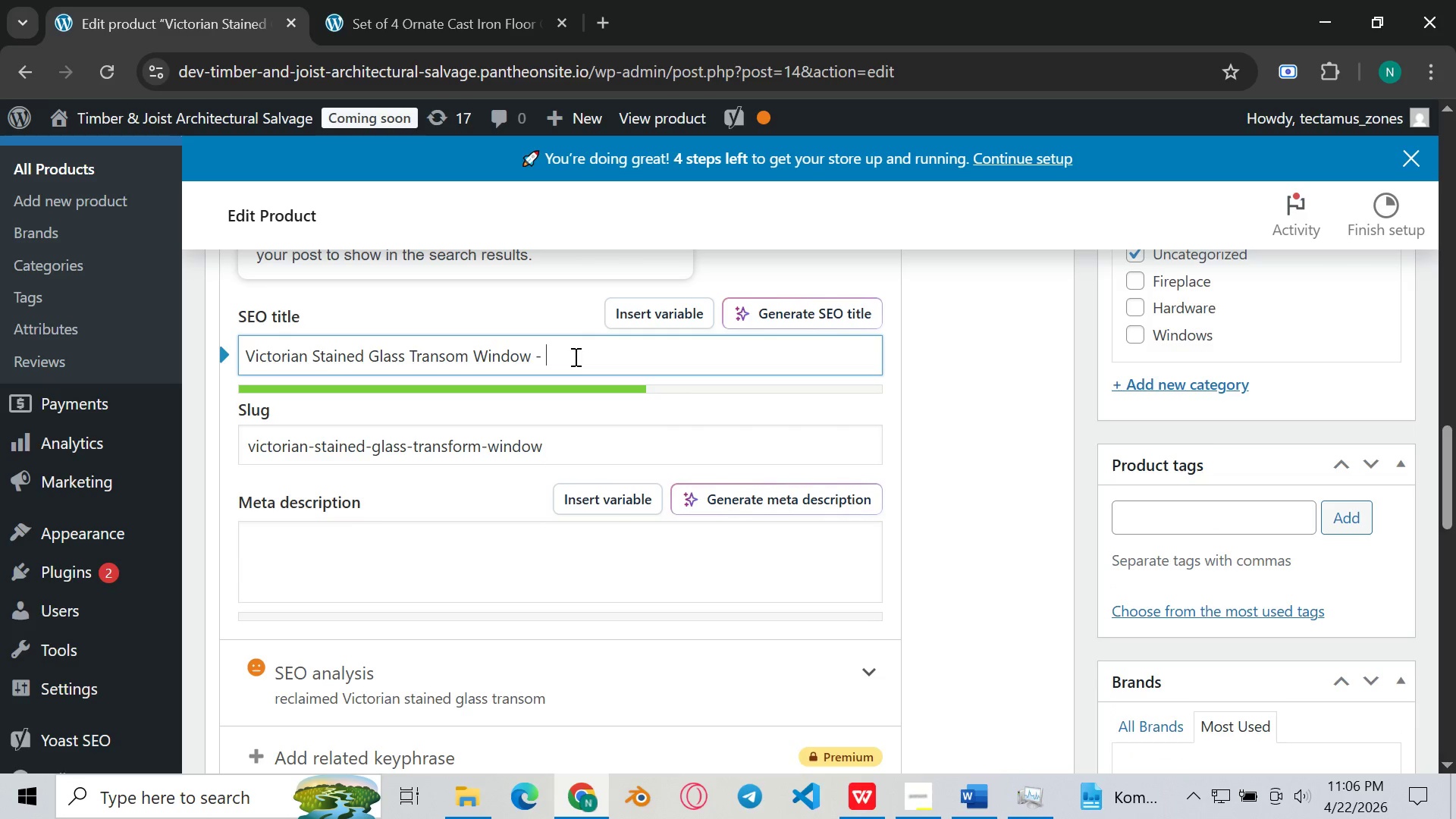 
type(Reclaimed ARH)
key(Backspace)
type(chitec)
key(Backspace)
key(Backspace)
key(Backspace)
key(Backspace)
key(Backspace)
 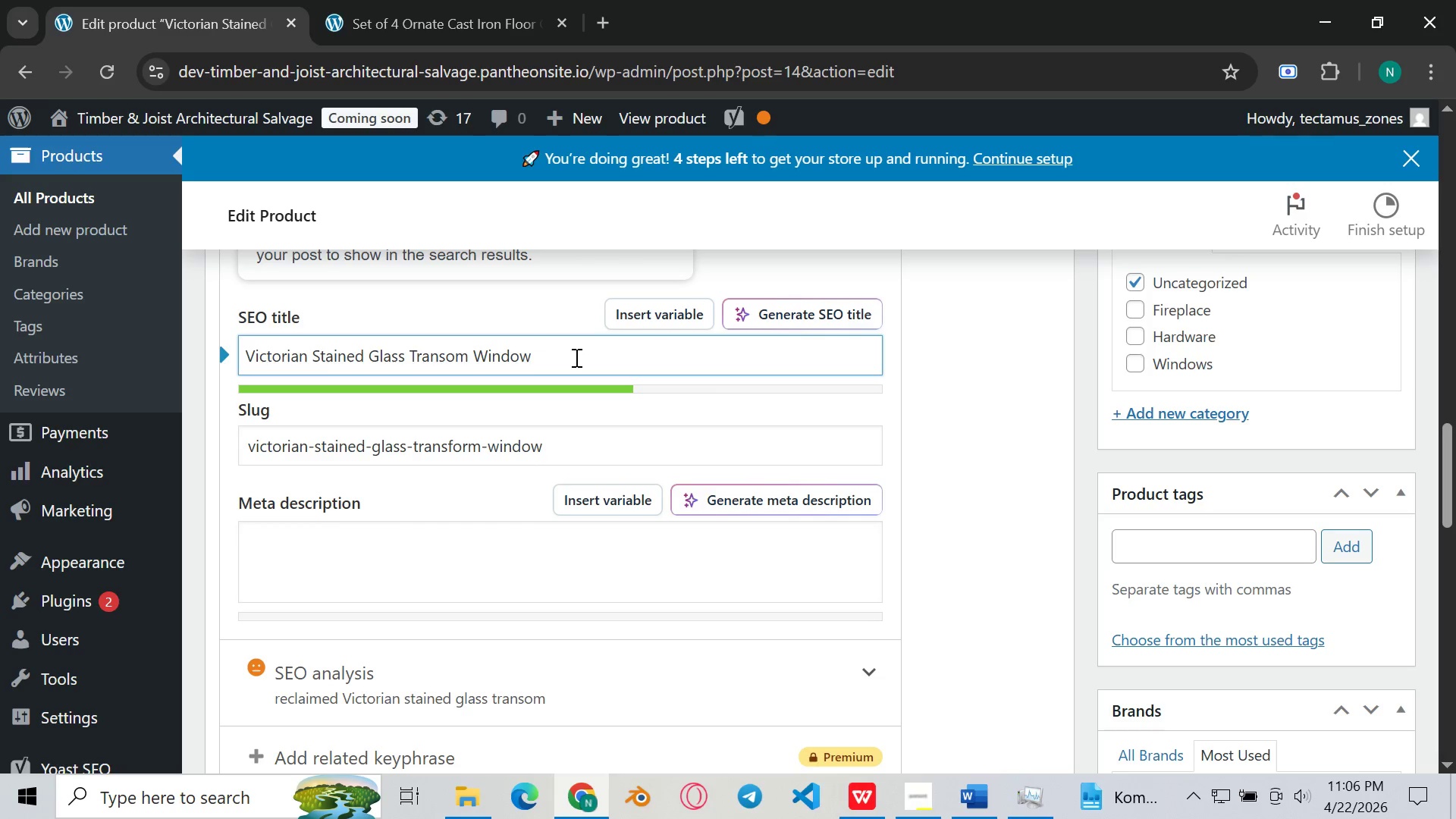 
wait(13.88)
 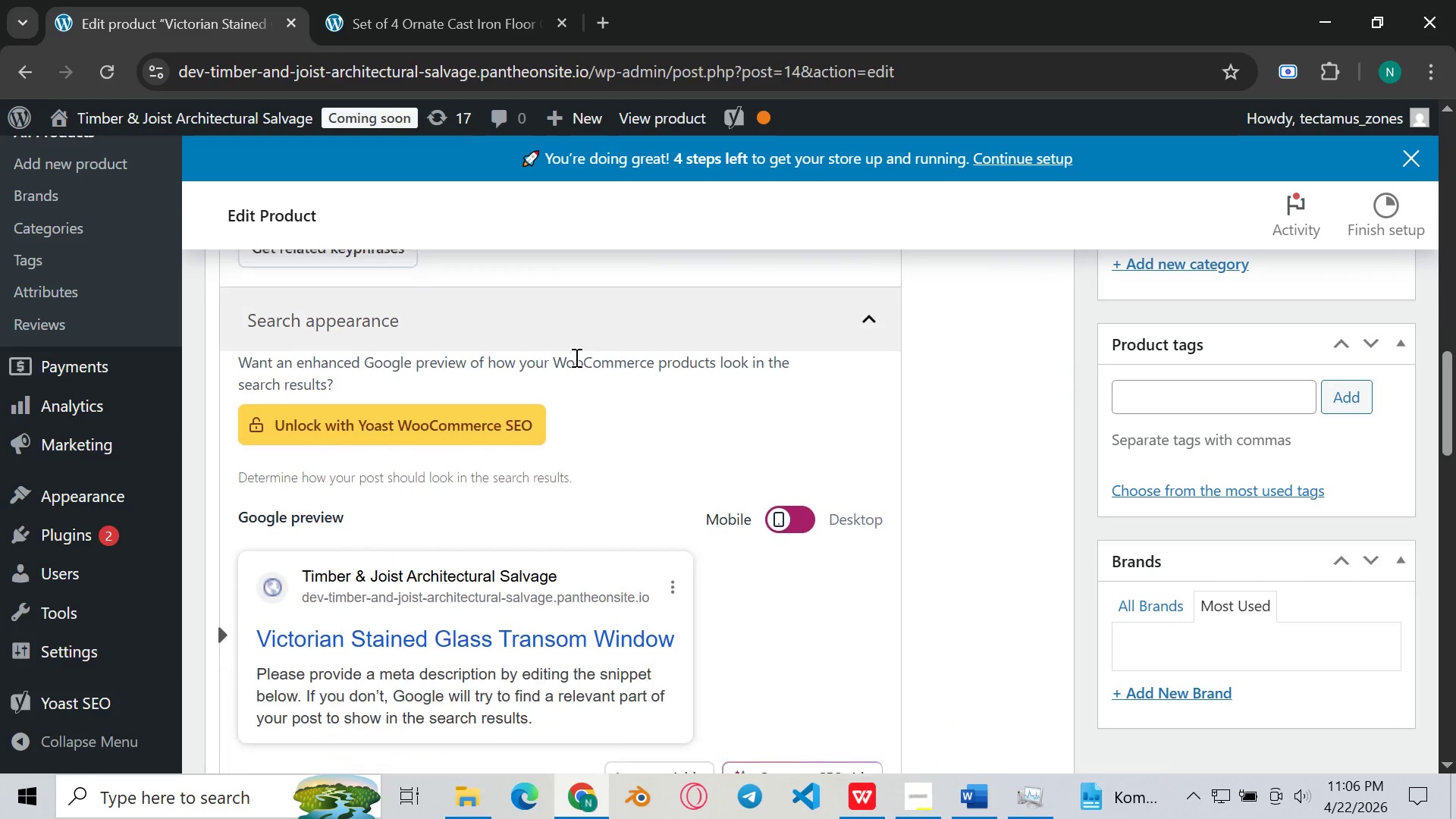 
left_click([541, 378])
 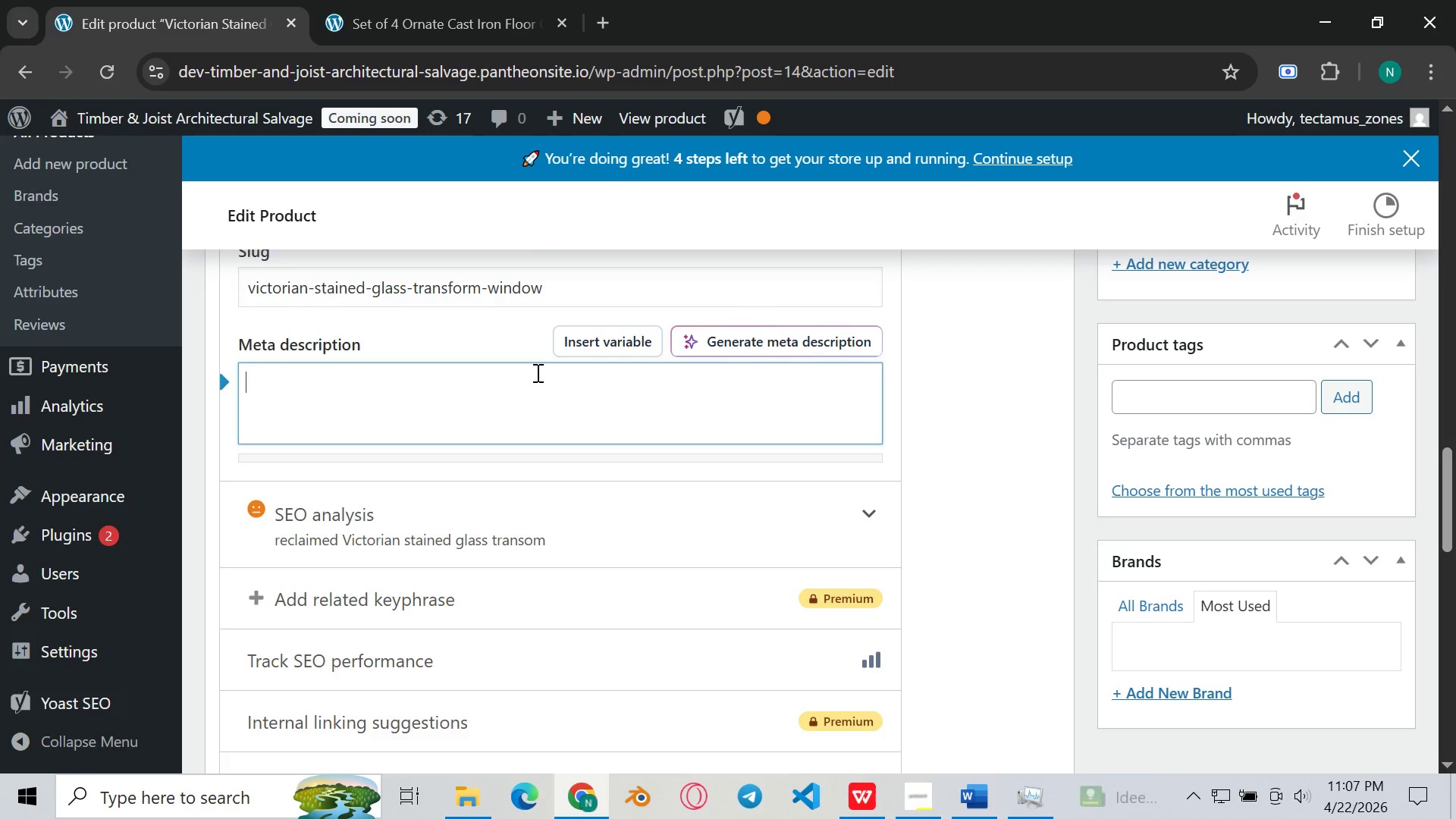 
wait(26.31)
 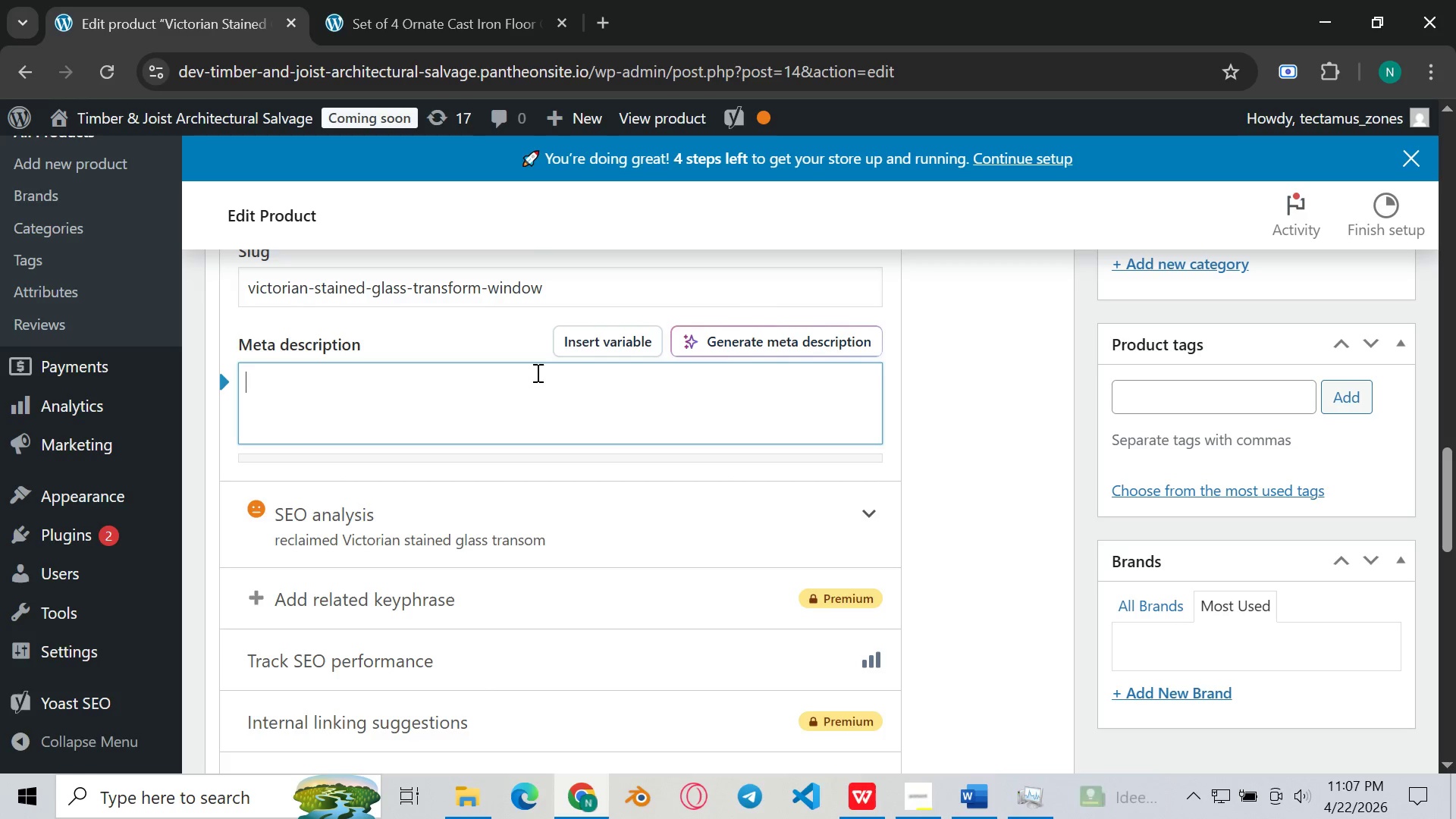 
hold_key(key=ShiftLeft, duration=0.31)
 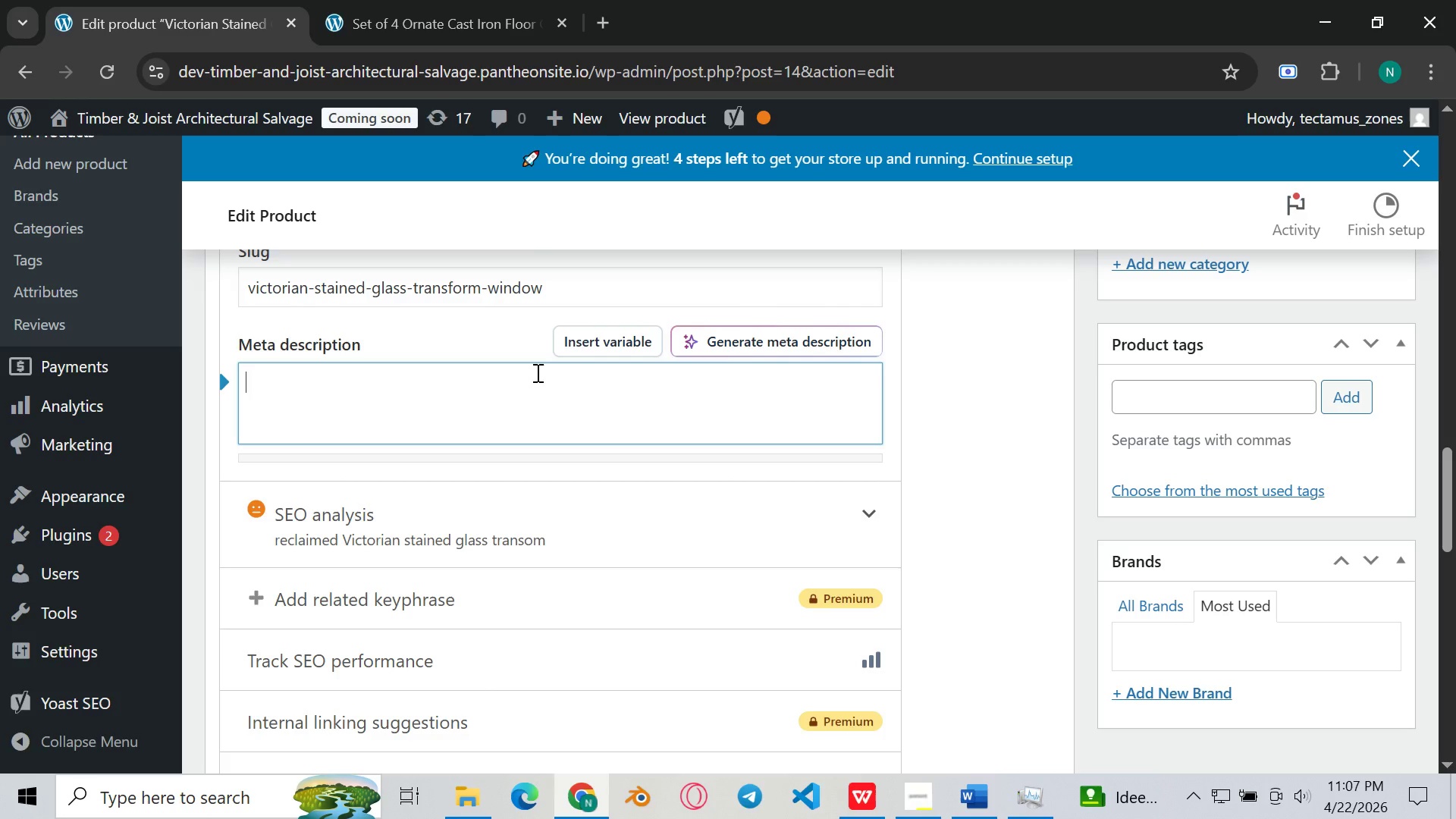 
type(REcl)
 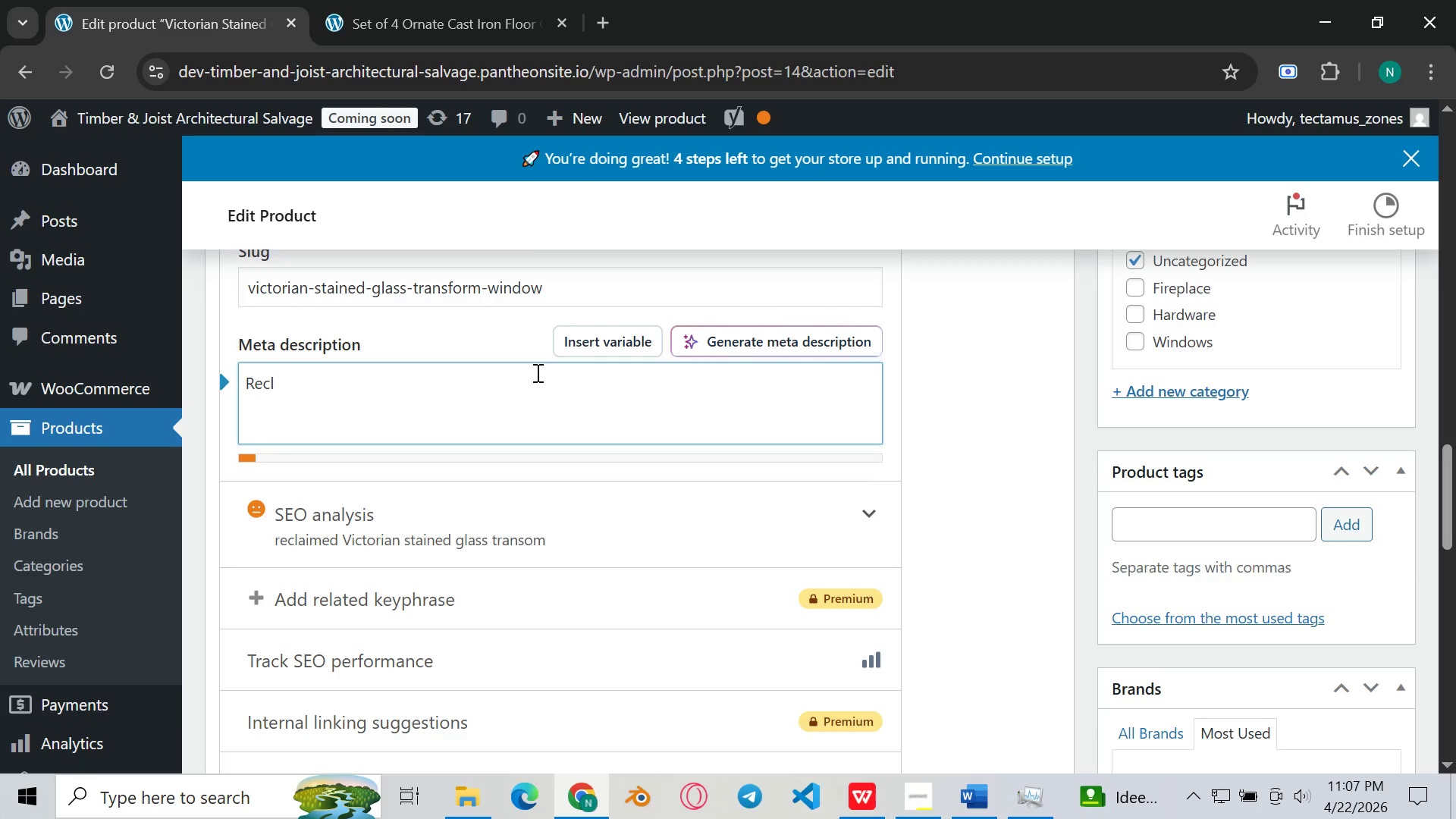 
wait(5.95)
 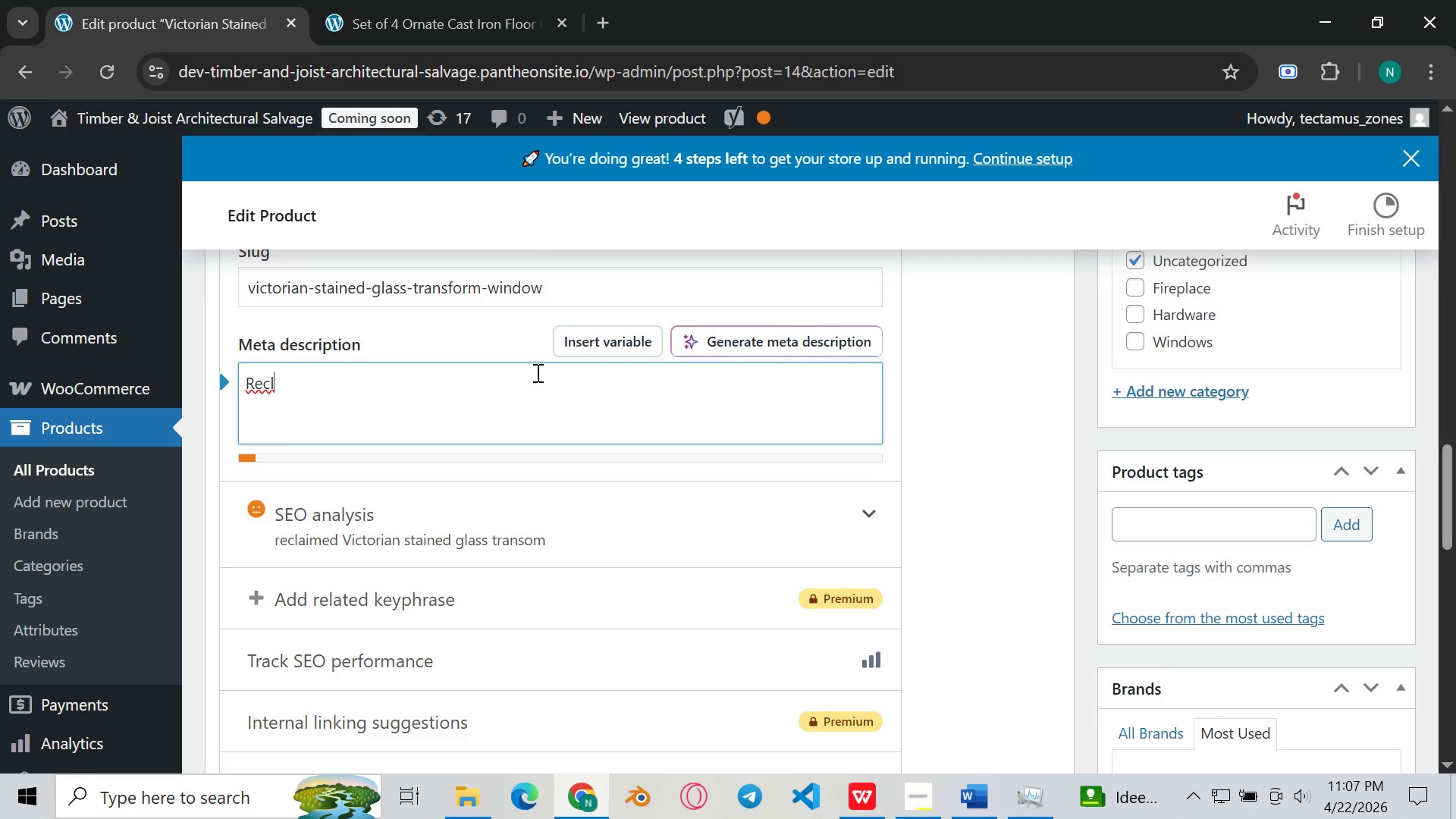 
type(eil)
key(Backspace)
key(Backspace)
key(Backspace)
type(aimed Victorian stained glass window rcovrd)
key(Backspace)
type(ed from an 1890s renovation. Antique architr)
key(Backspace)
type(ectural dalvage)
 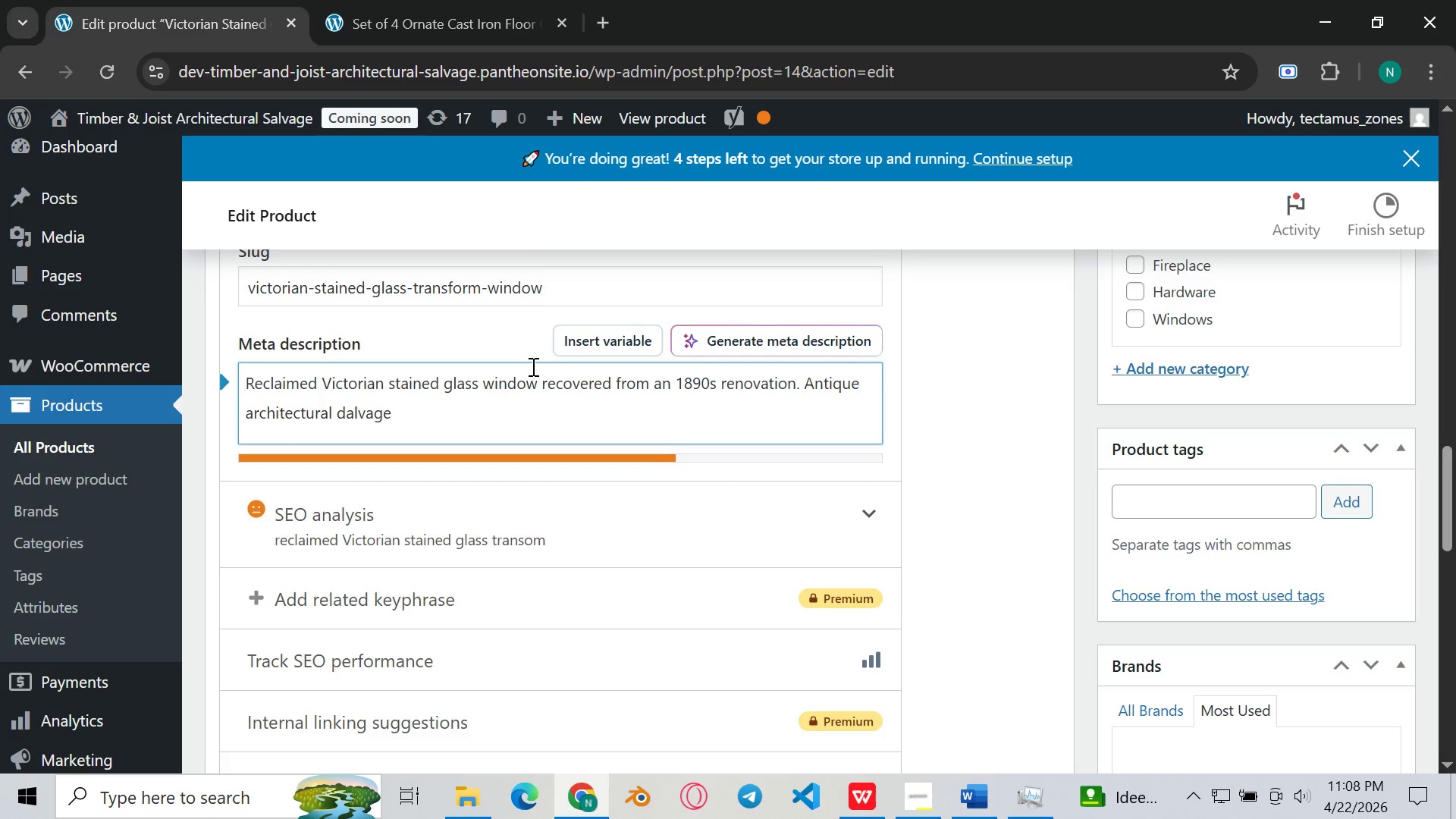 
left_click([349, 404])
 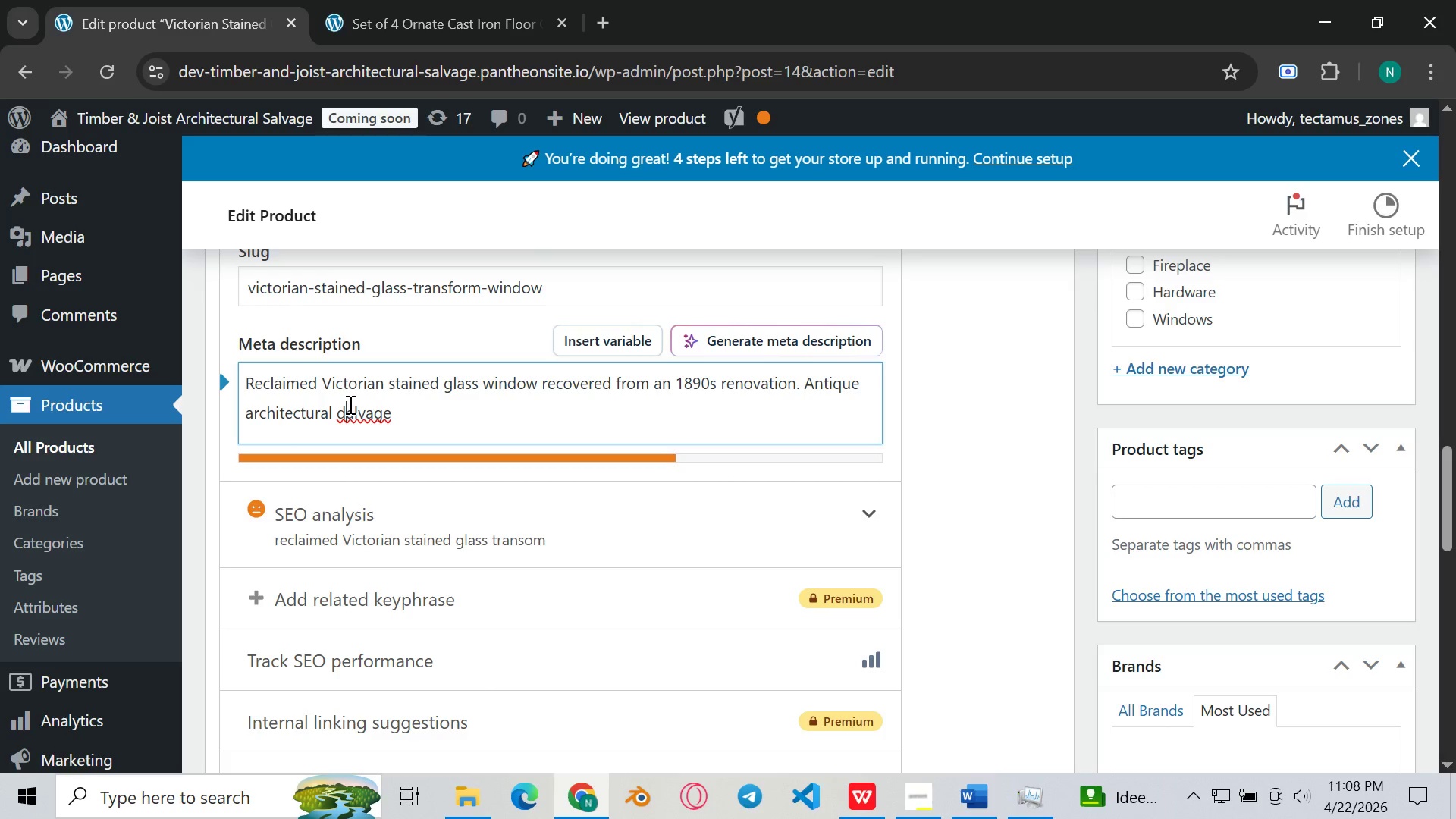 
key(Backspace)
 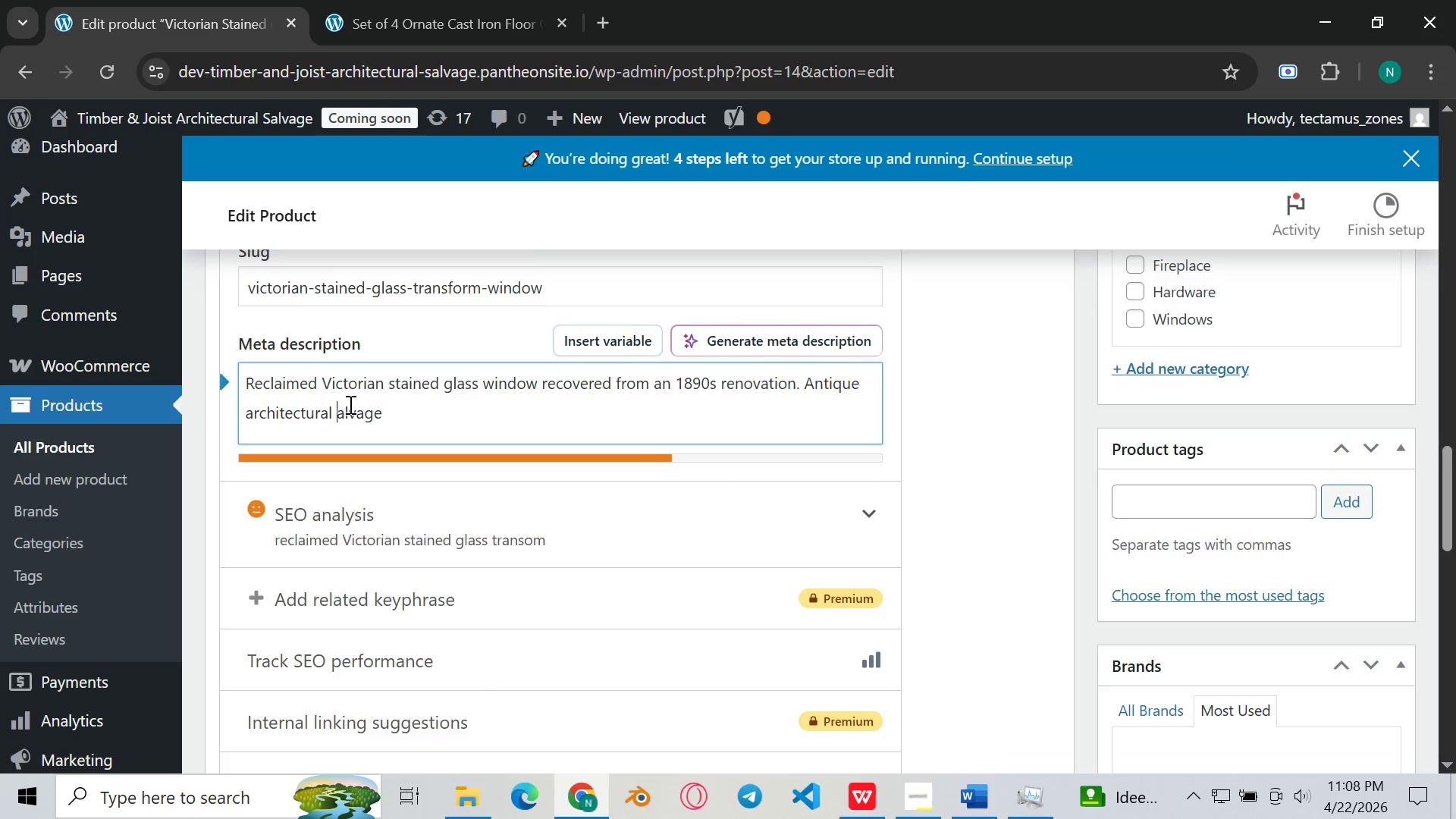 
key(S)
 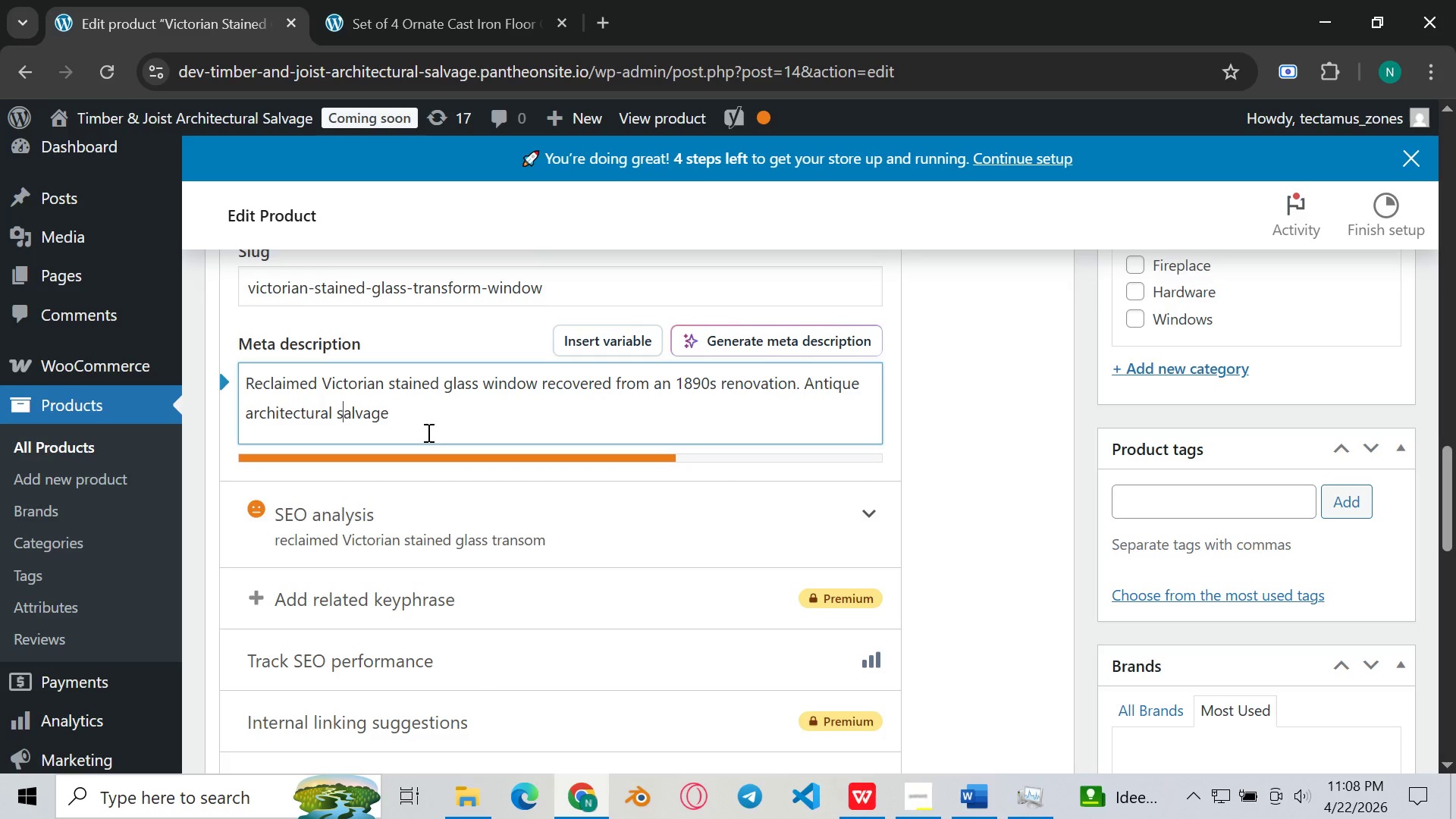 
left_click([428, 422])
 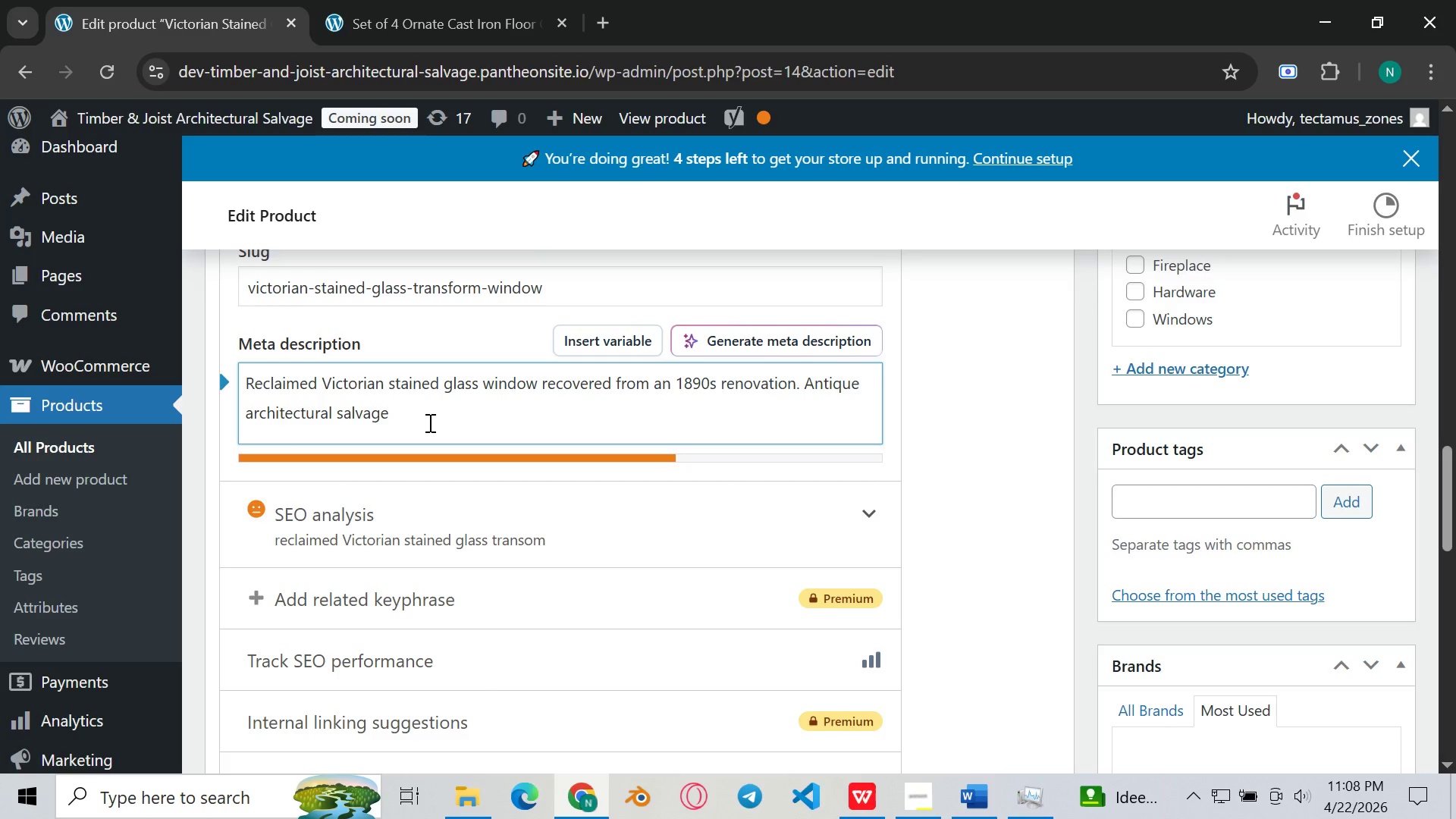 
type( in exceptional)
 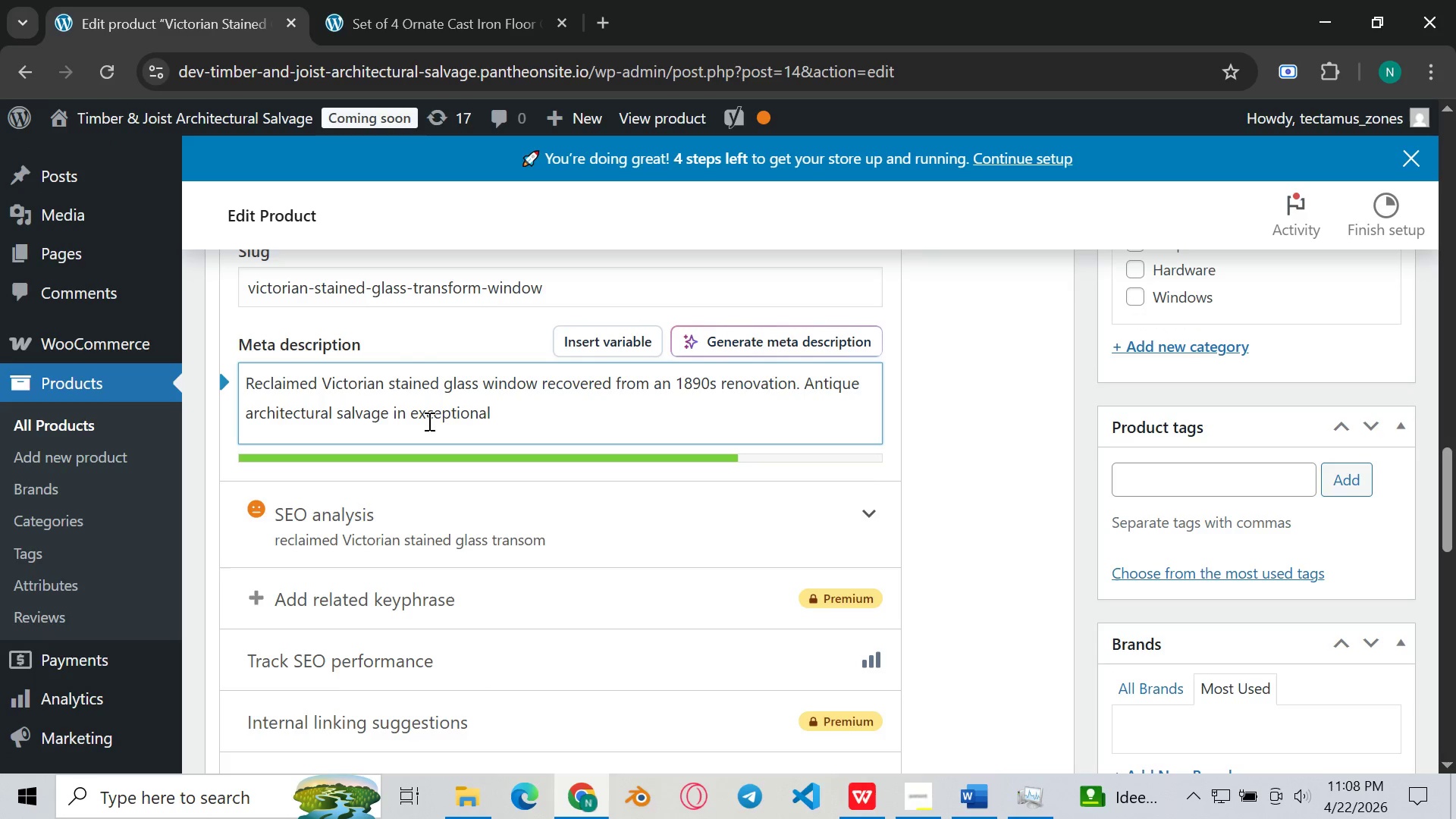 
type( condition)
 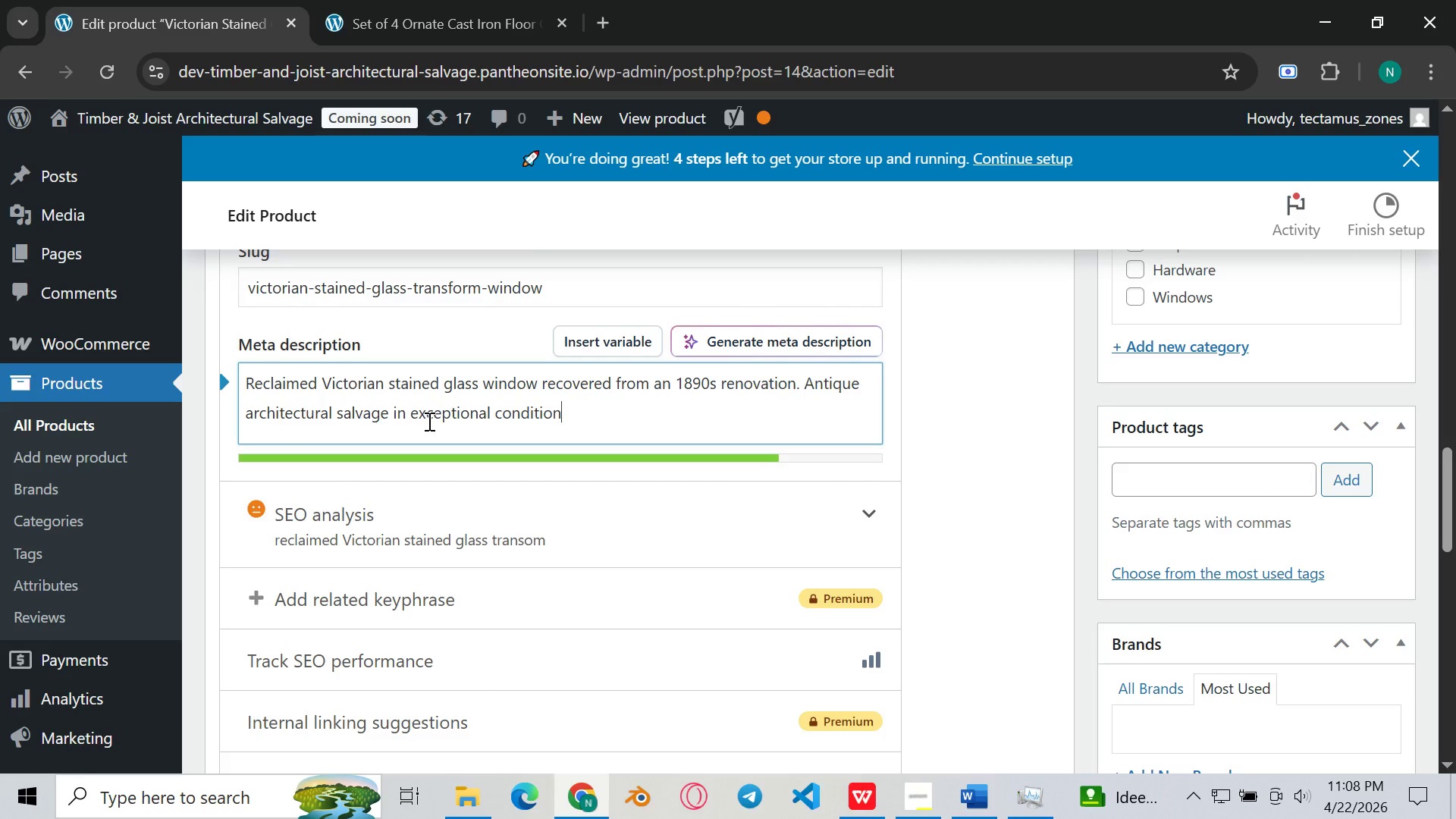 
wait(5.5)
 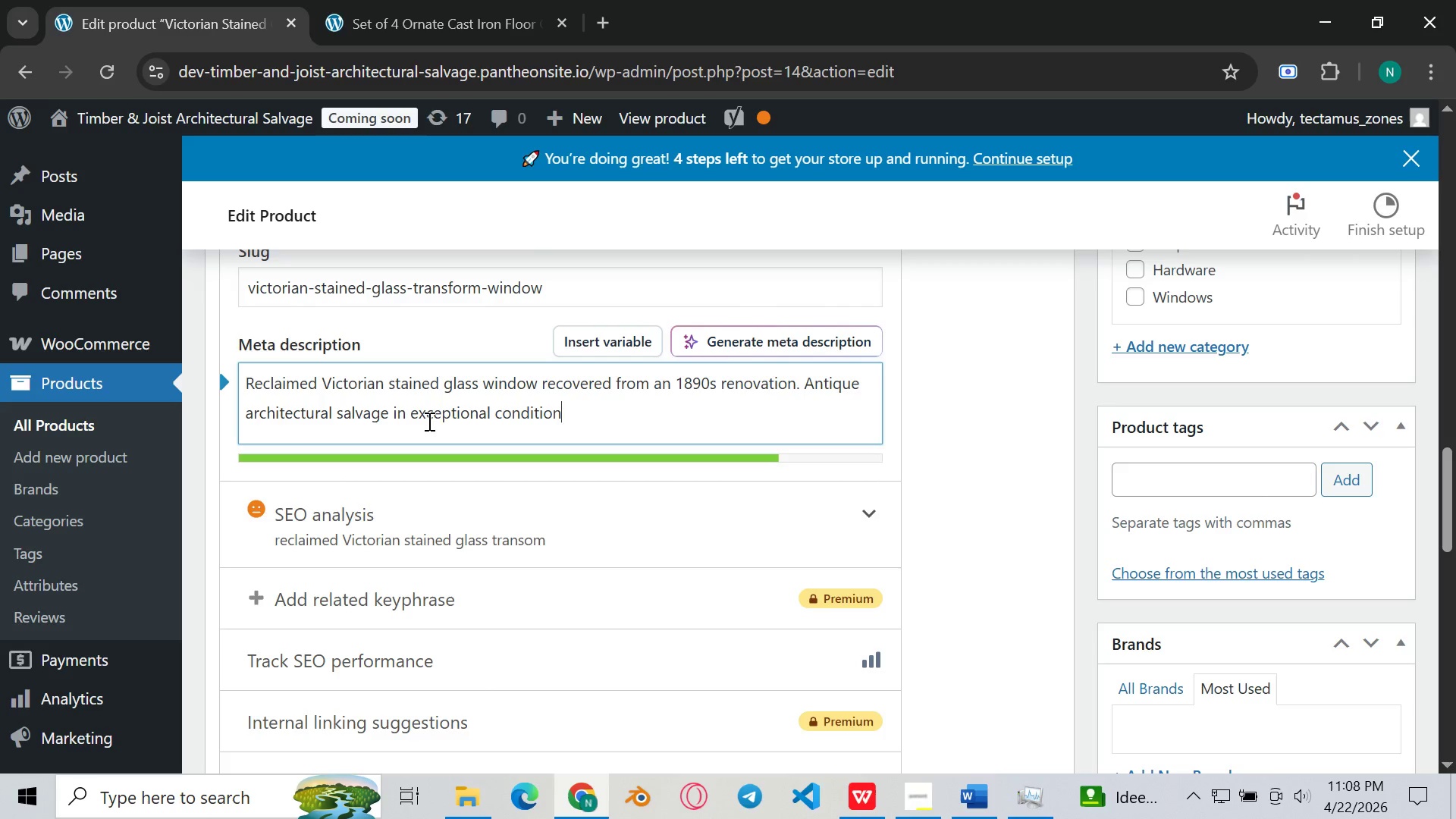 
type(. one available.)
 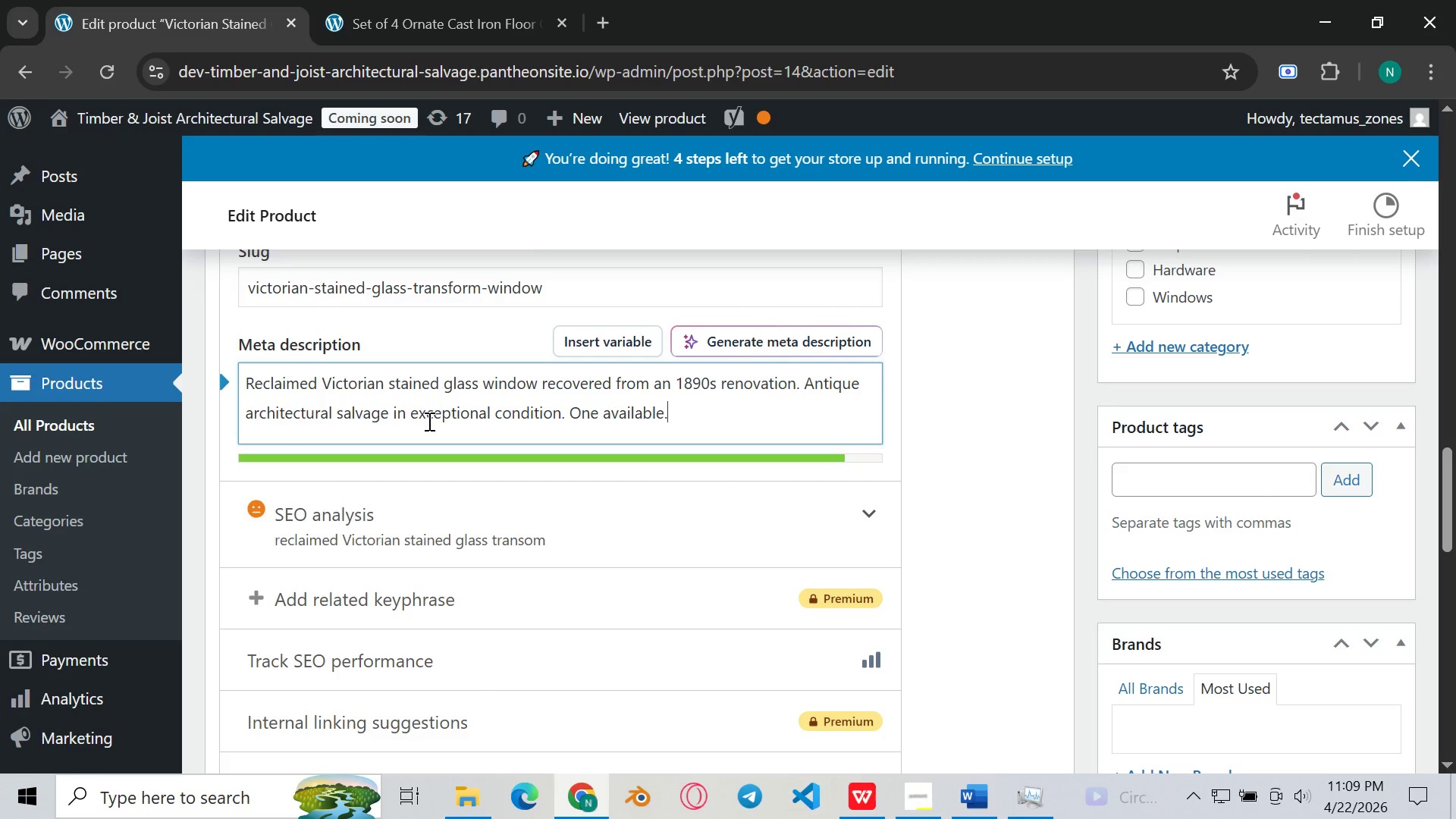 
wait(12.89)
 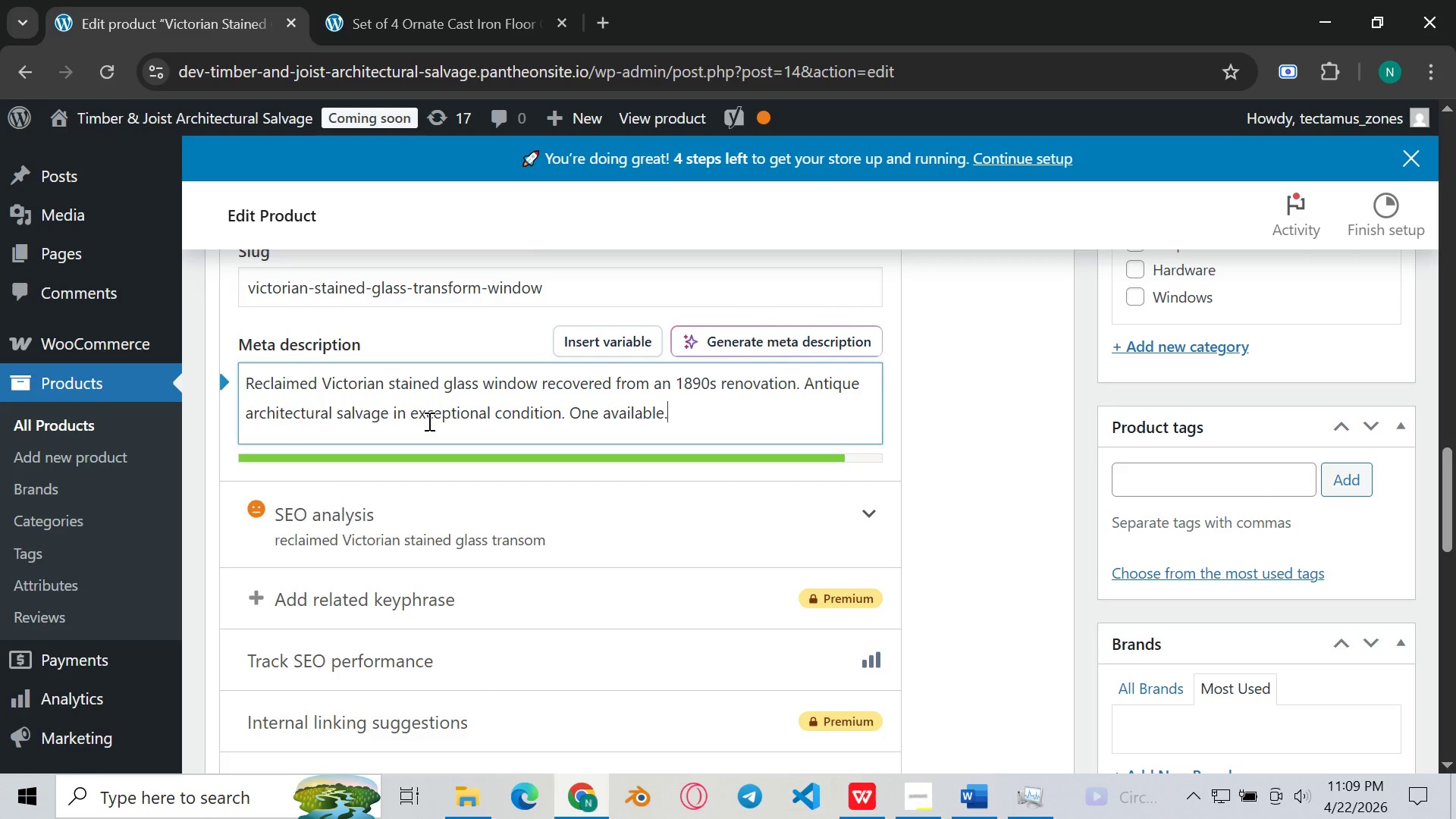 
type(t)
key(Backspace)
type(TIMBer)
 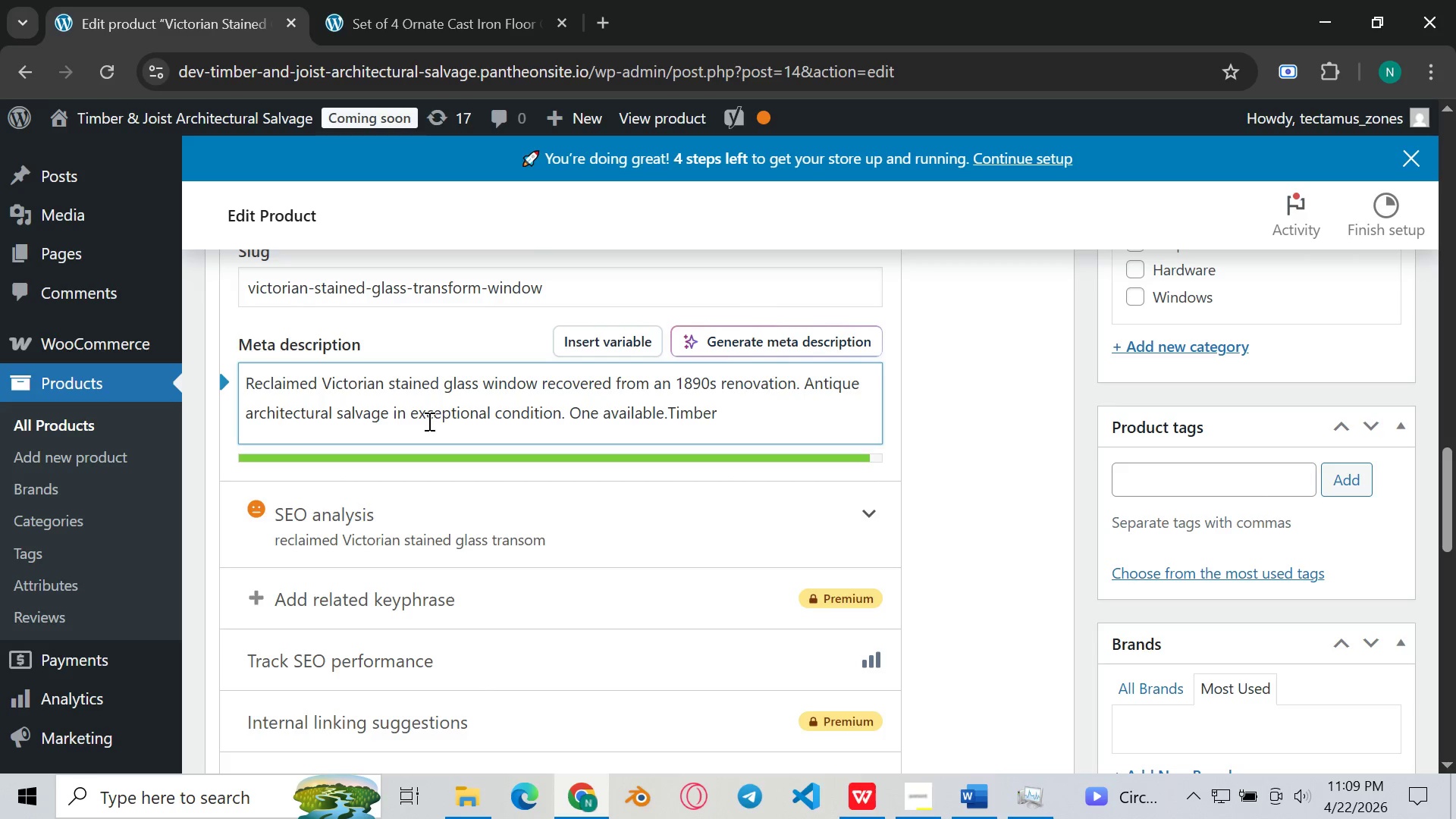 
left_click([666, 417])
 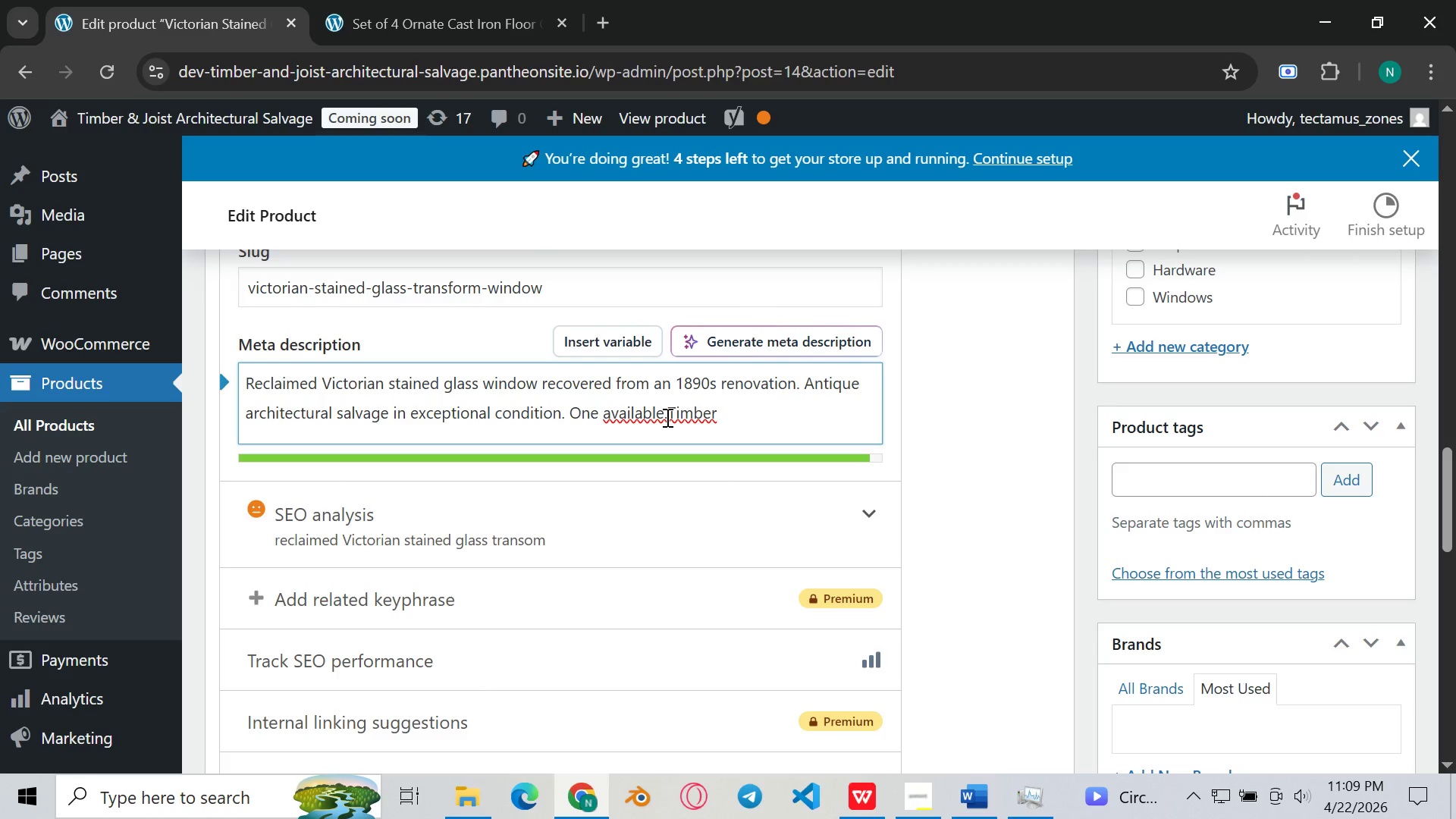 
key(ArrowRight)
 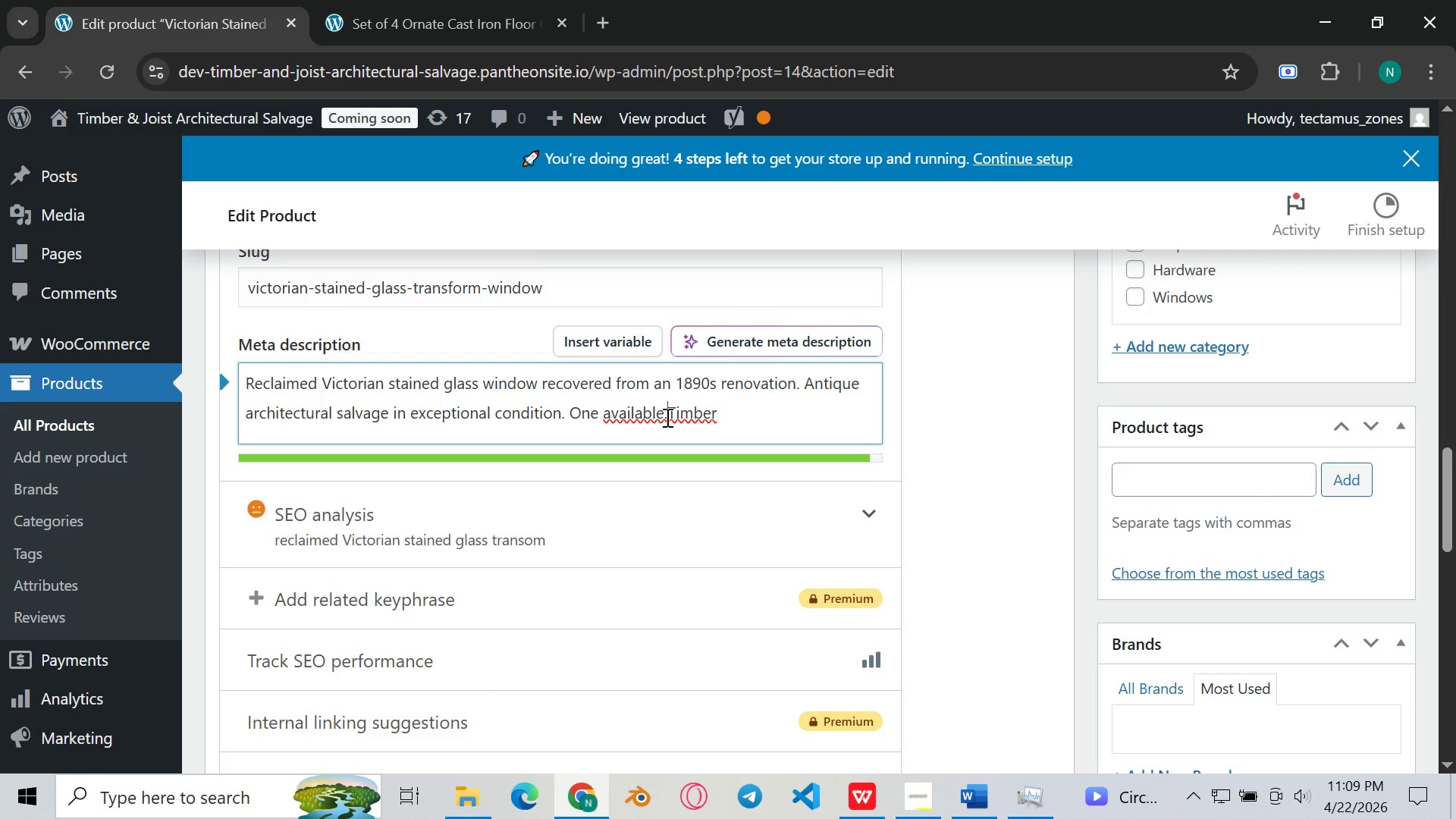 
key(Space)
 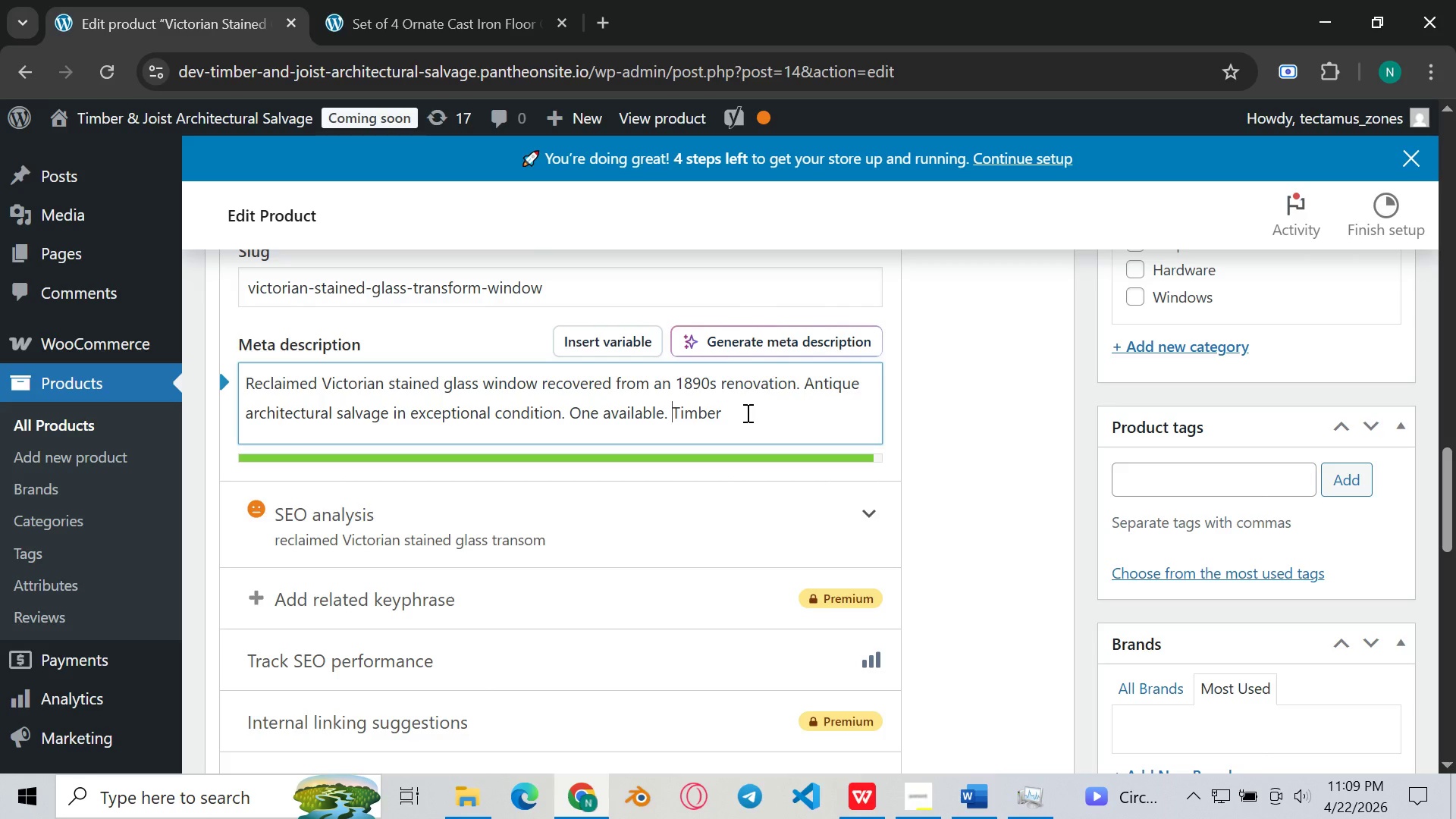 
left_click([725, 413])
 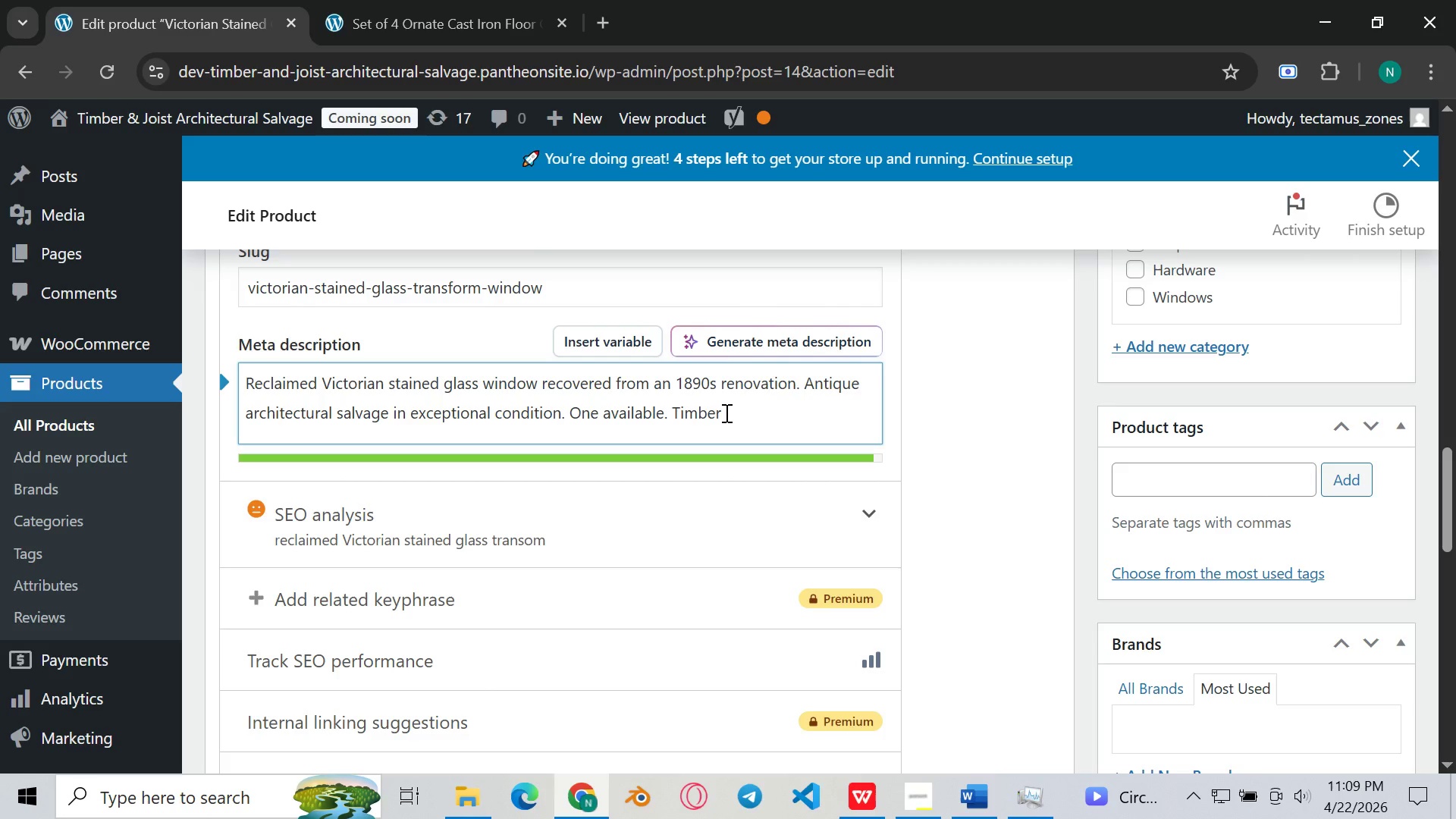 
key(Space)
 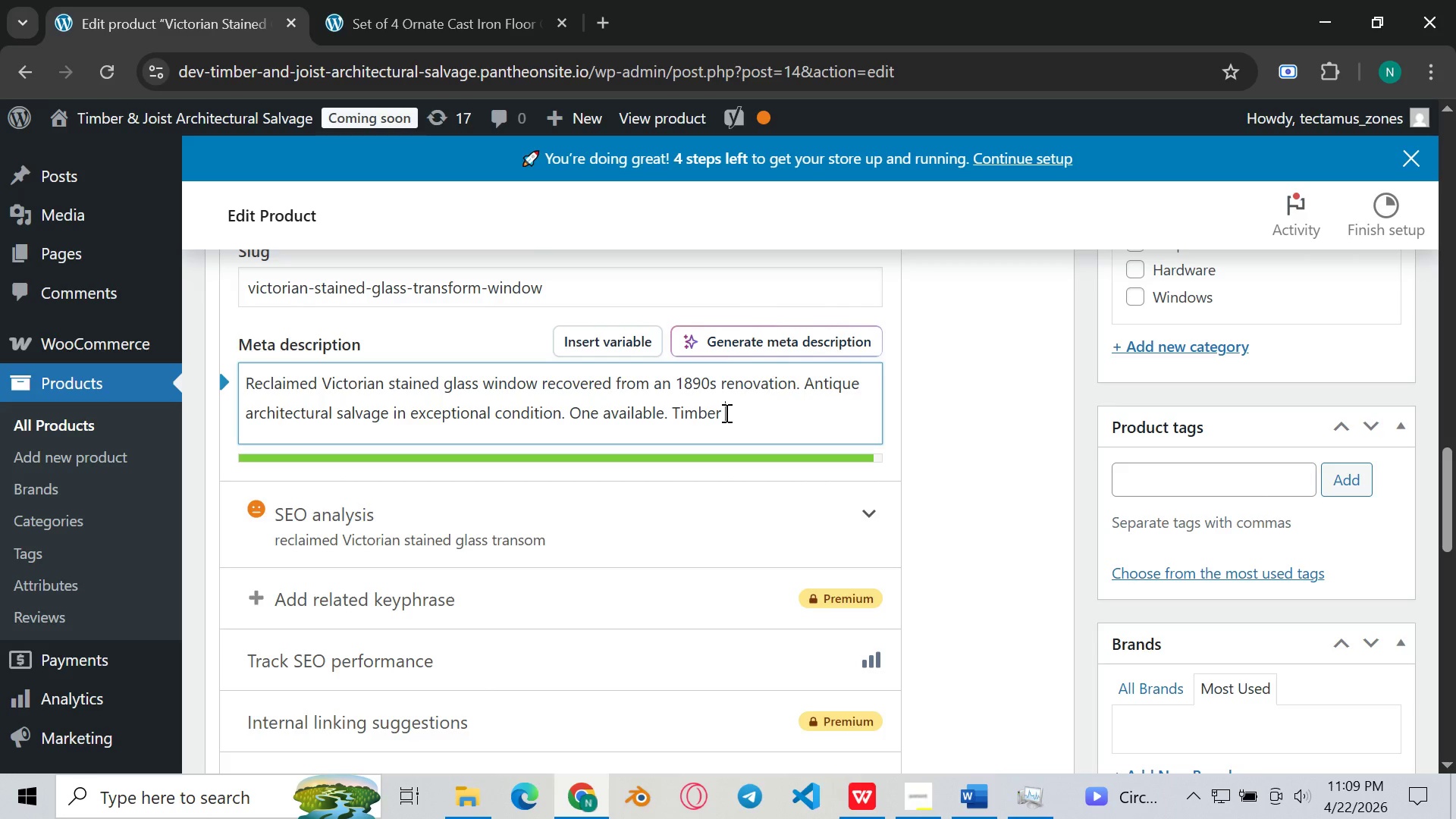 
key(Shift+7)
 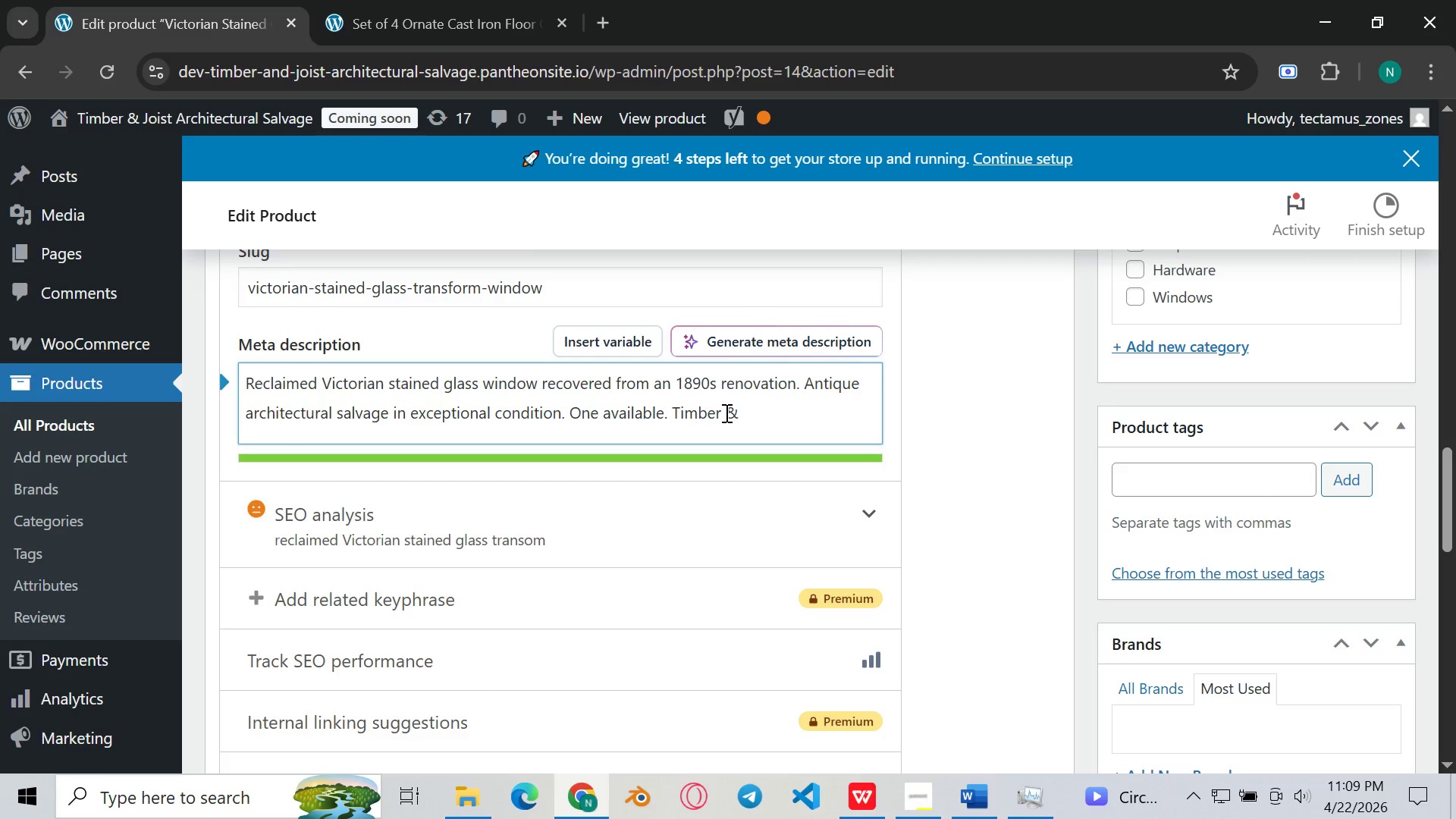 
key(Shift+Space)
 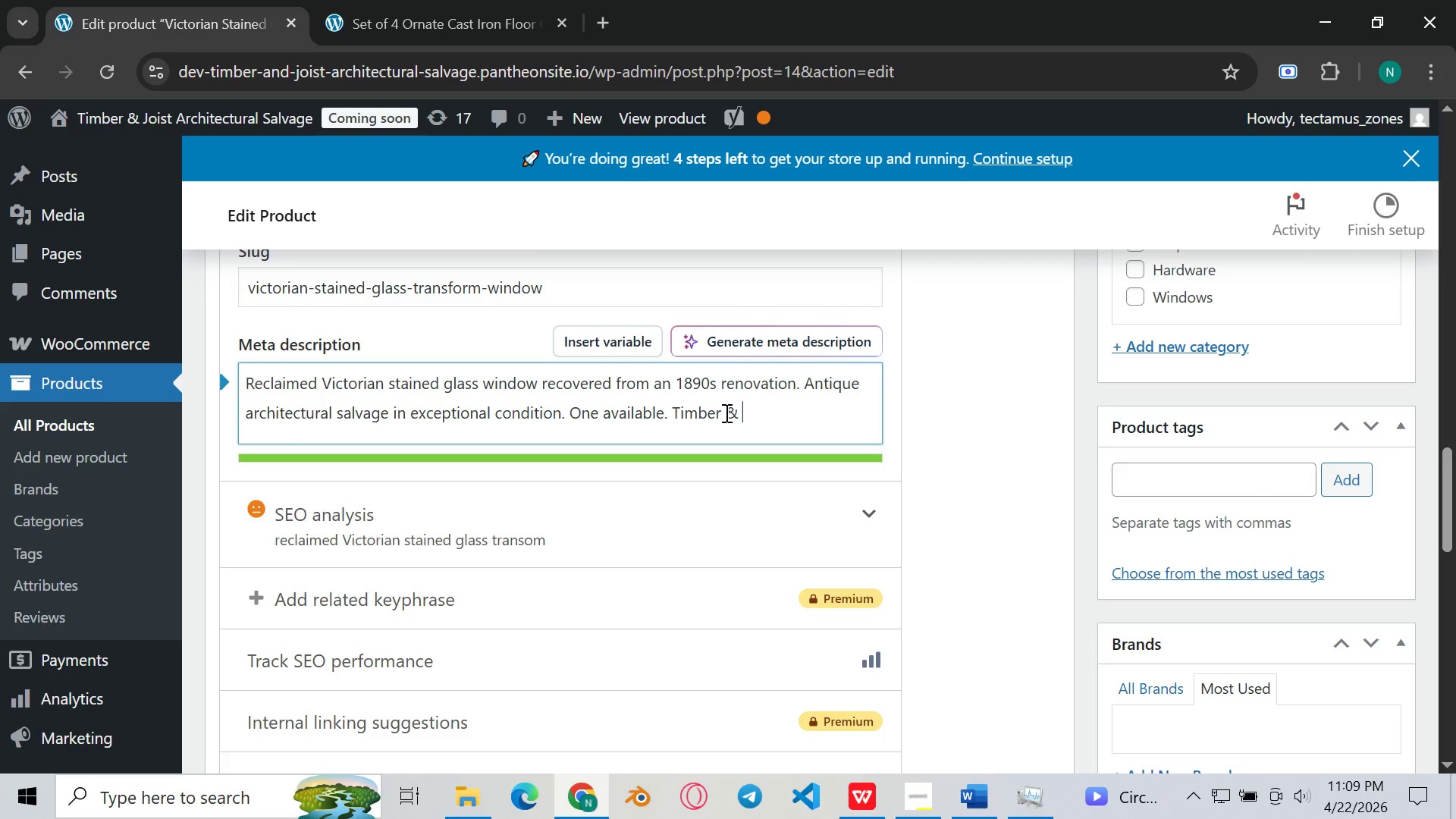 
key(Shift+J)
 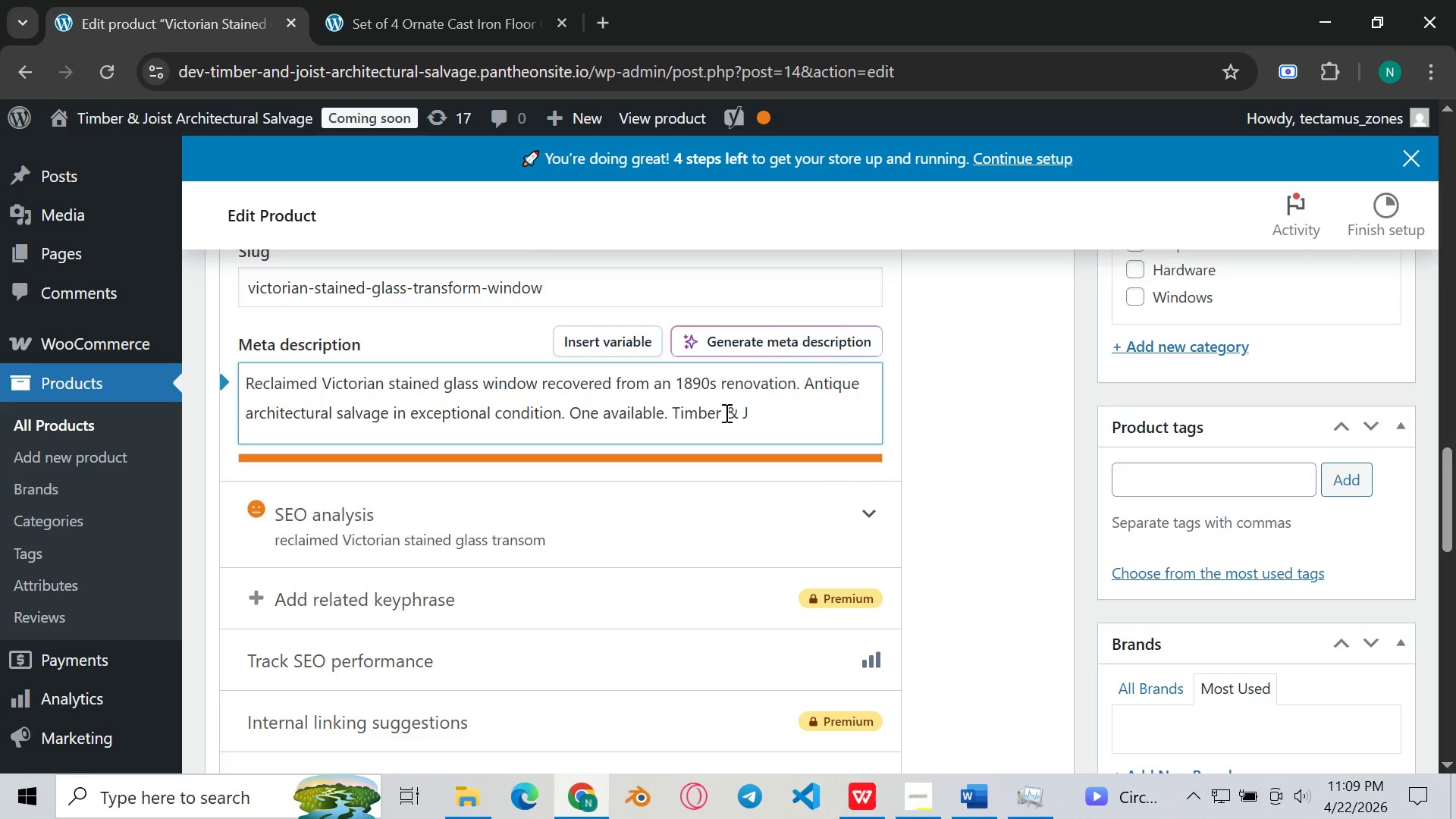 
key(Backspace)
 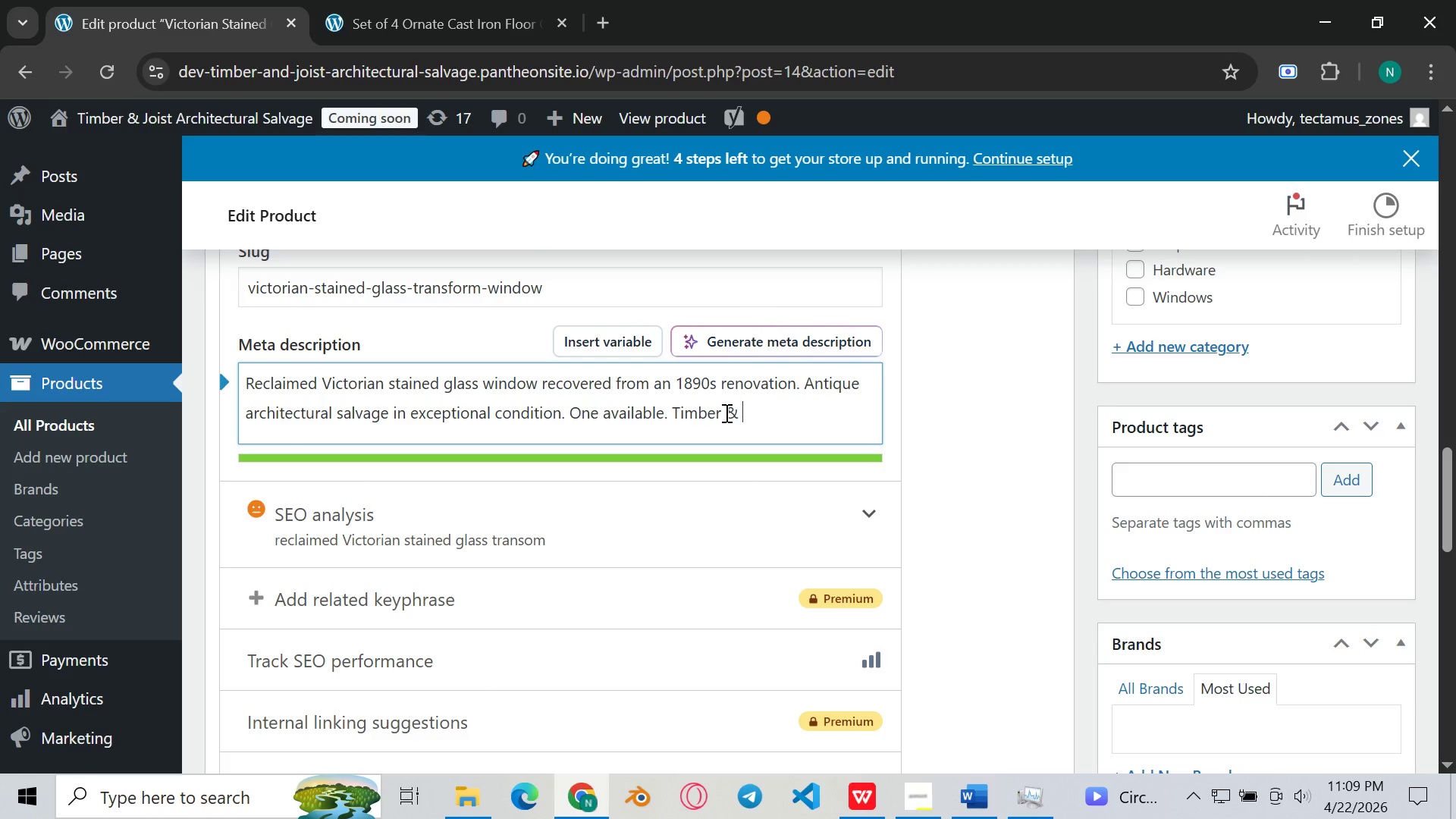 
key(Backspace)
 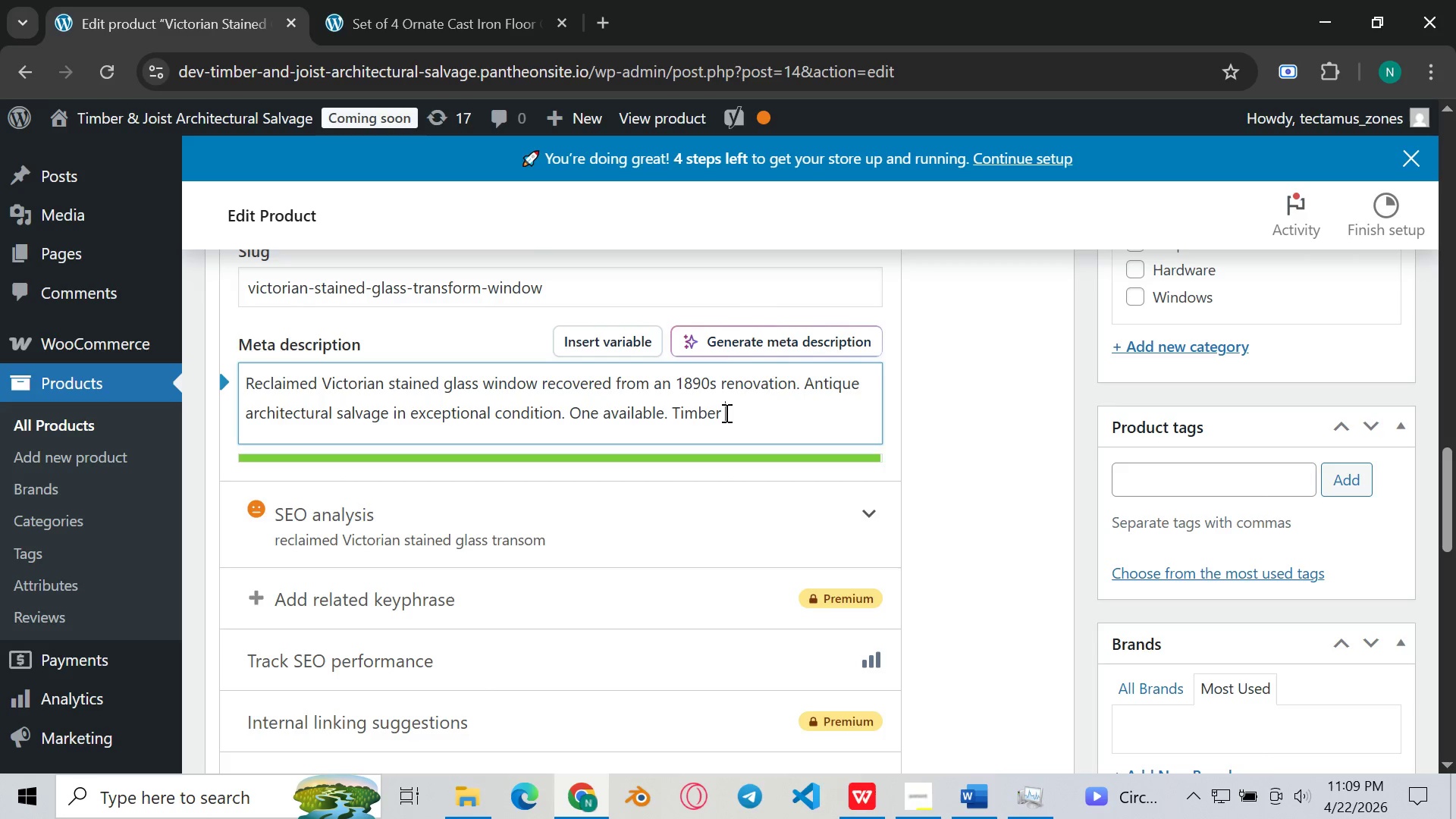 
hold_key(key=Backspace, duration=0.59)
 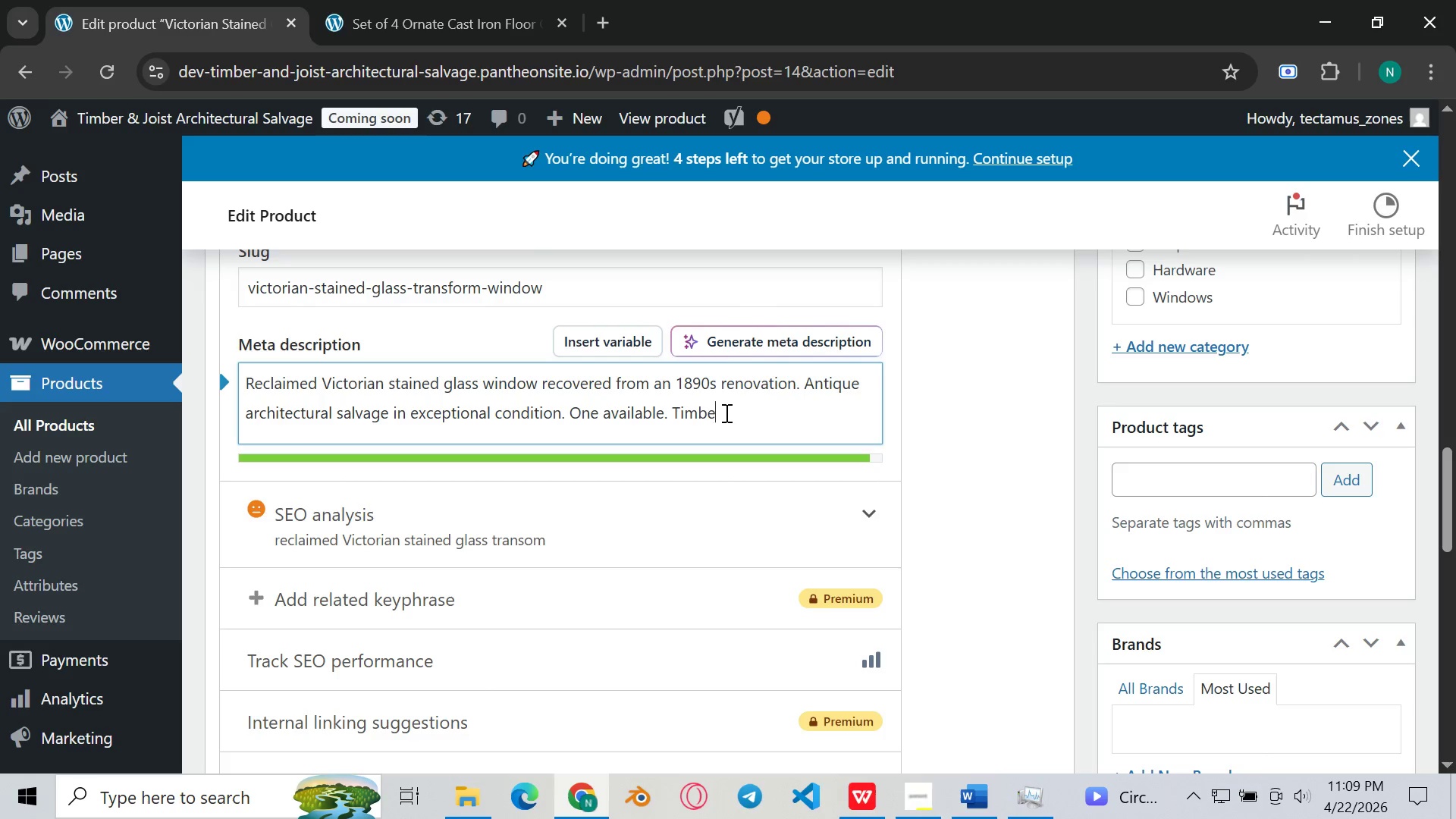 
key(Backspace)
 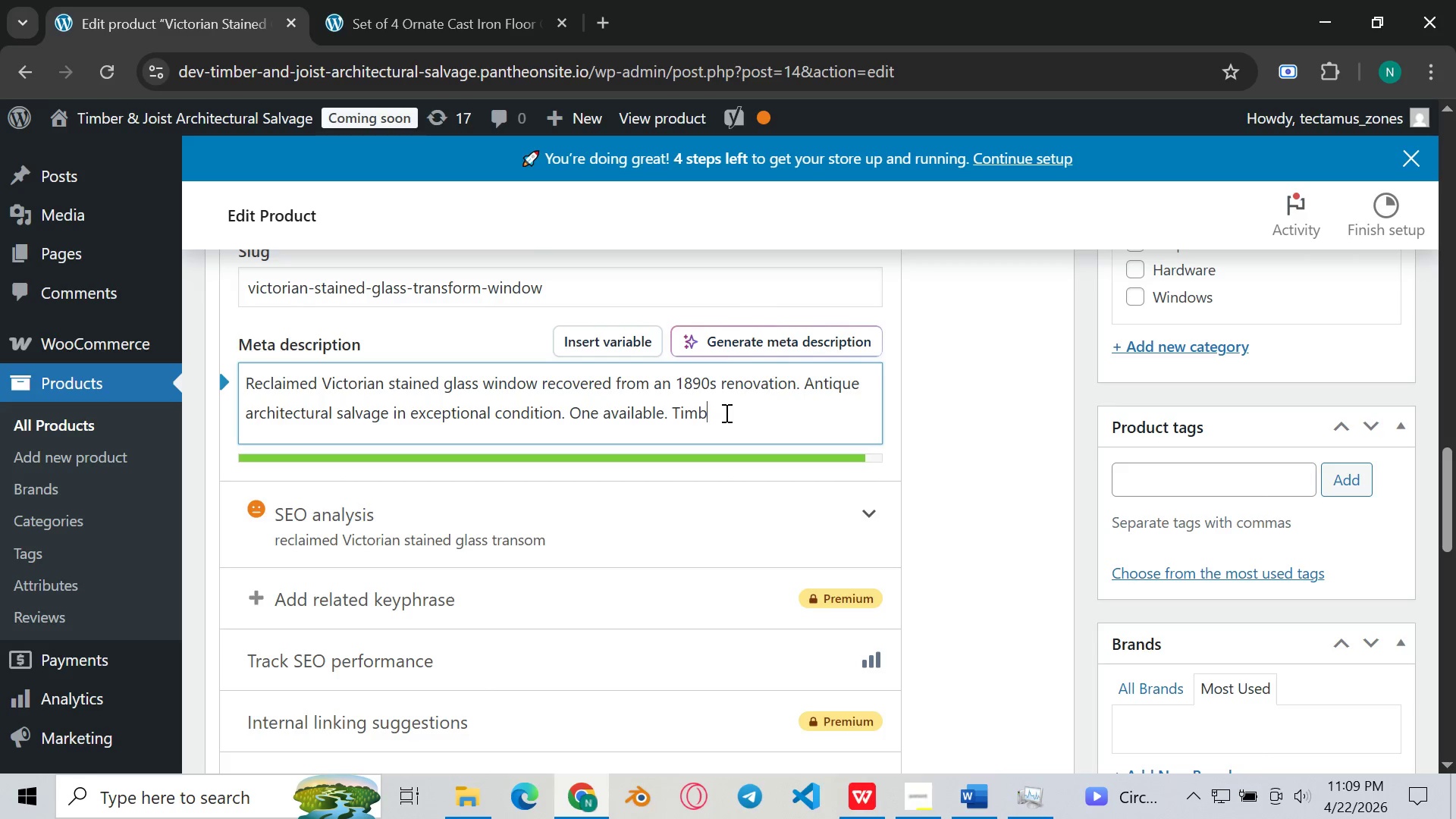 
key(Backspace)
 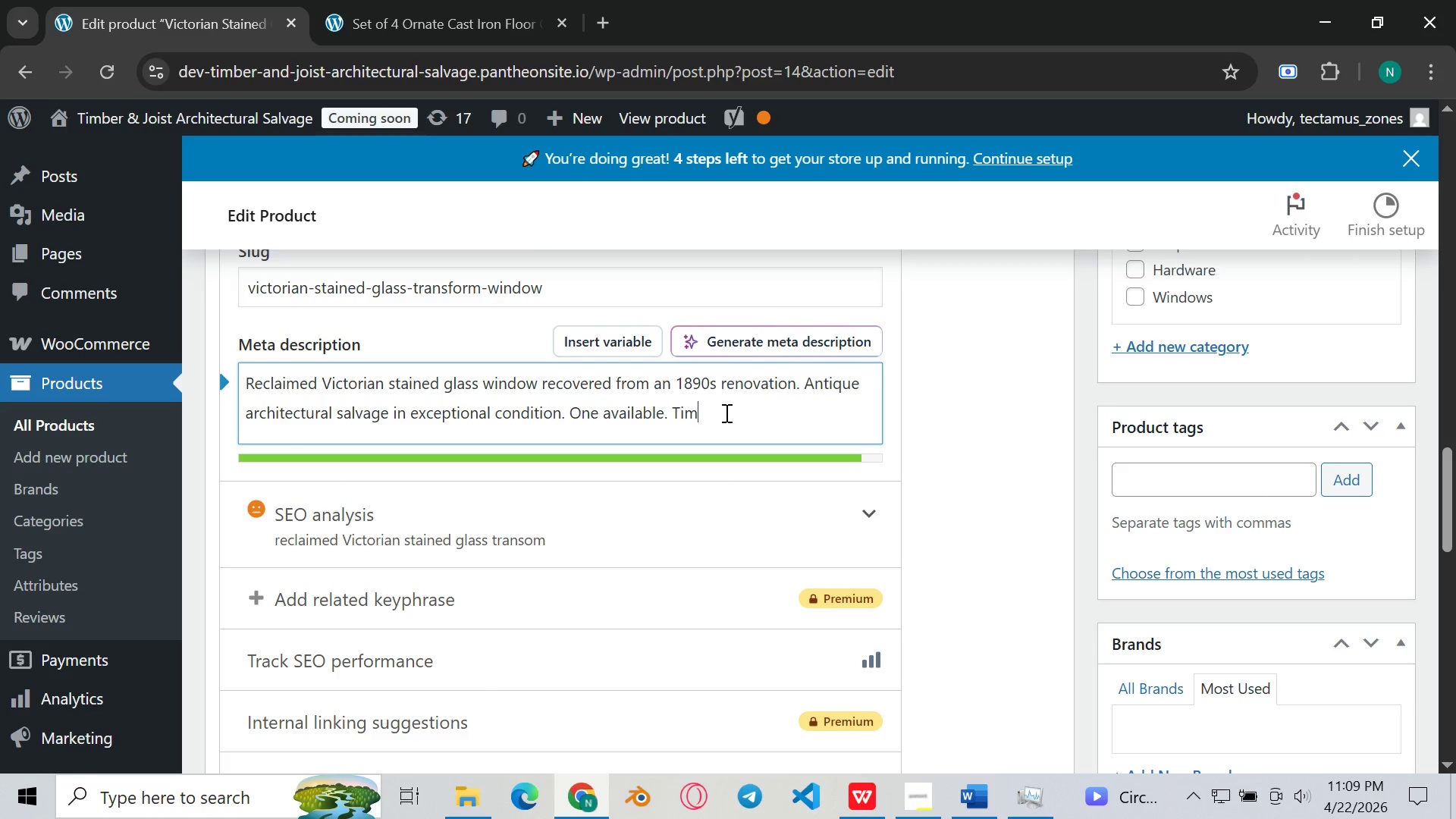 
key(Backspace)
 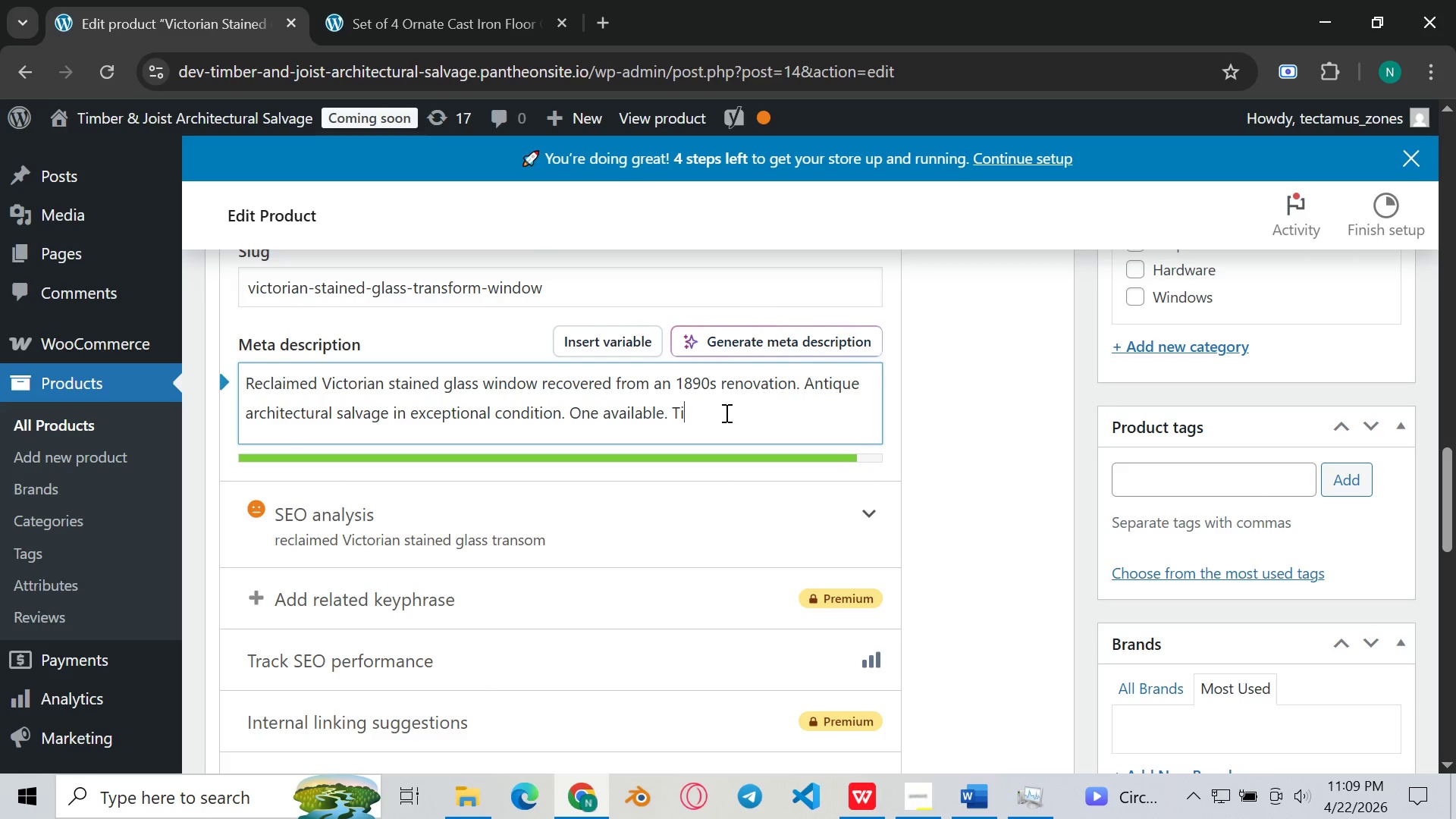 
key(Backspace)
 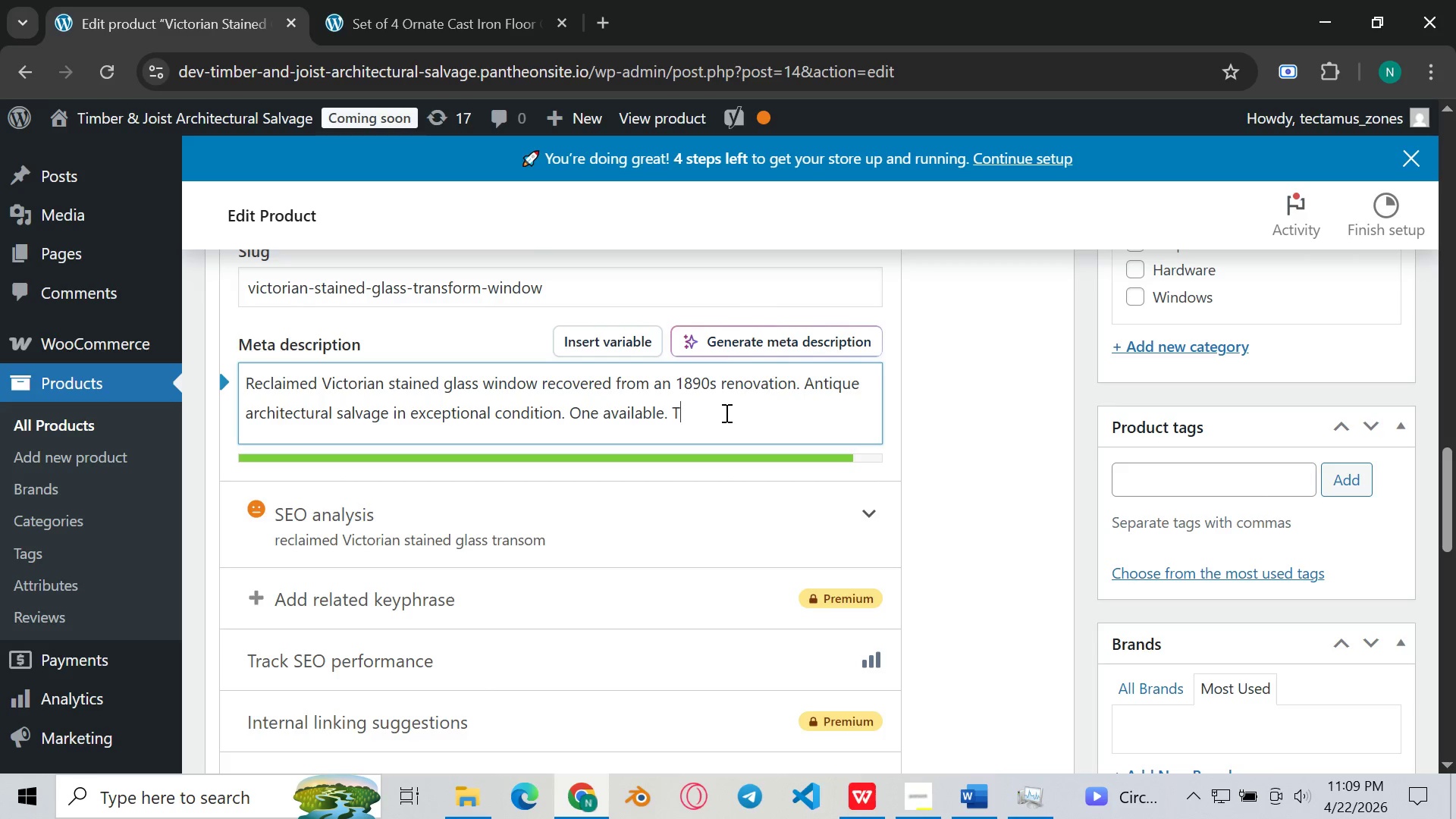 
key(Backspace)
 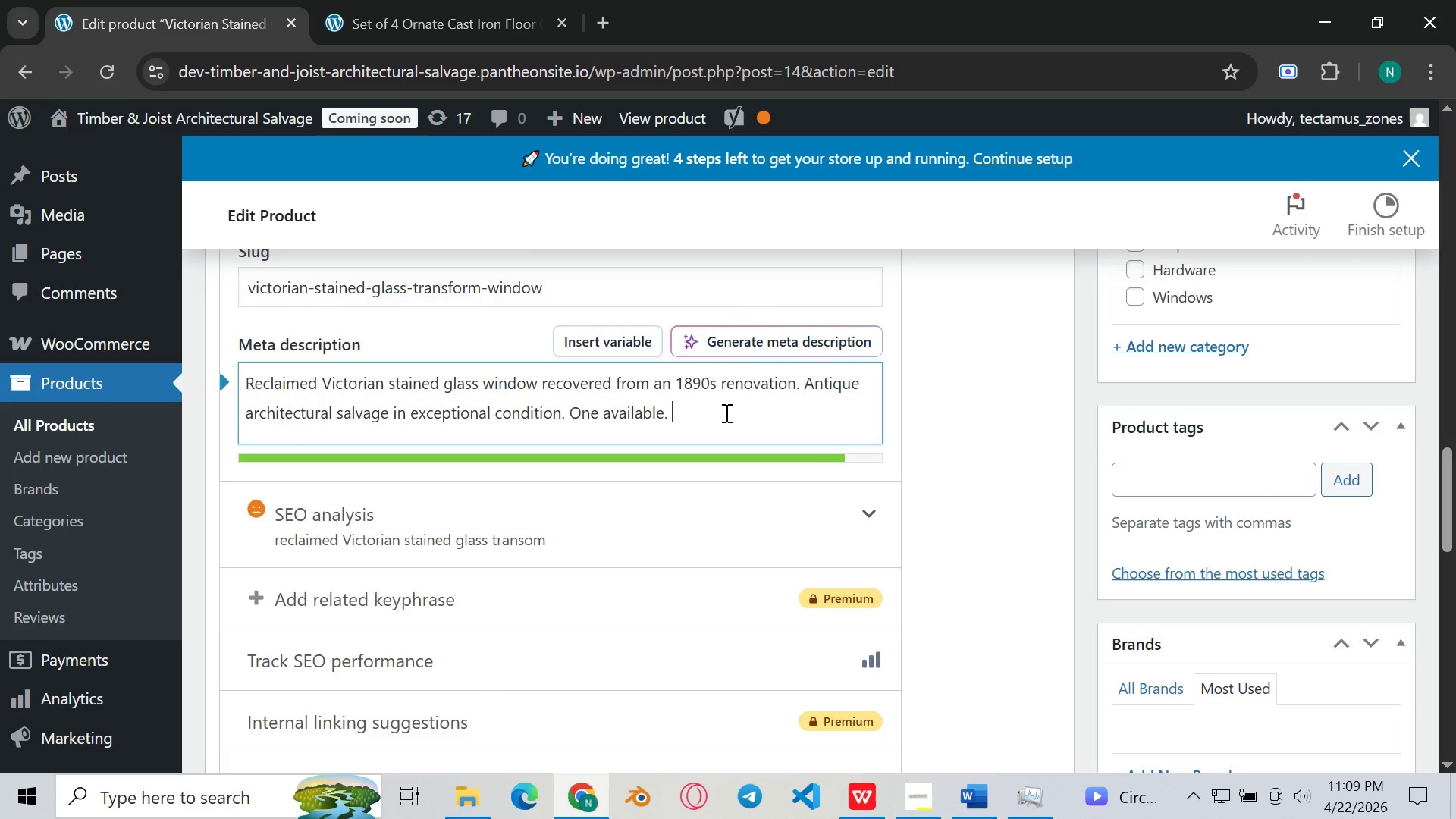 
scroll: coordinate [725, 413], scroll_direction: up, amount: 8.0
 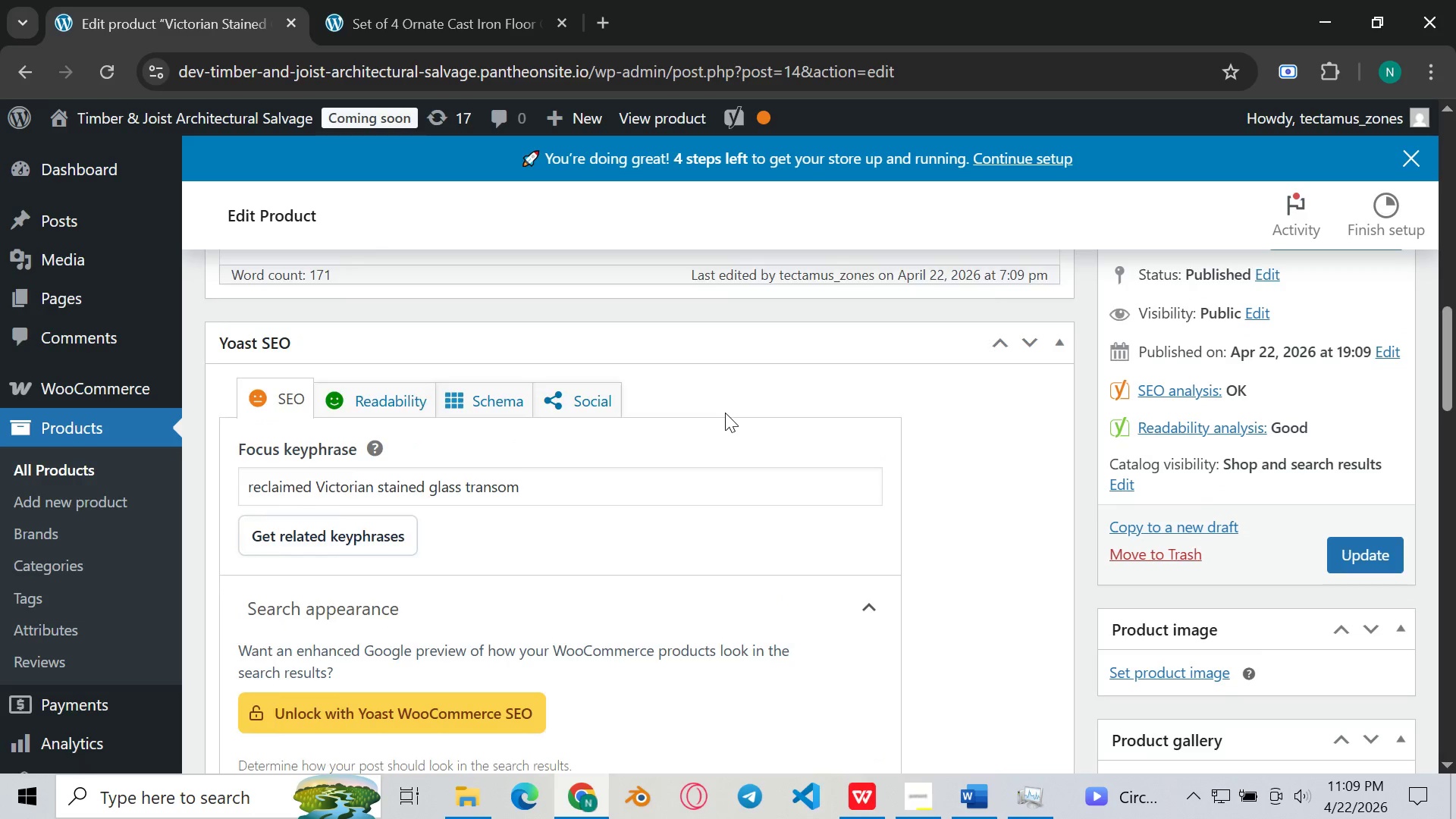 
scroll: coordinate [725, 413], scroll_direction: down, amount: 8.0
 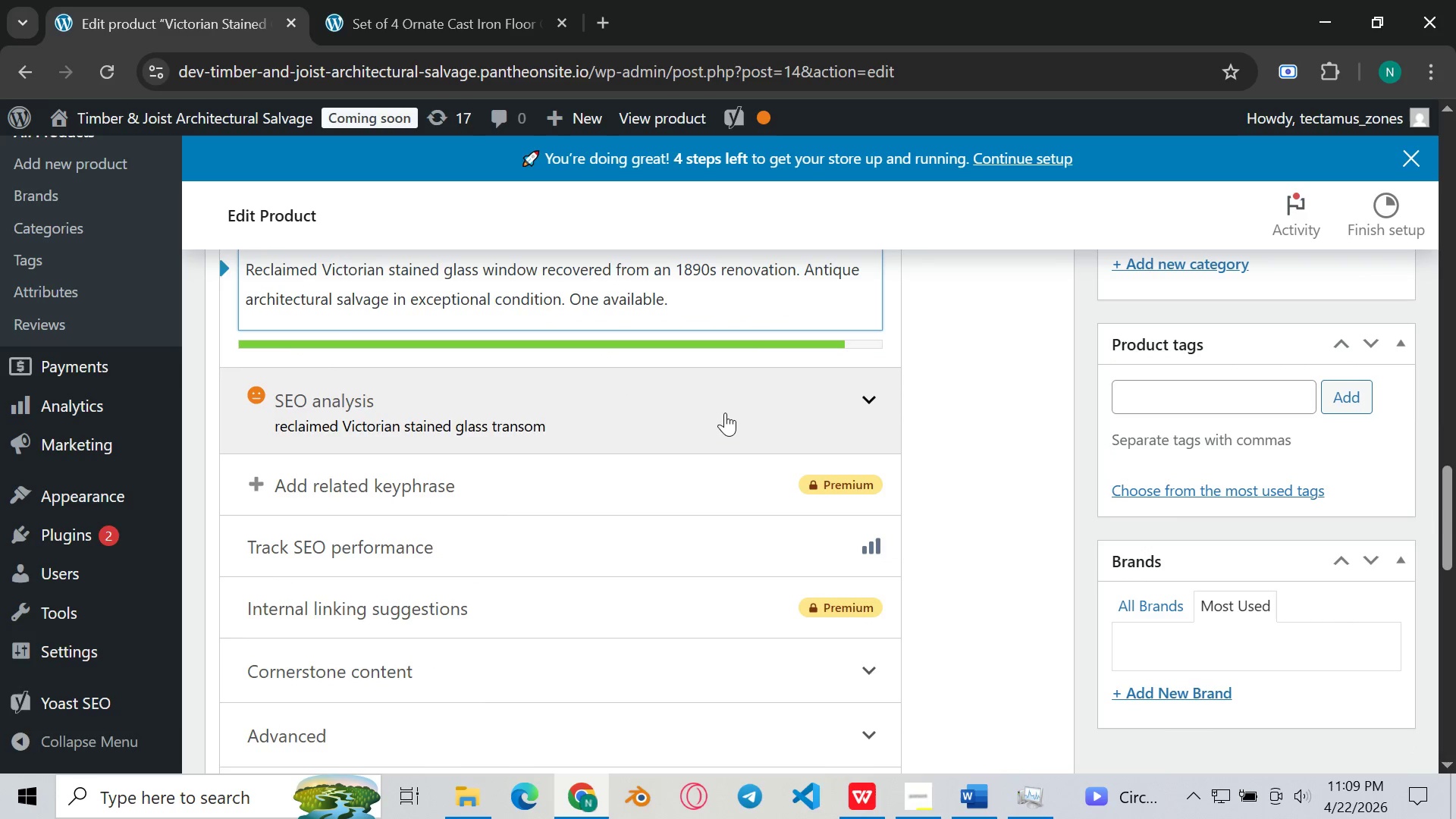 
left_click([725, 413])
 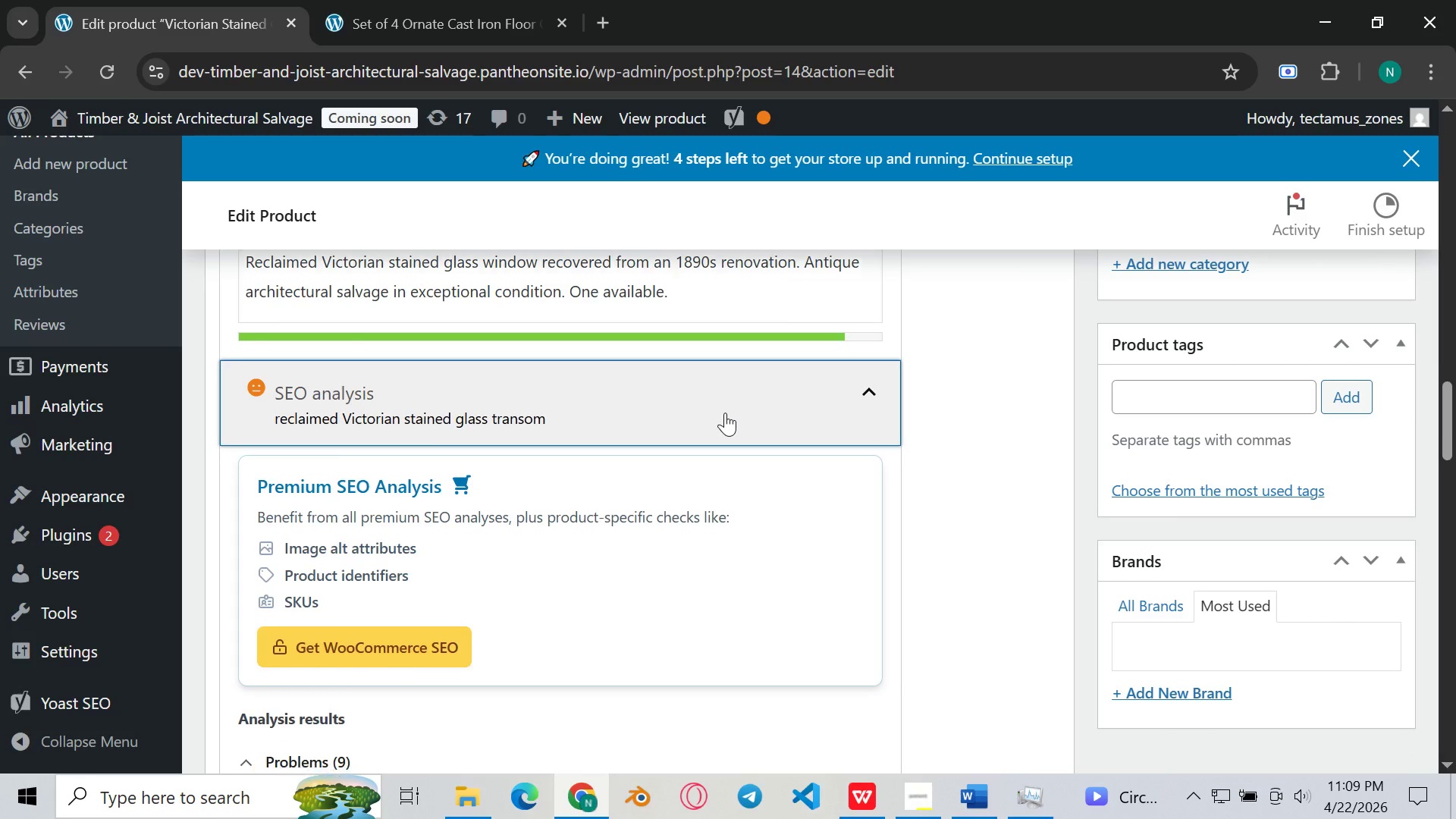 
scroll: coordinate [725, 413], scroll_direction: down, amount: 8.0
 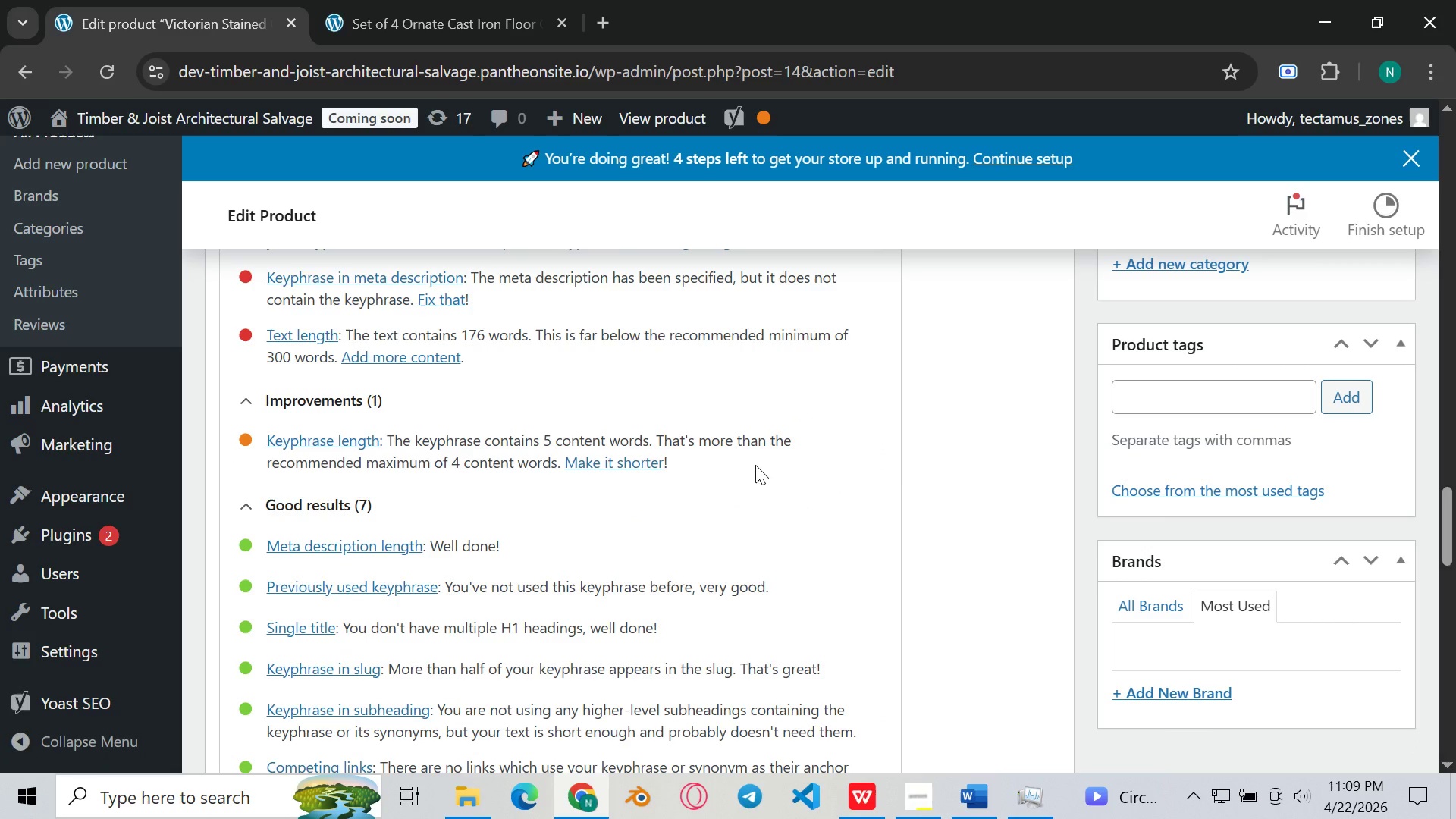 
wait(5.13)
 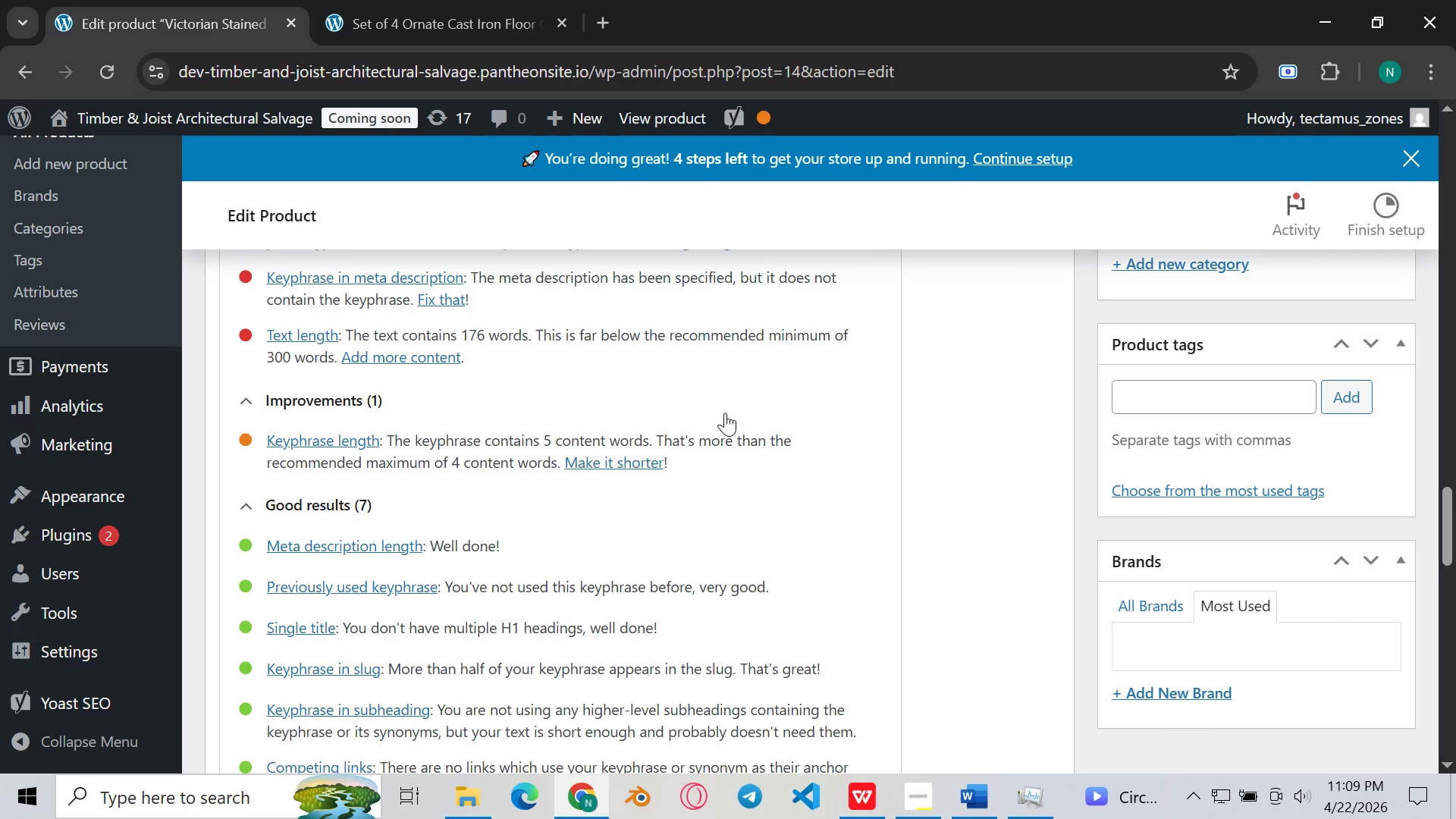 
scroll: coordinate [756, 465], scroll_direction: up, amount: 17.0
 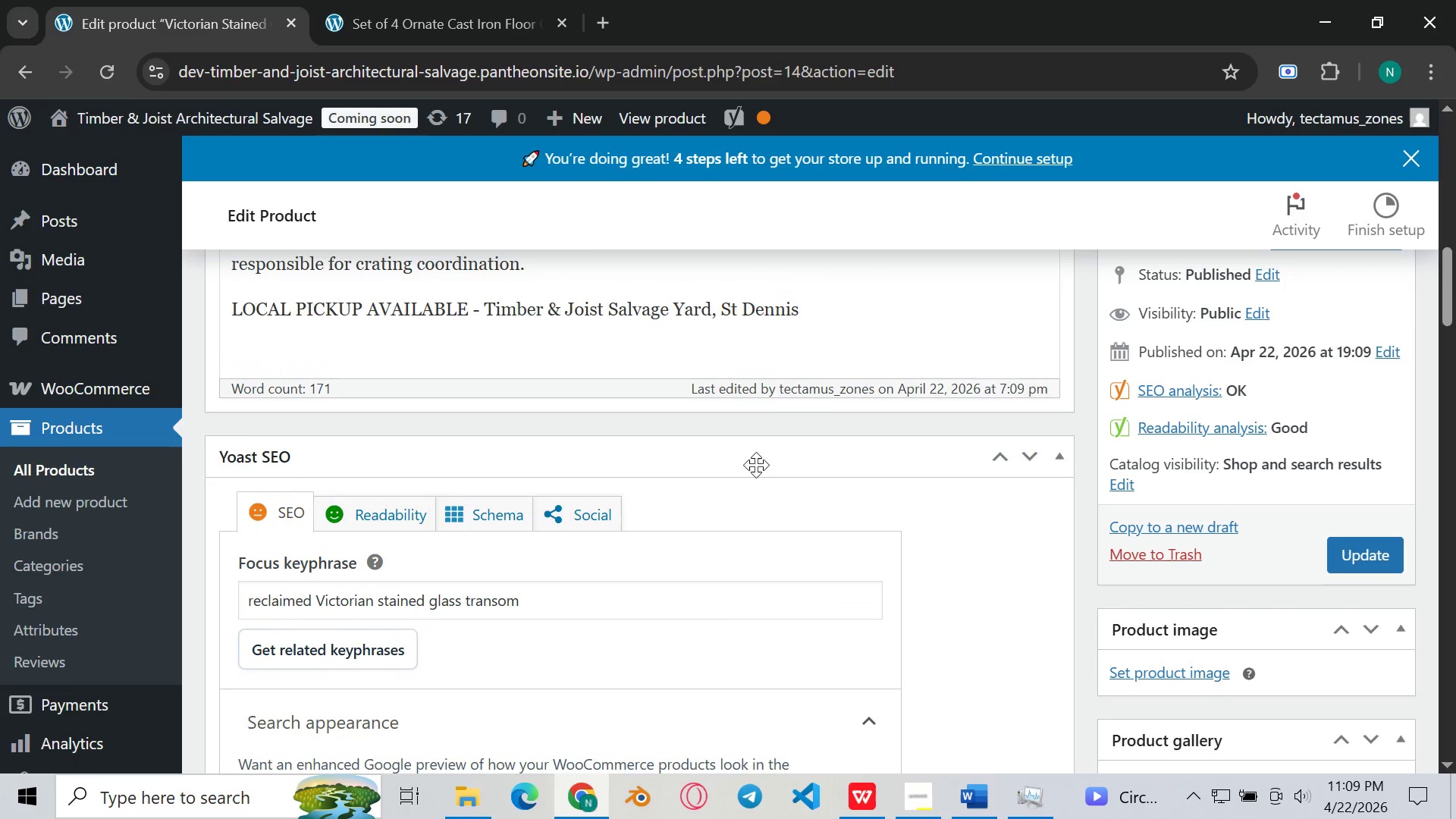 
scroll: coordinate [756, 465], scroll_direction: none, amount: 0.0
 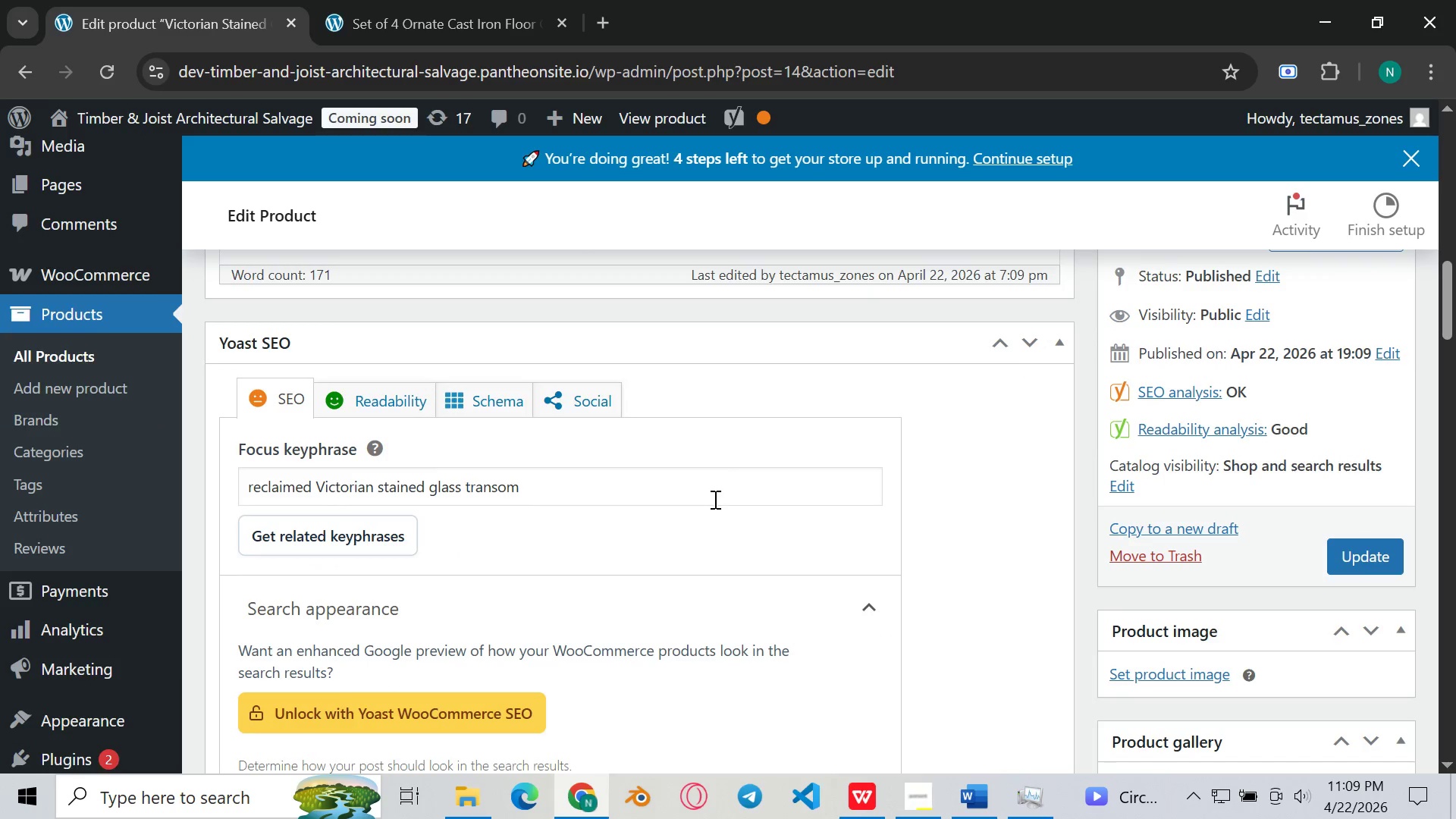 
left_click([714, 499])
 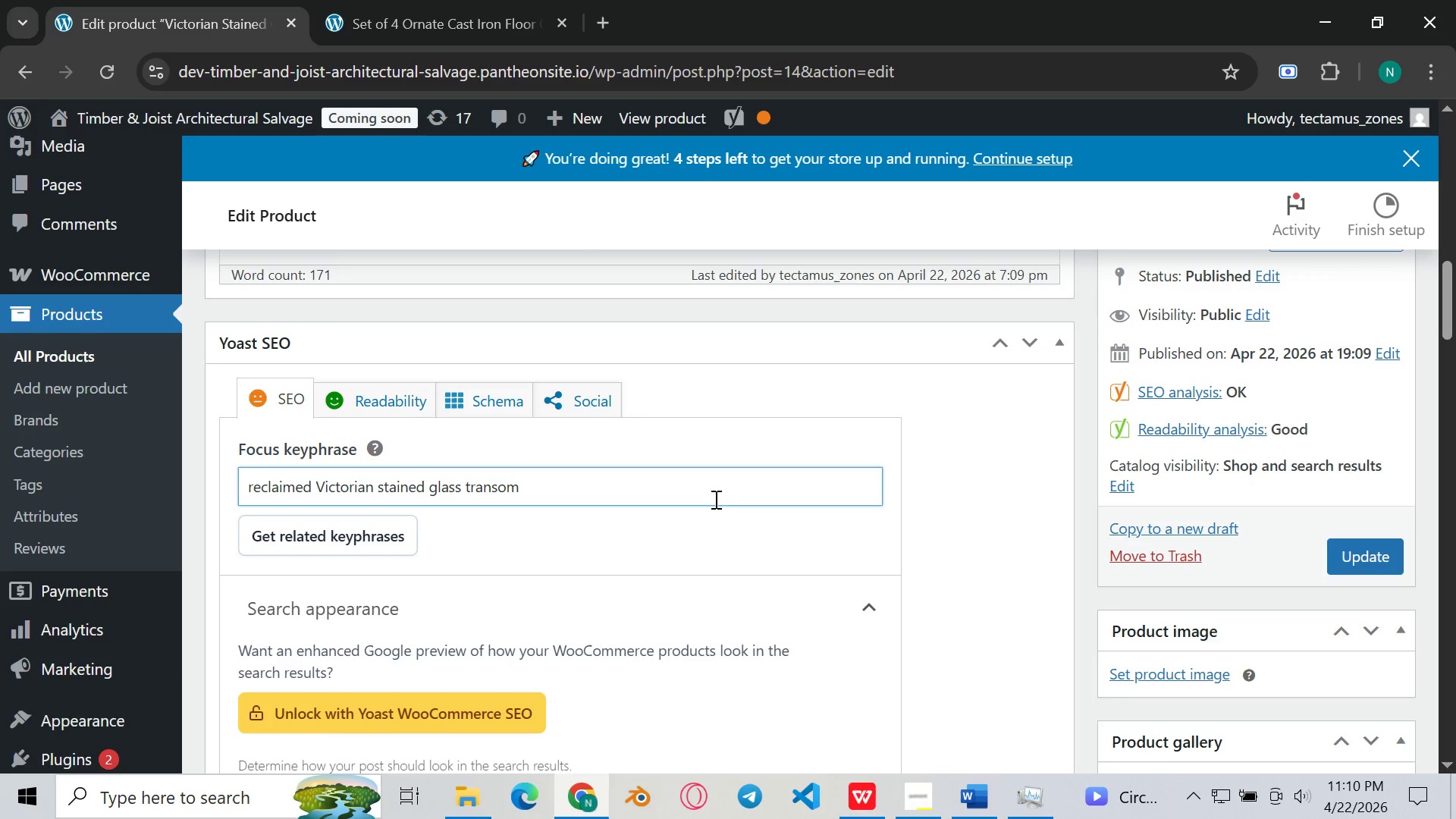 
key(Backspace)
 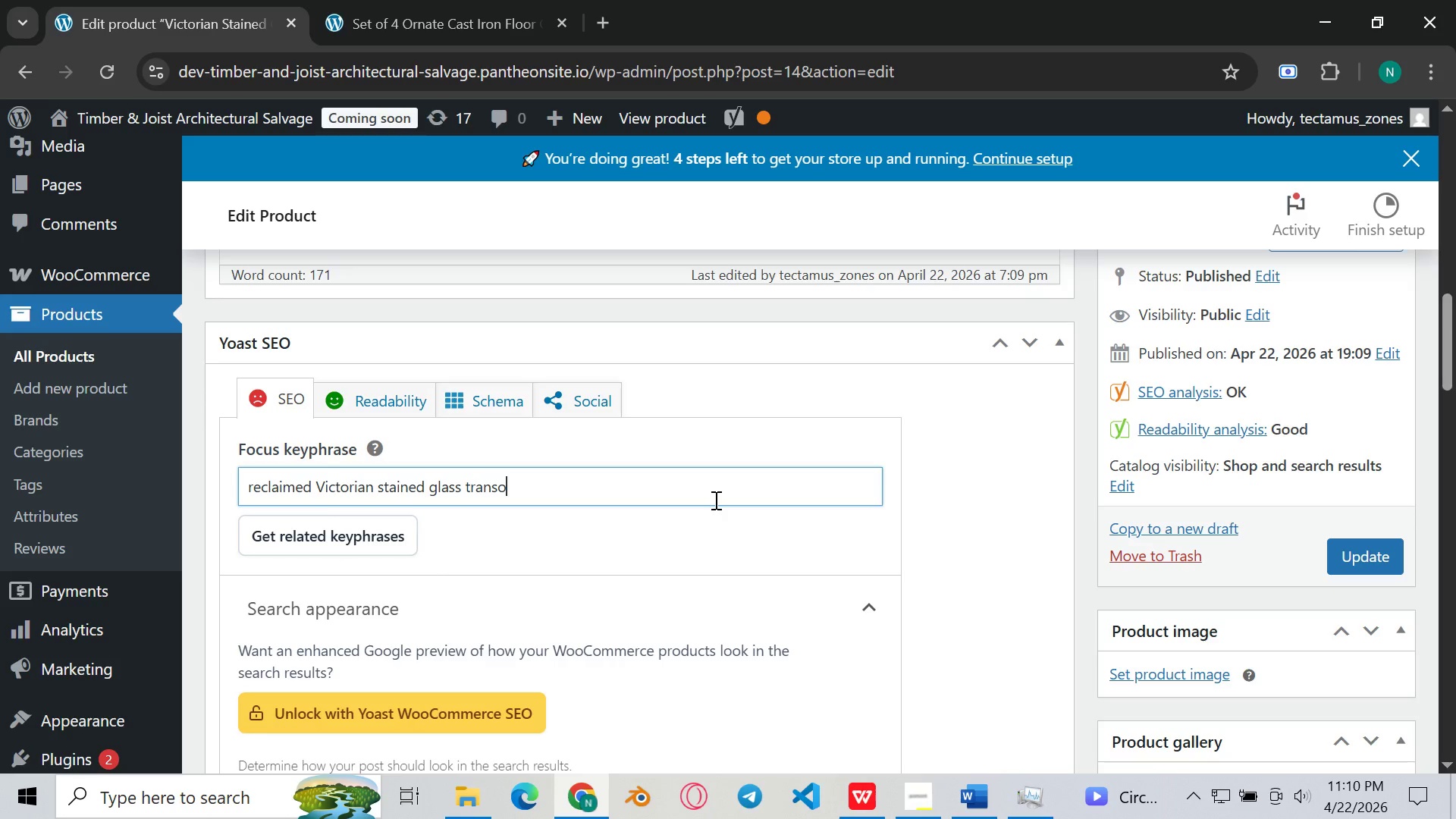 
key(Backspace)
 